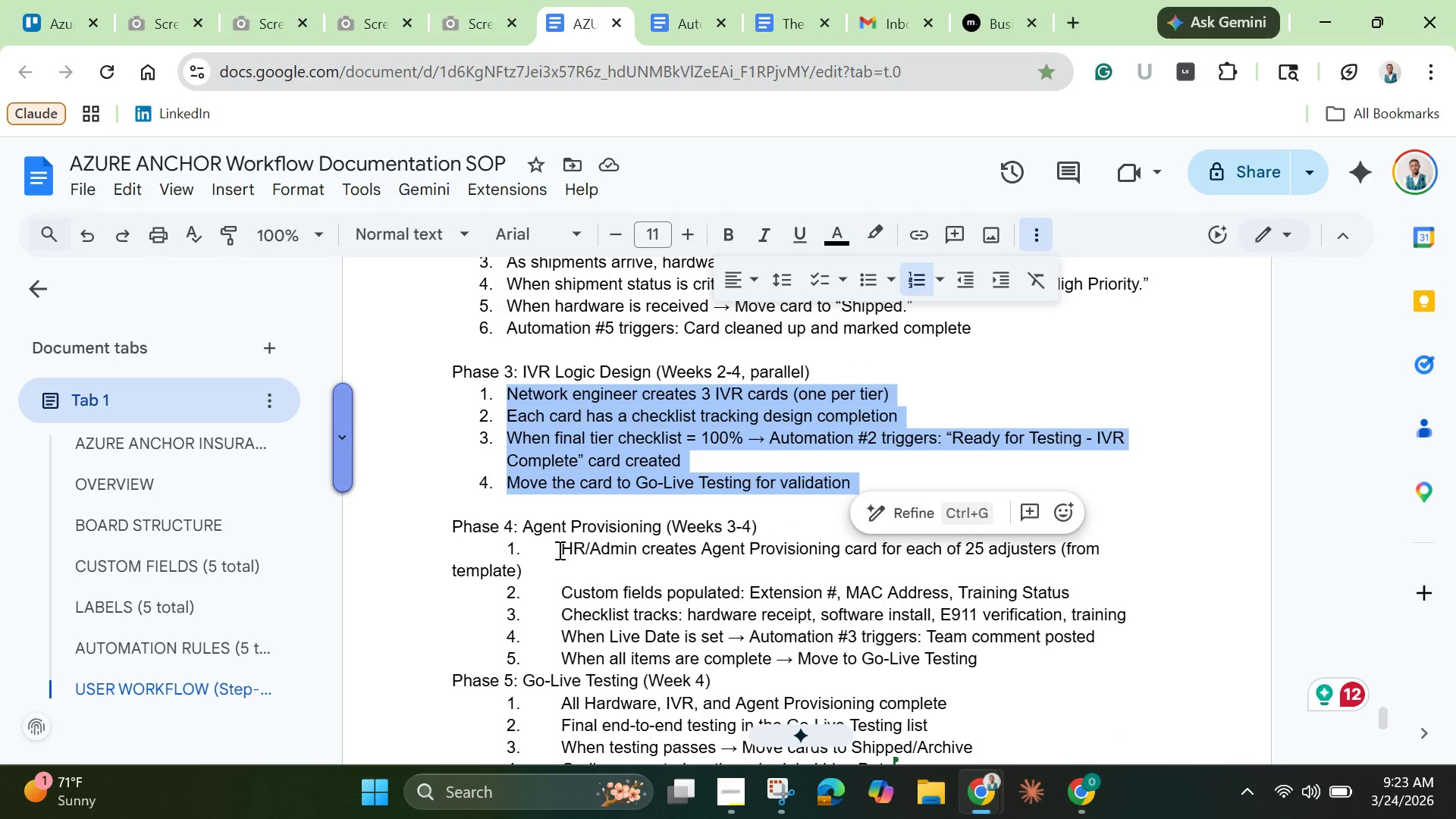 
left_click_drag(start_coordinate=[561, 550], to_coordinate=[425, 547])
 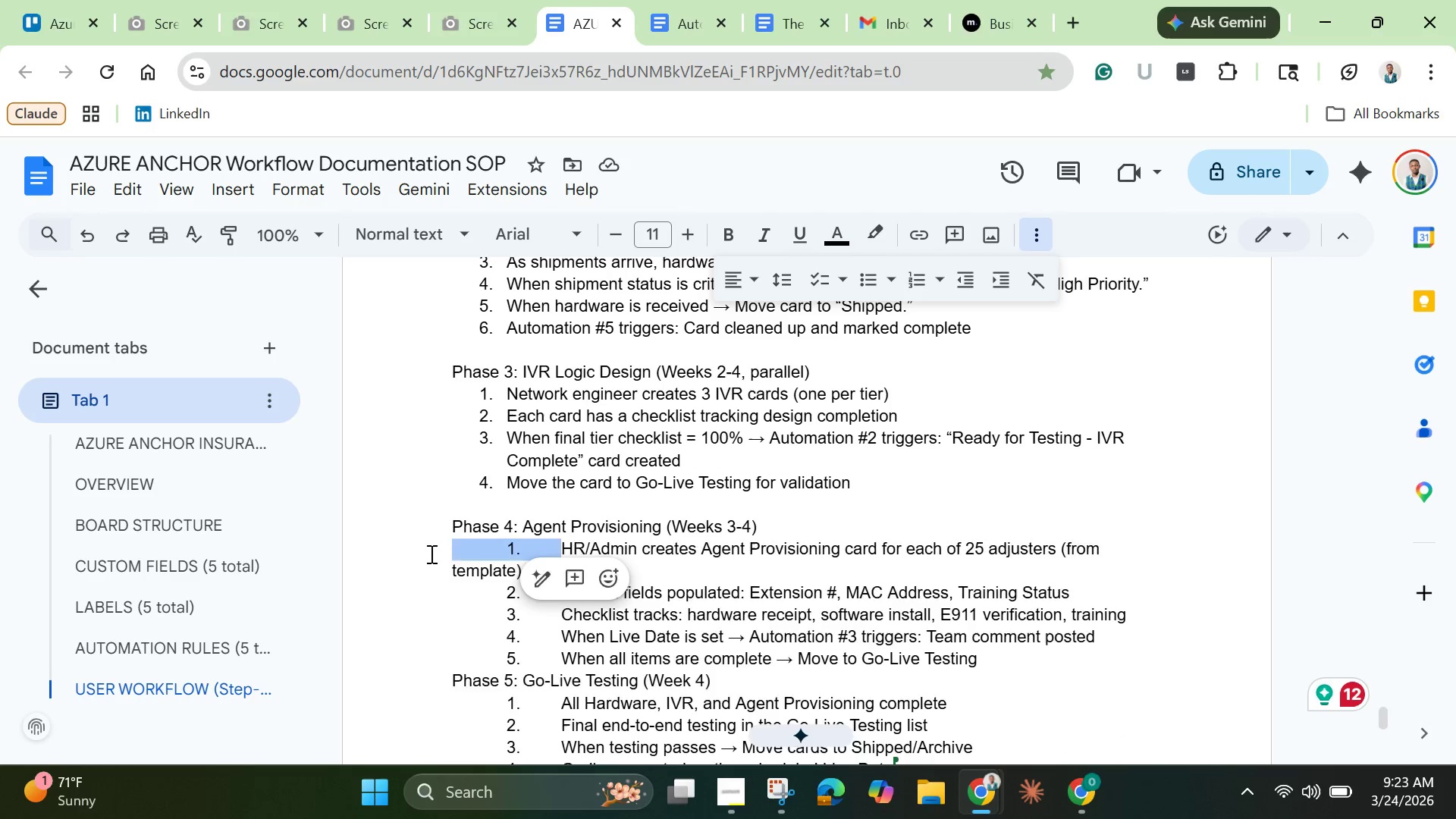 
key(Backspace)
 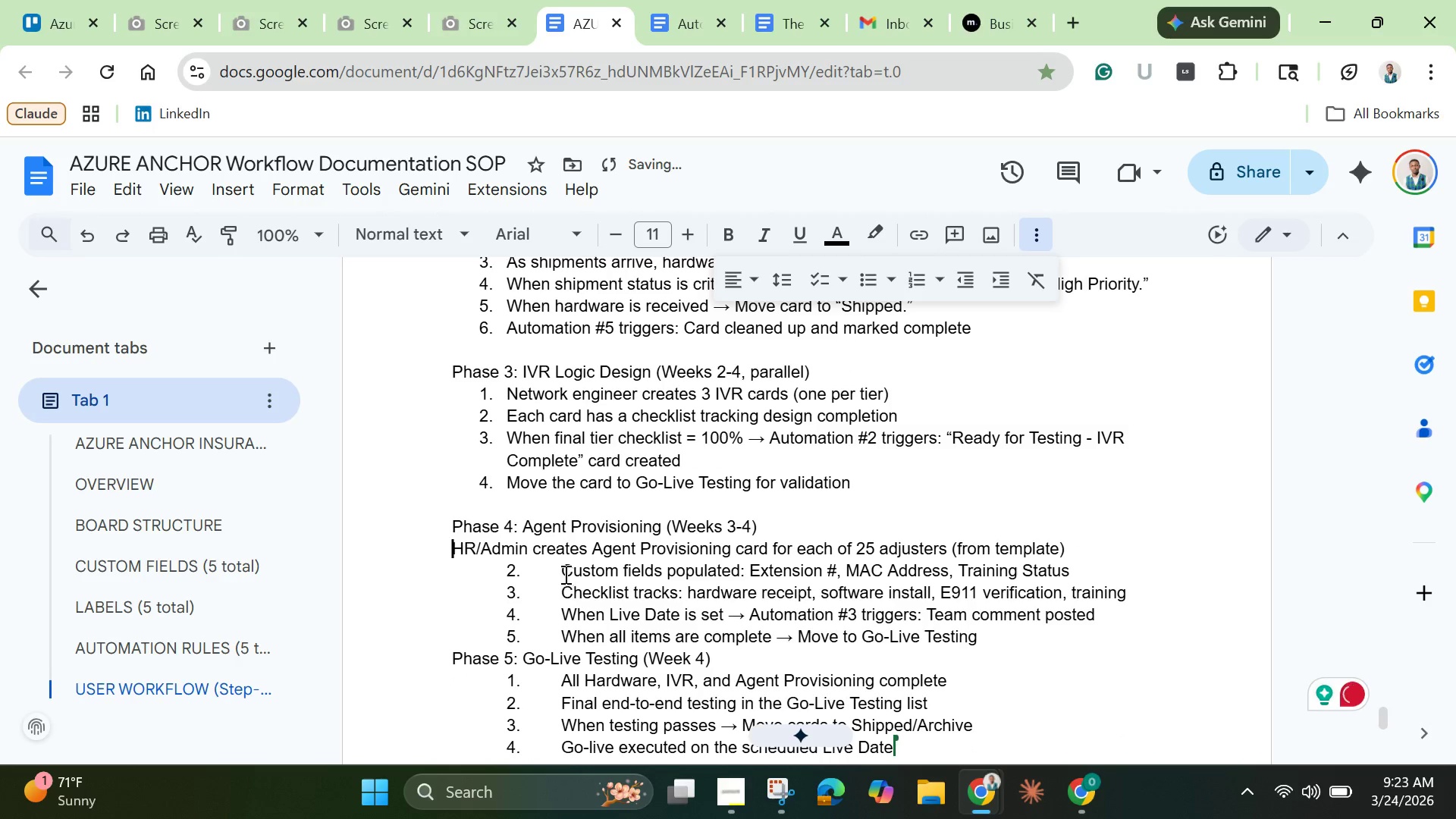 
left_click_drag(start_coordinate=[563, 573], to_coordinate=[418, 570])
 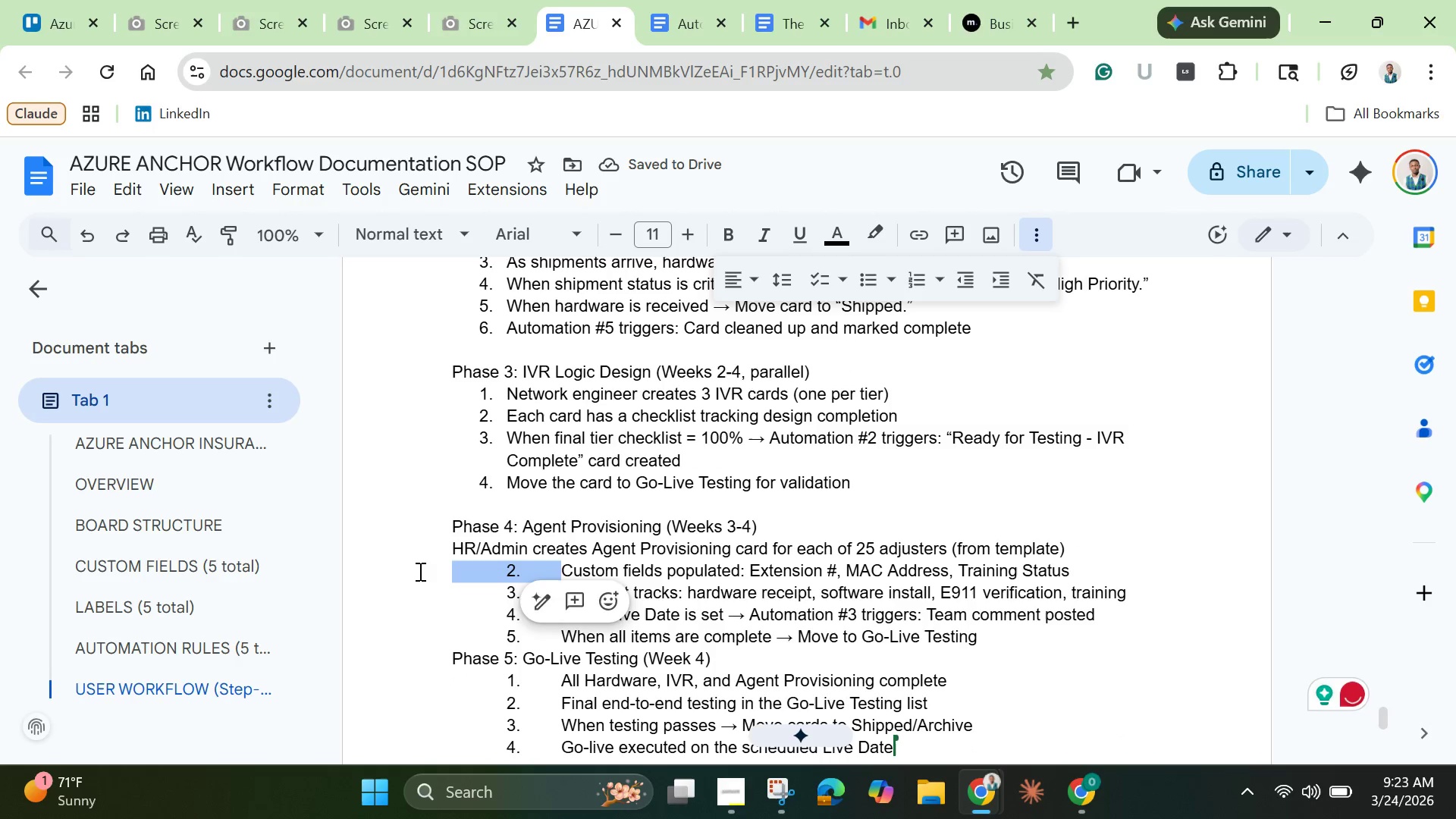 
key(Backspace)
 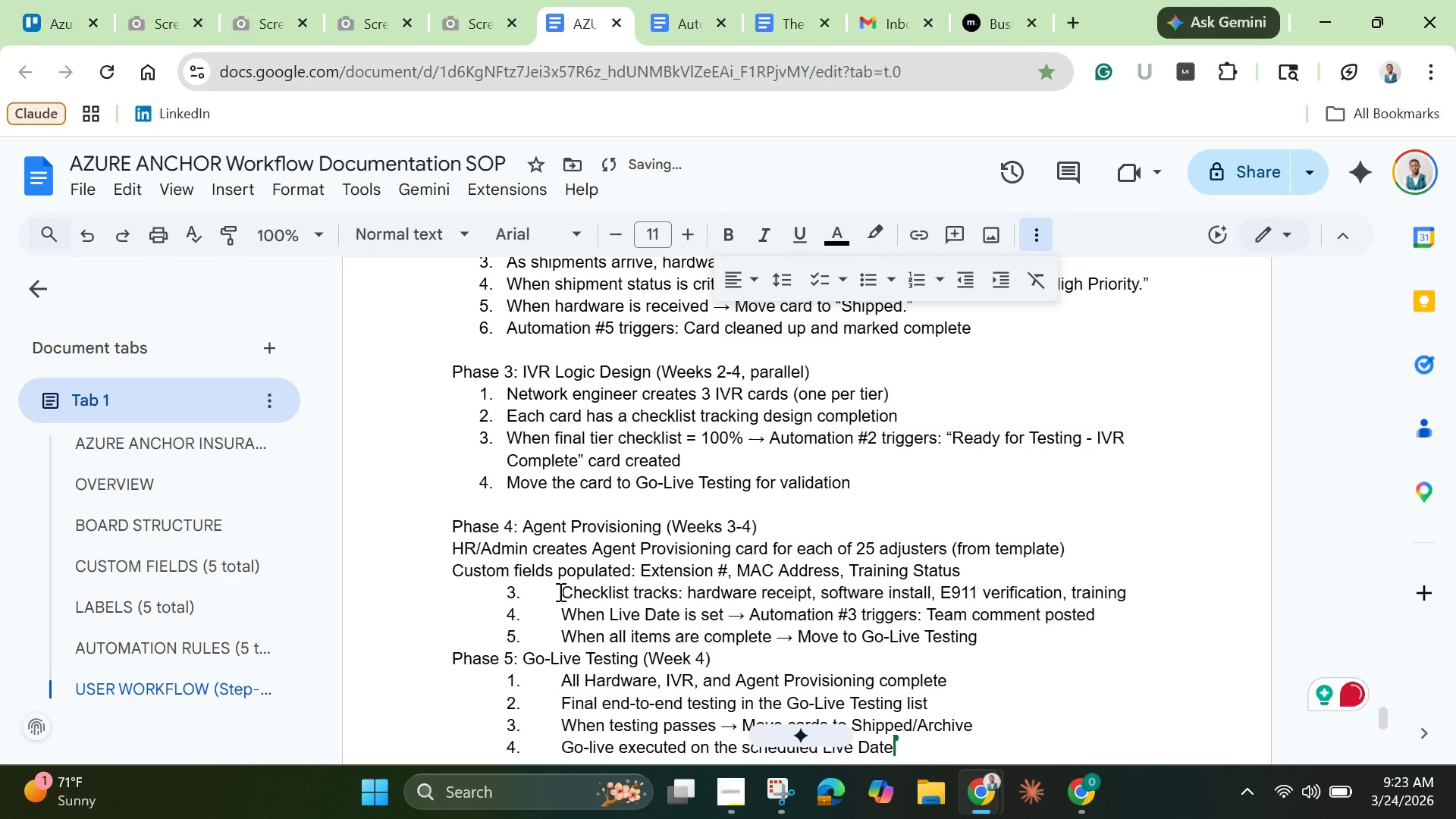 
left_click_drag(start_coordinate=[559, 590], to_coordinate=[442, 592])
 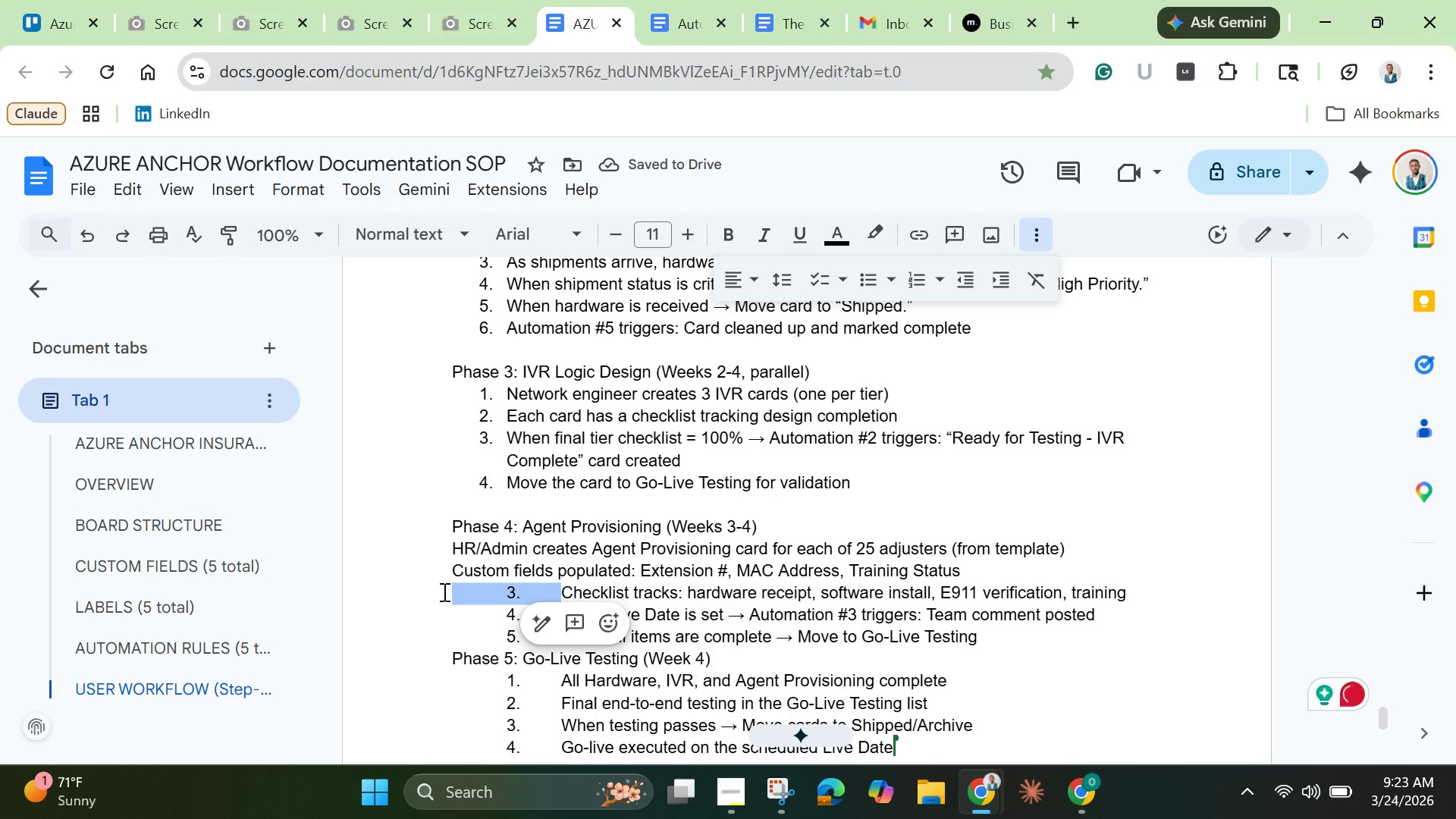 
key(Backspace)
 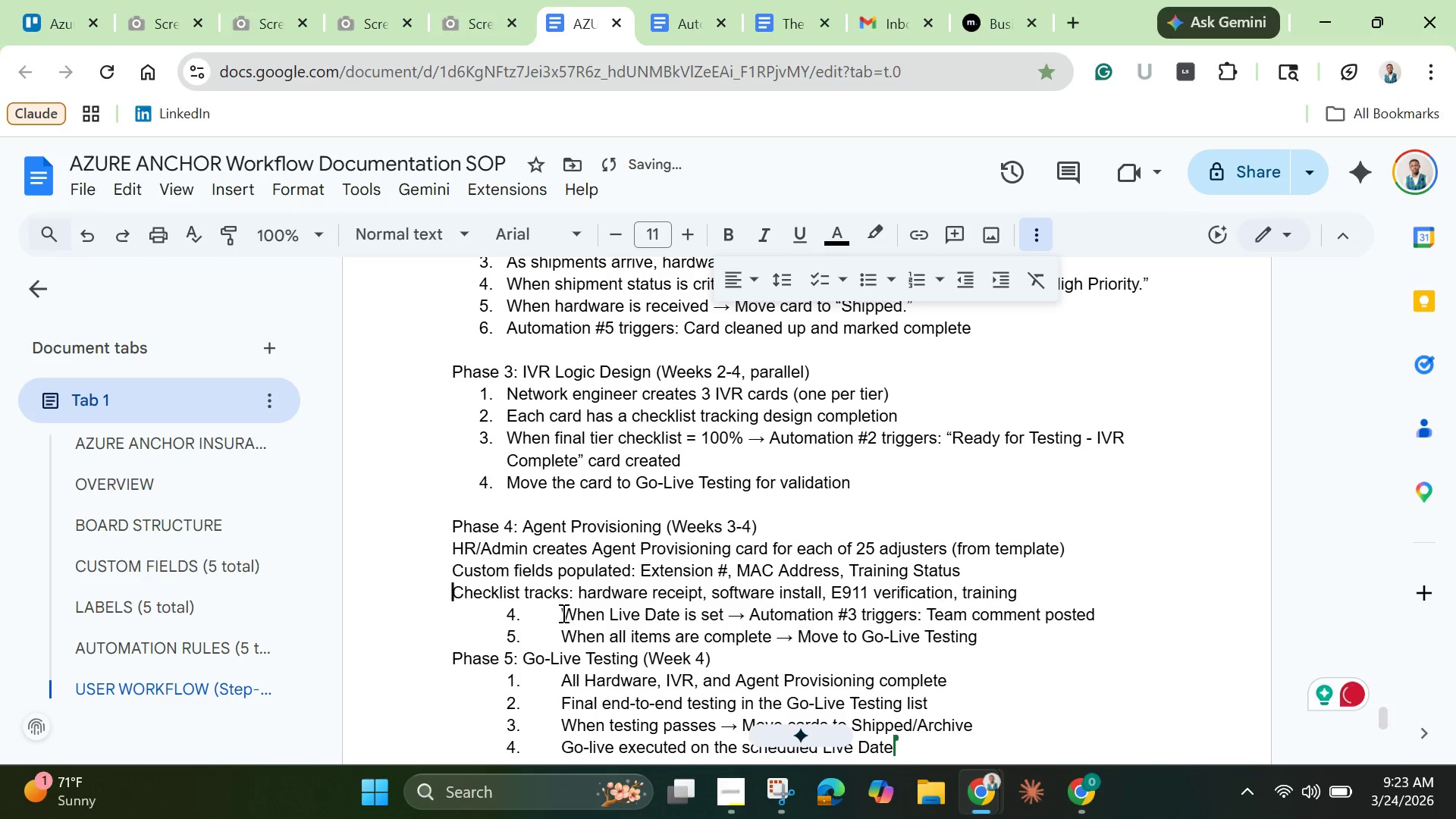 
left_click_drag(start_coordinate=[558, 613], to_coordinate=[431, 610])
 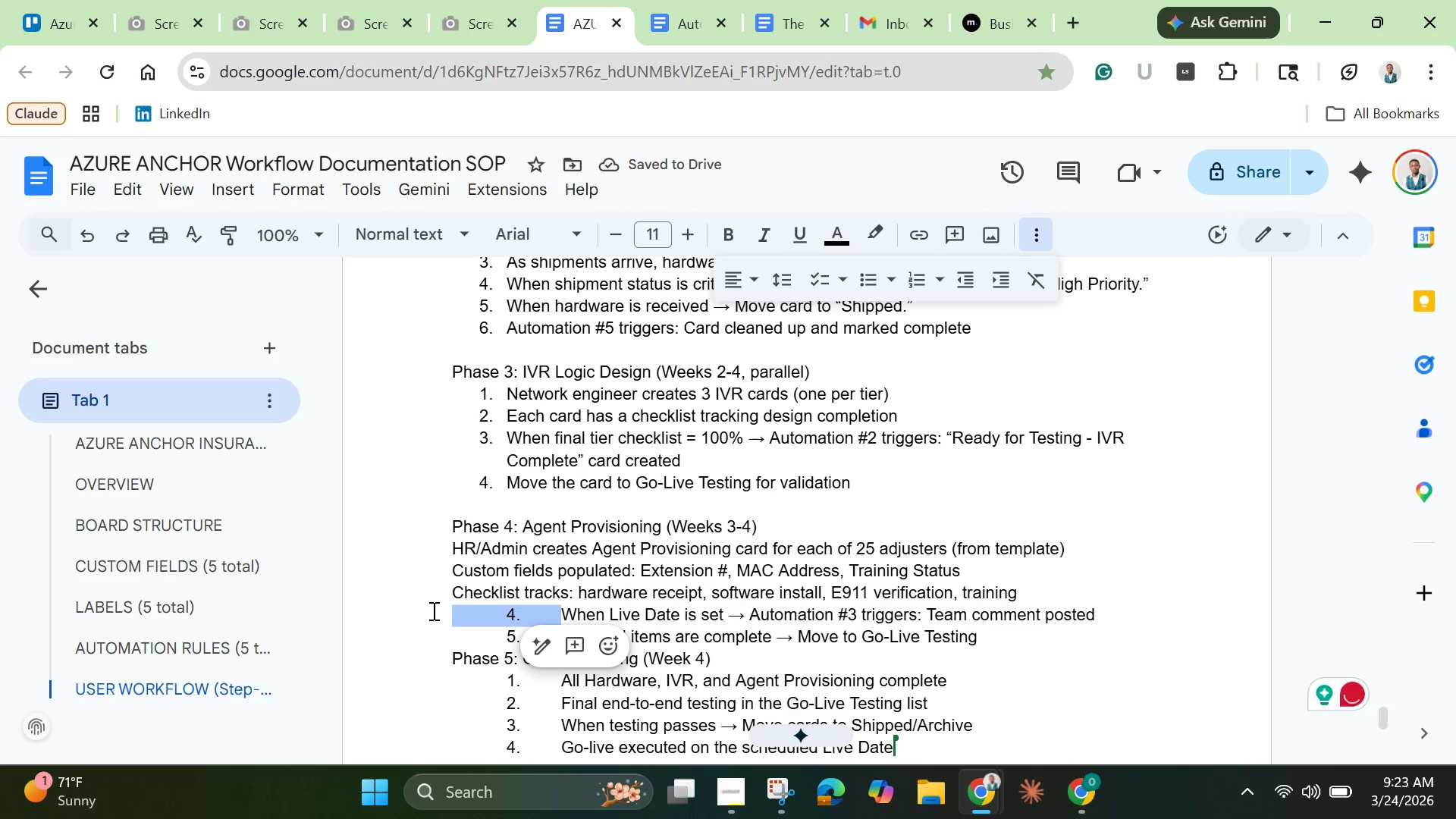 
key(Backspace)
 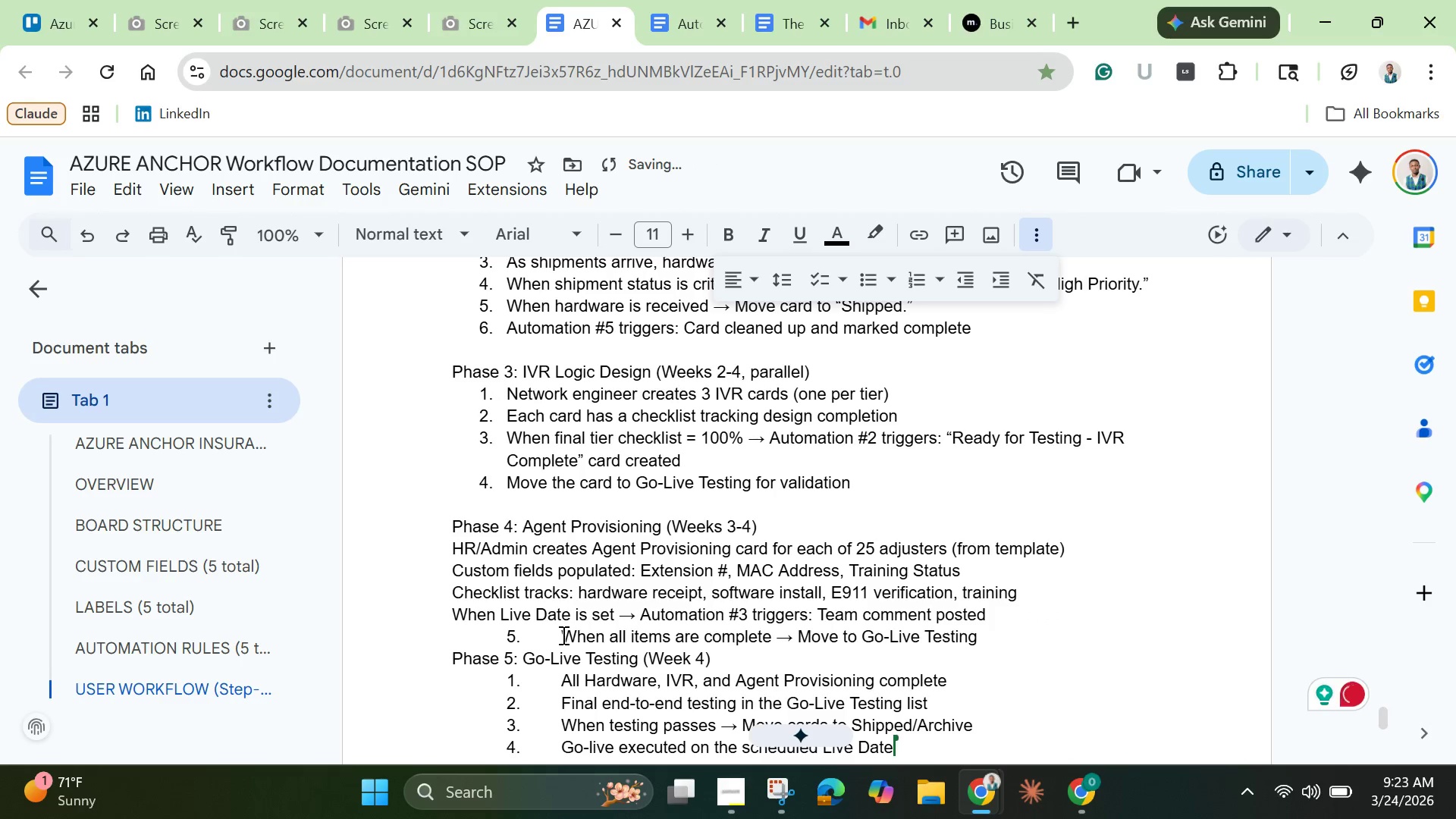 
left_click_drag(start_coordinate=[562, 635], to_coordinate=[427, 646])
 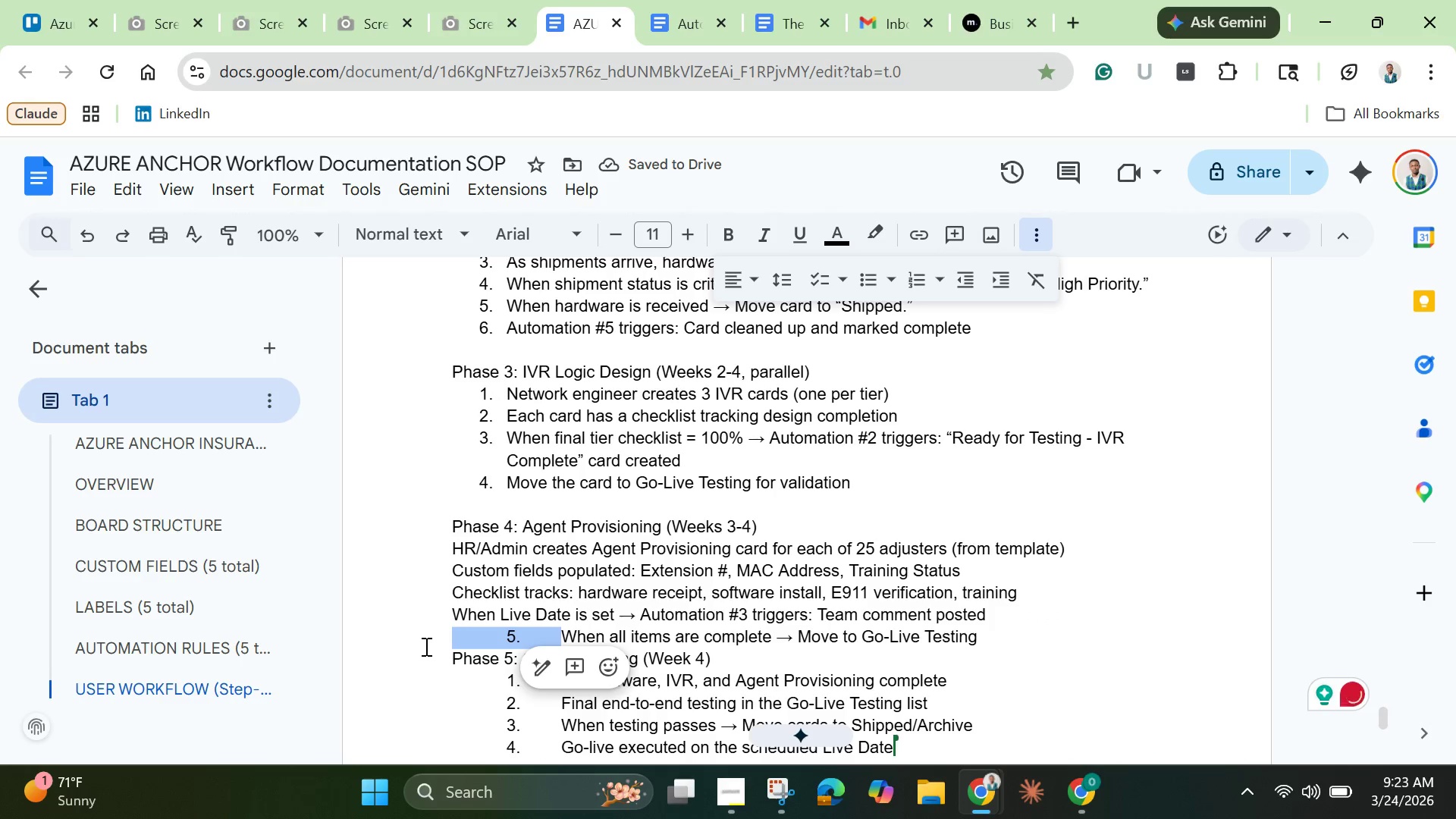 
key(Backspace)
 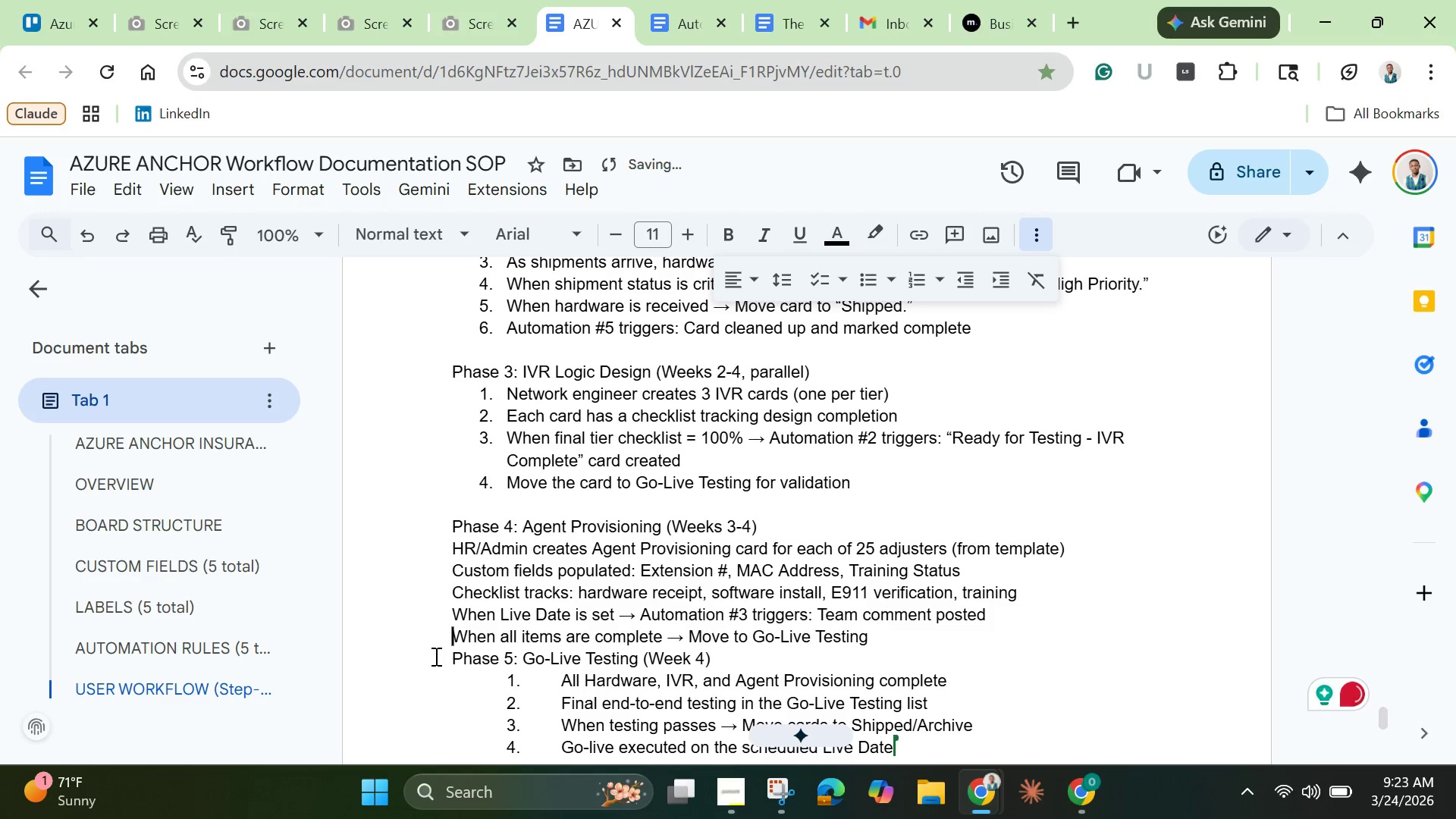 
left_click([447, 657])
 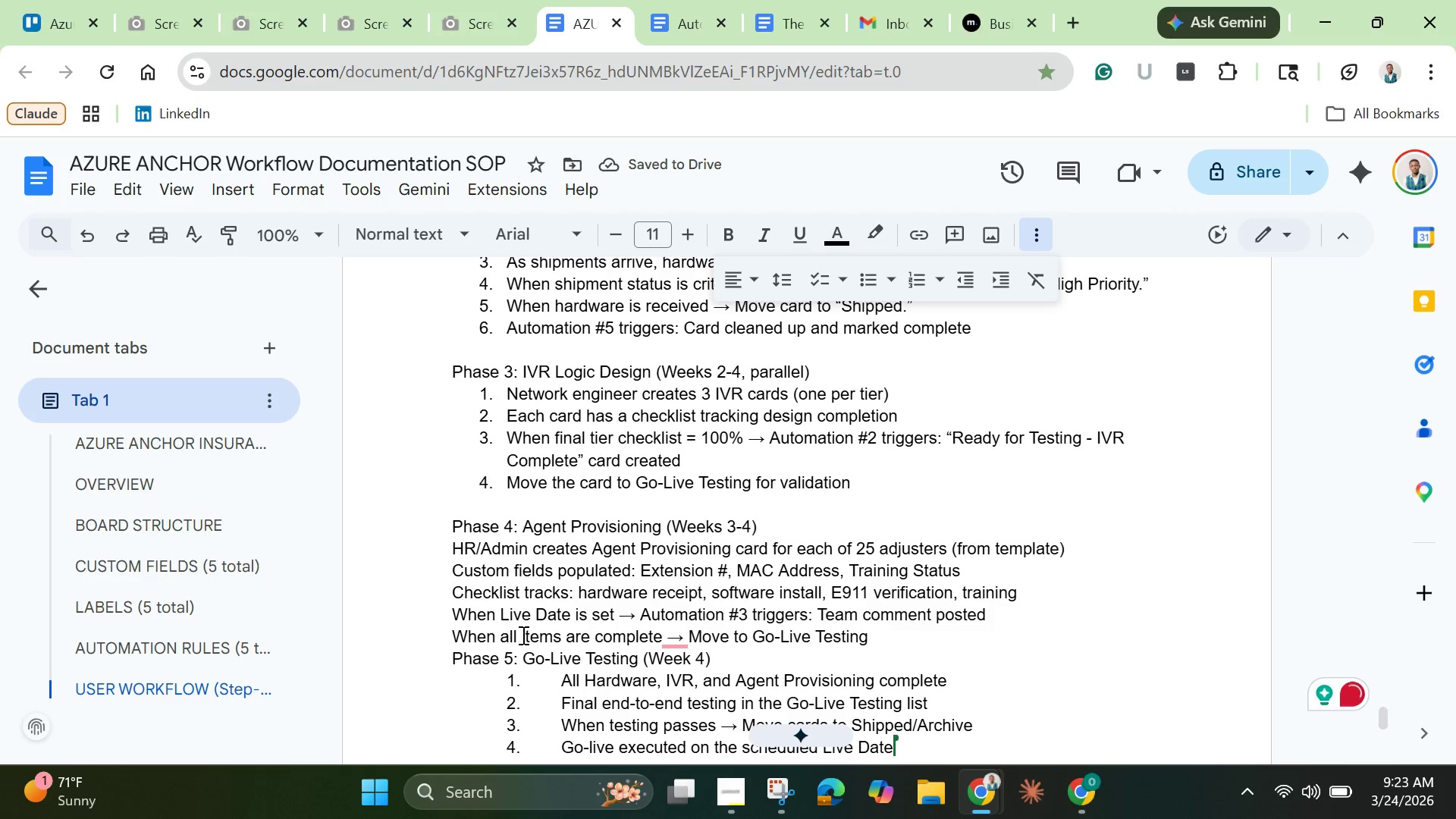 
key(Enter)
 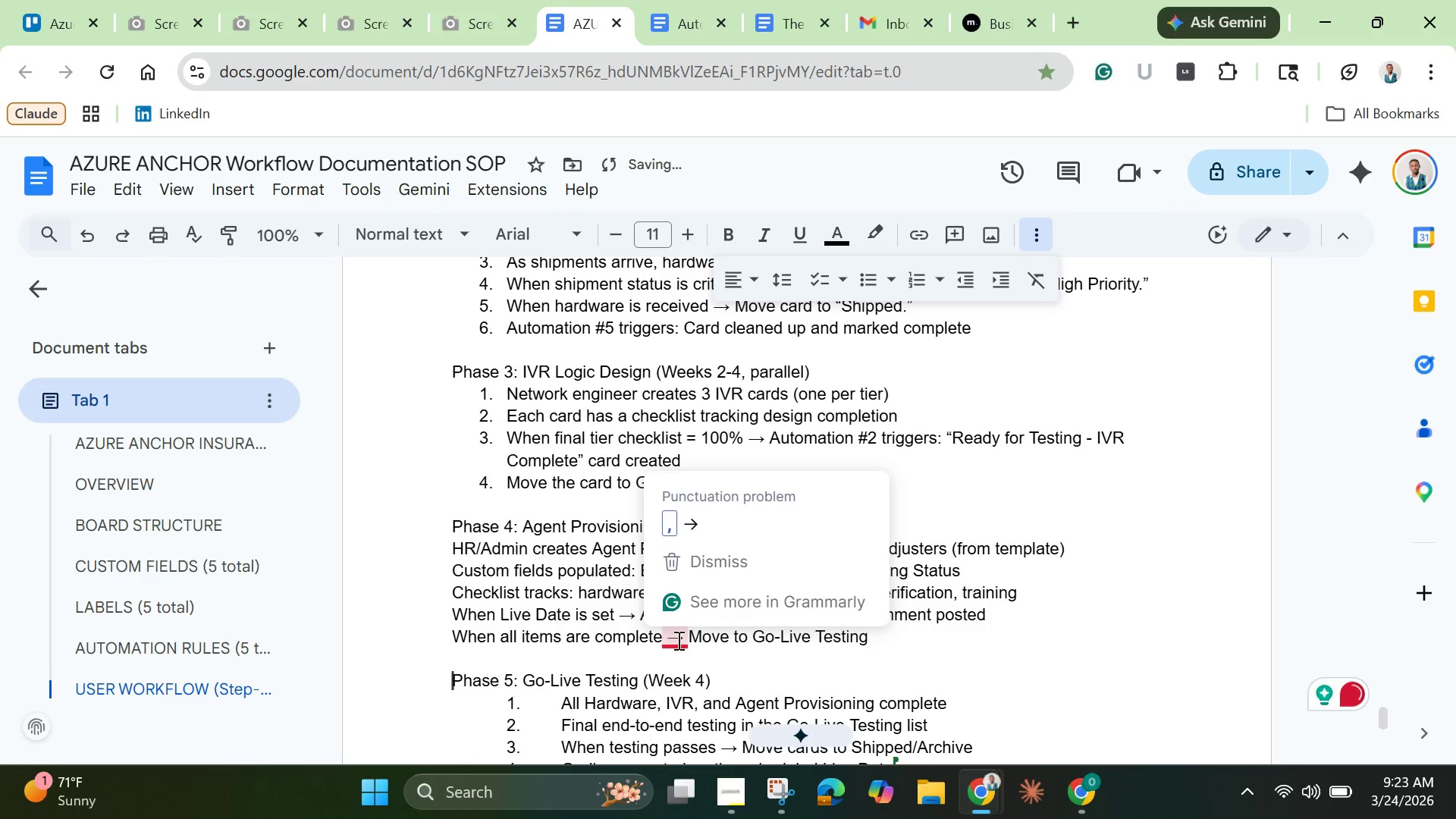 
left_click([689, 531])
 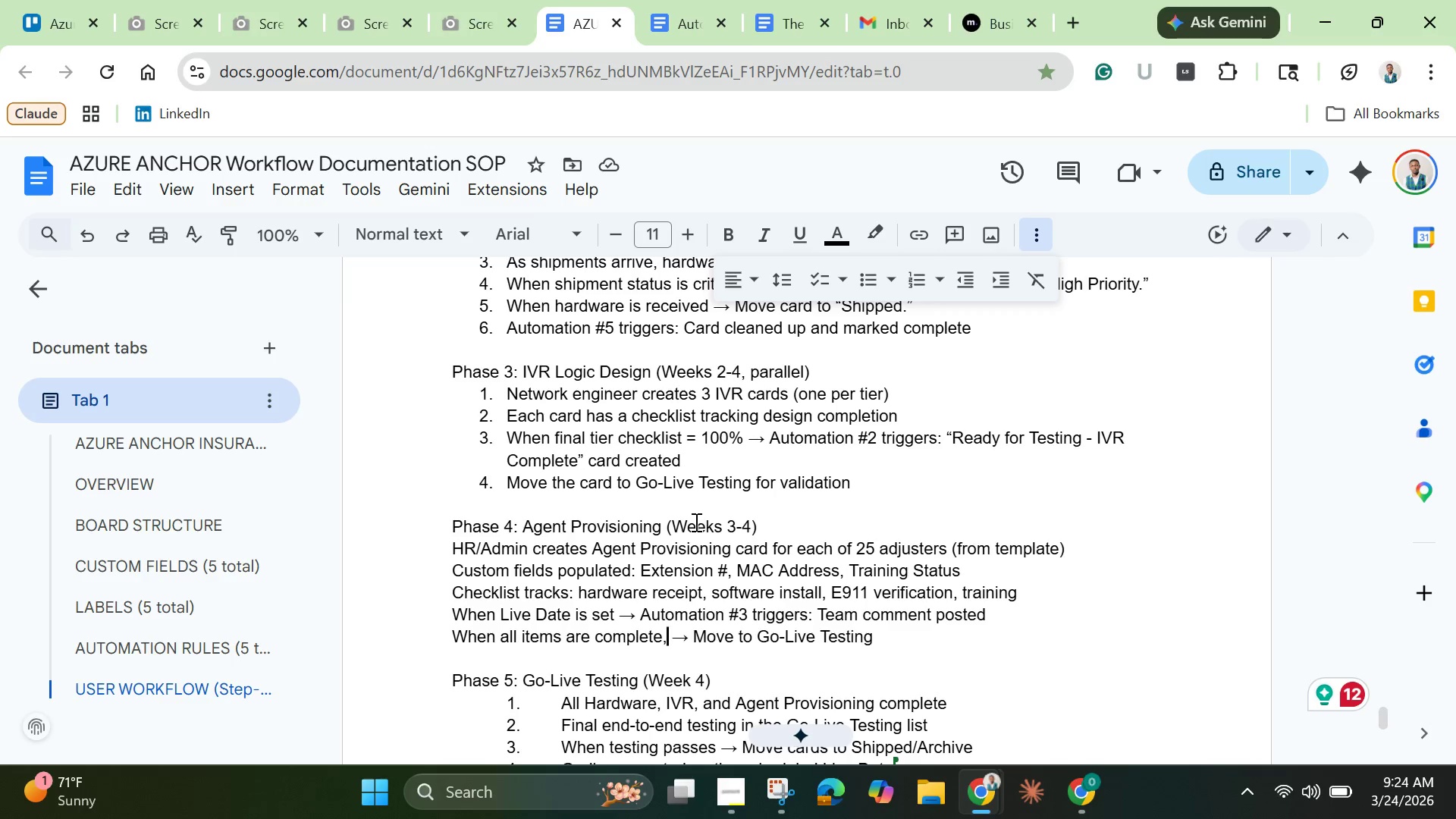 
wait(24.06)
 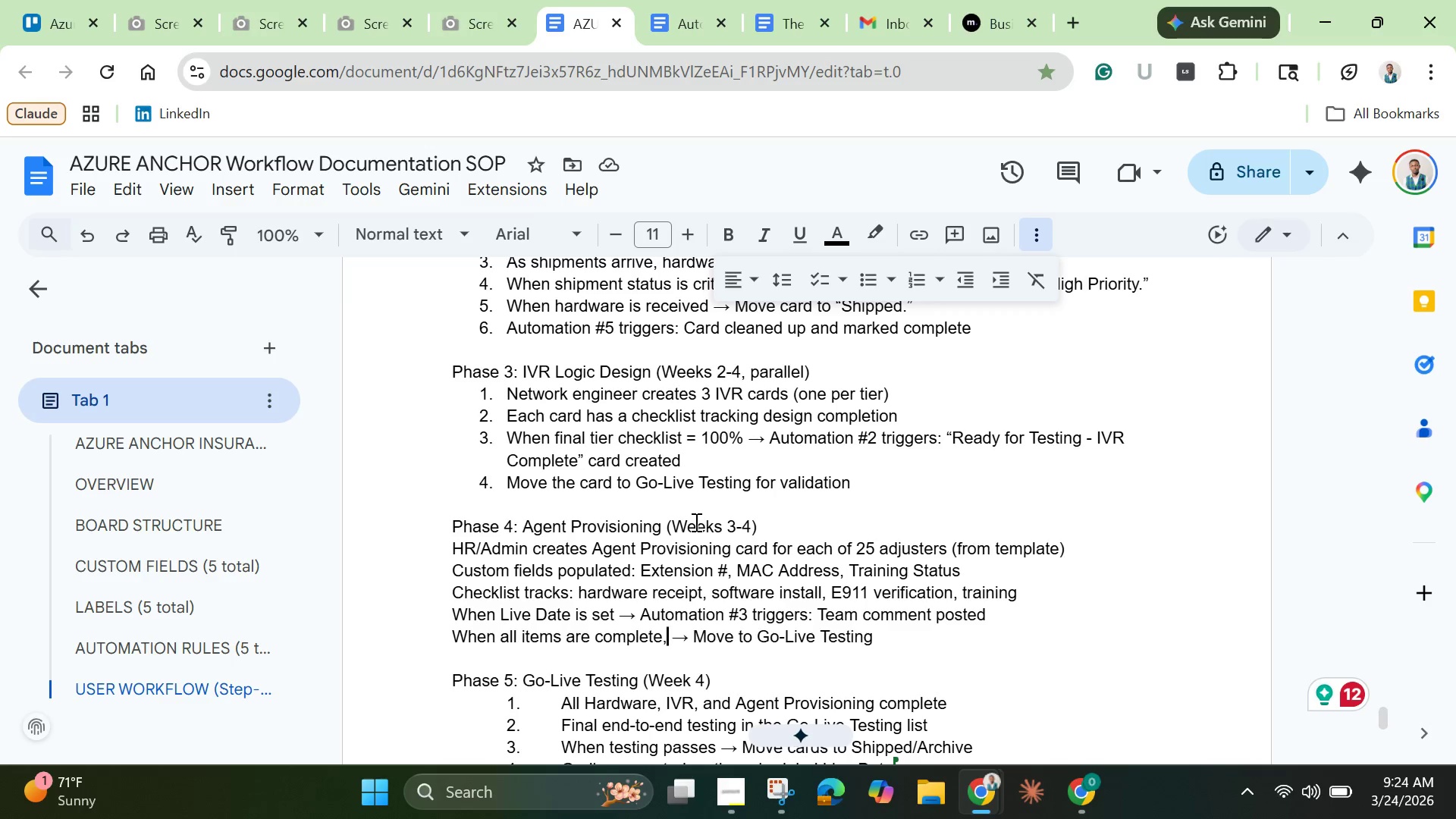 
left_click_drag(start_coordinate=[447, 556], to_coordinate=[879, 642])
 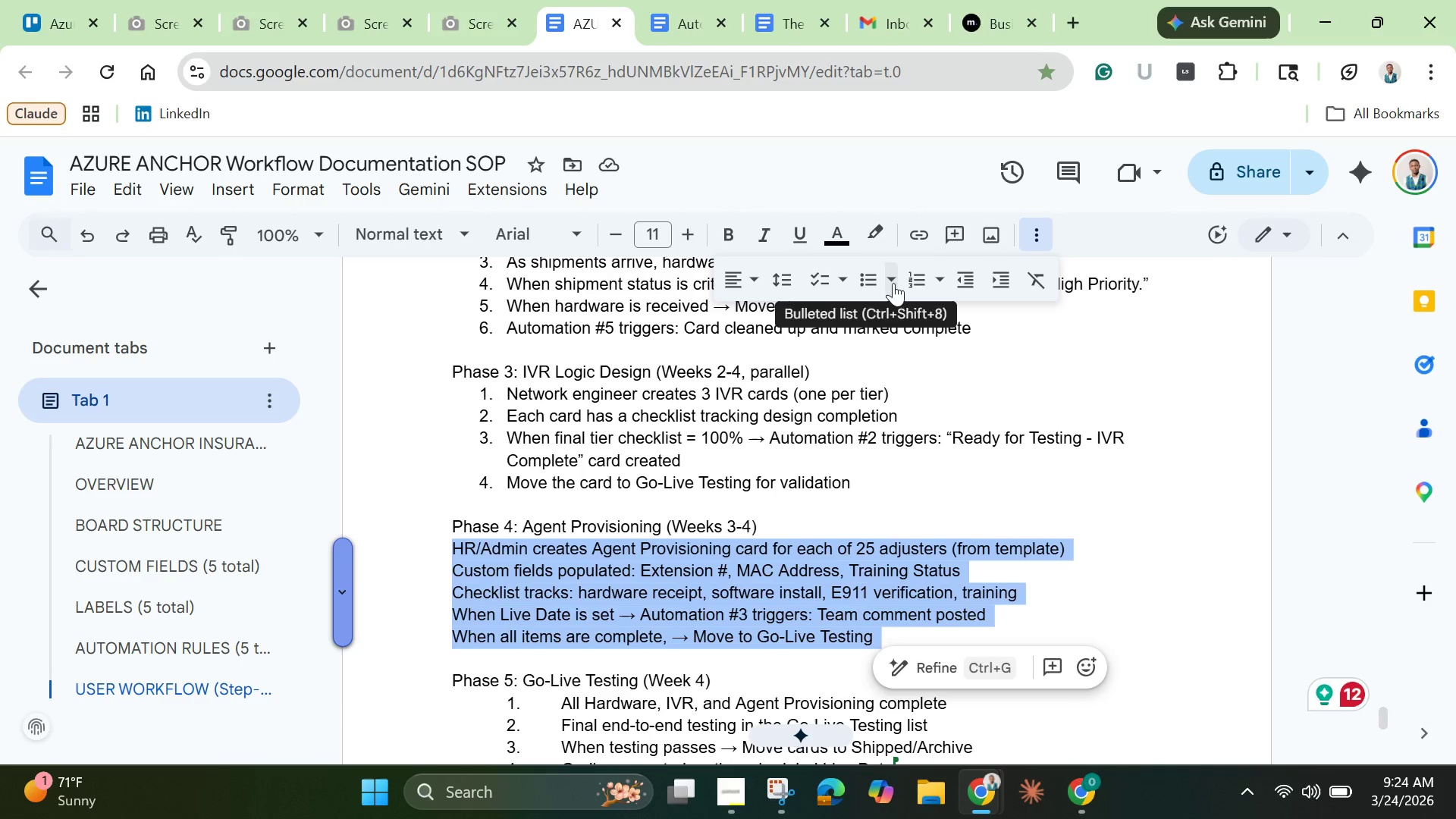 
left_click([927, 281])
 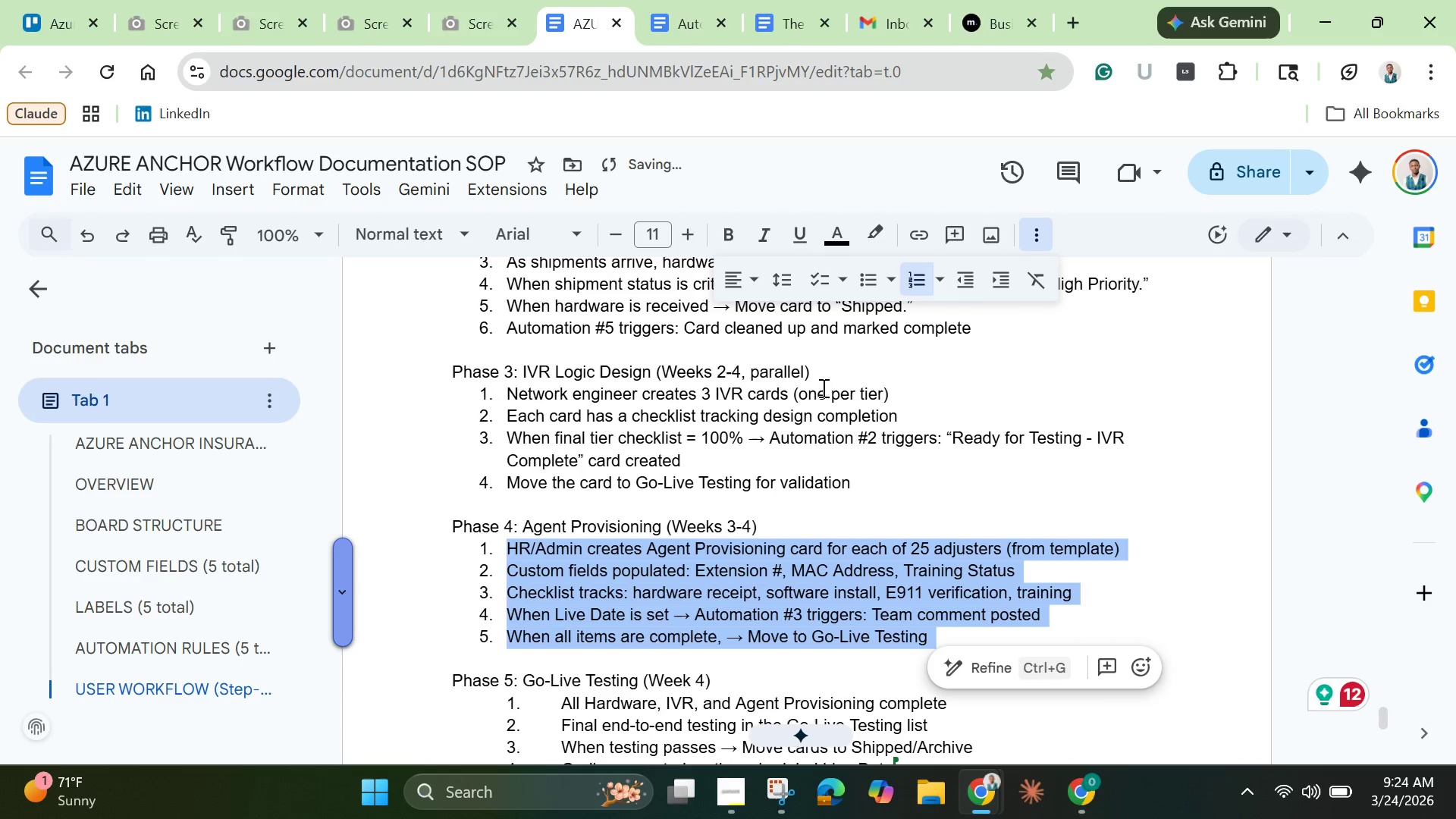 
scroll: coordinate [819, 397], scroll_direction: down, amount: 1.0
 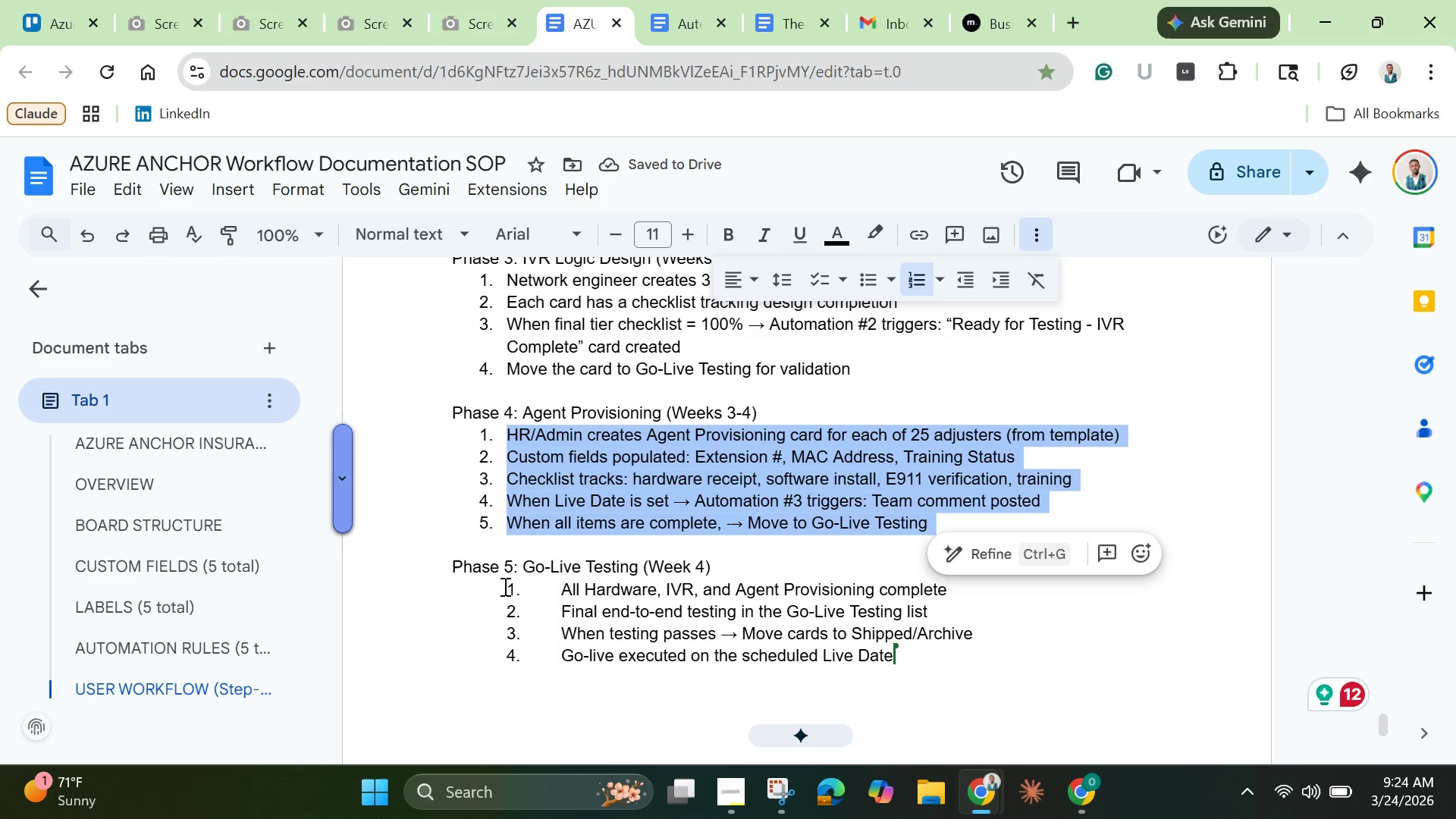 
left_click_drag(start_coordinate=[559, 586], to_coordinate=[401, 586])
 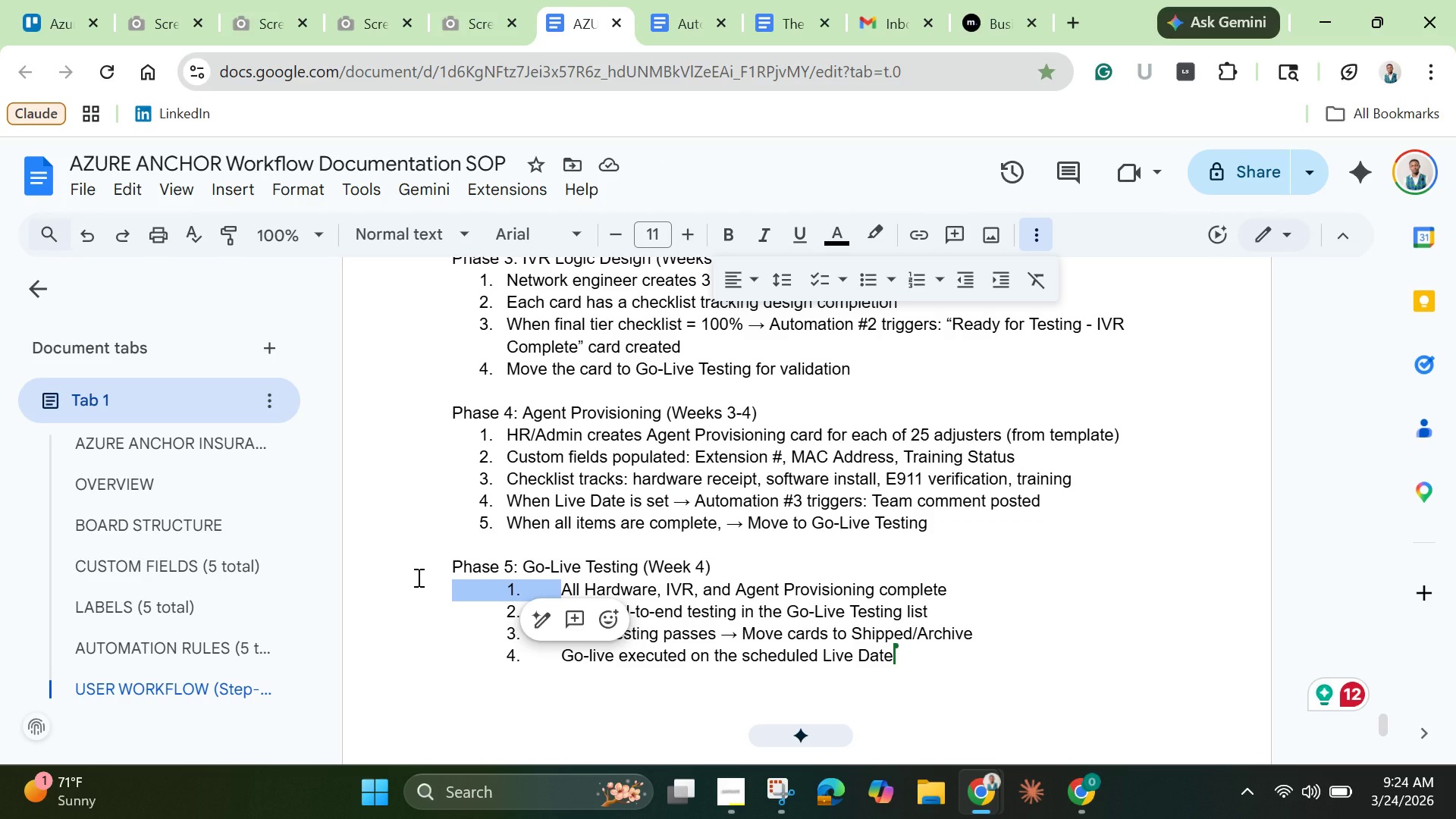 
key(Backspace)
 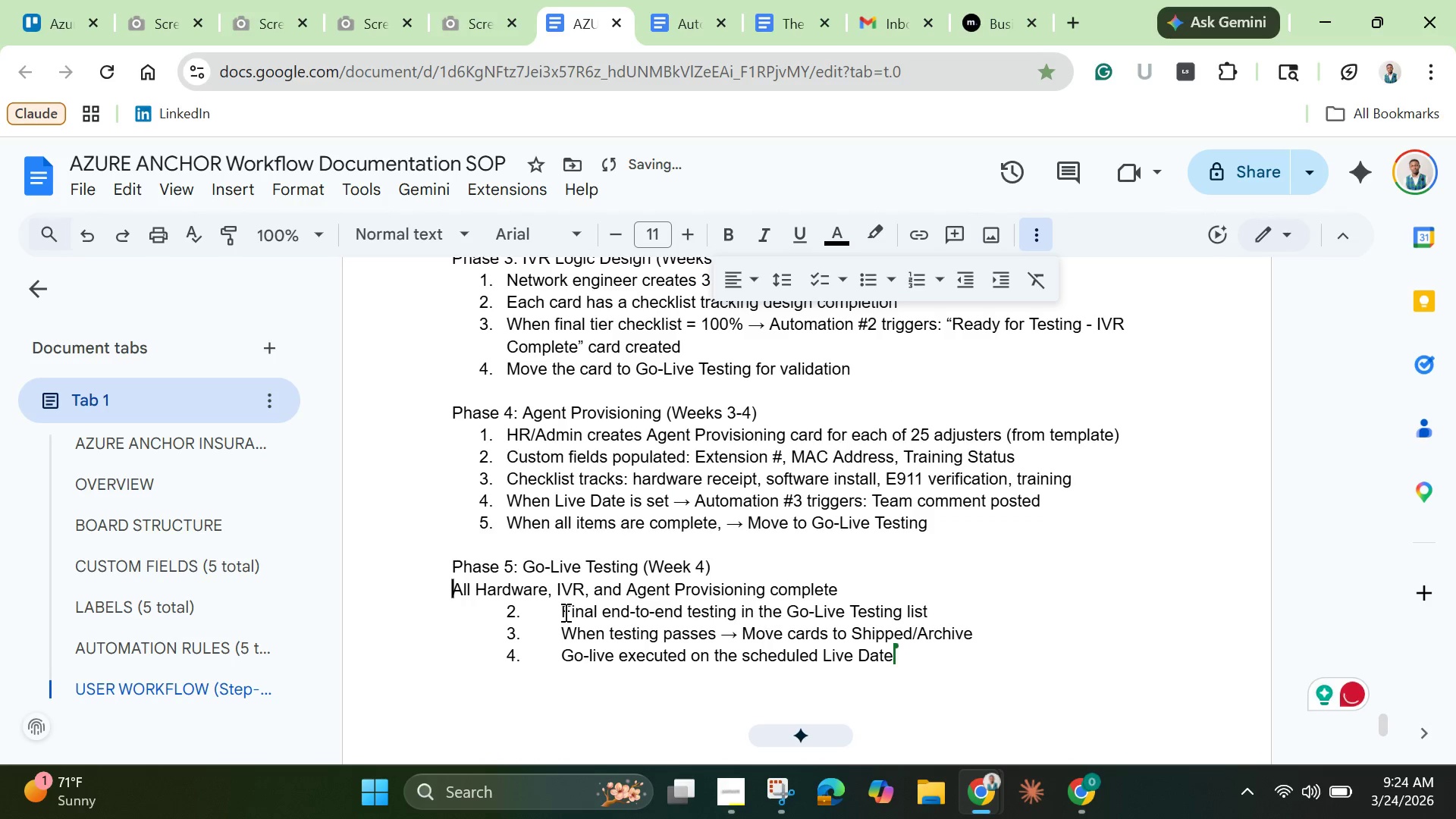 
left_click_drag(start_coordinate=[562, 611], to_coordinate=[428, 612])
 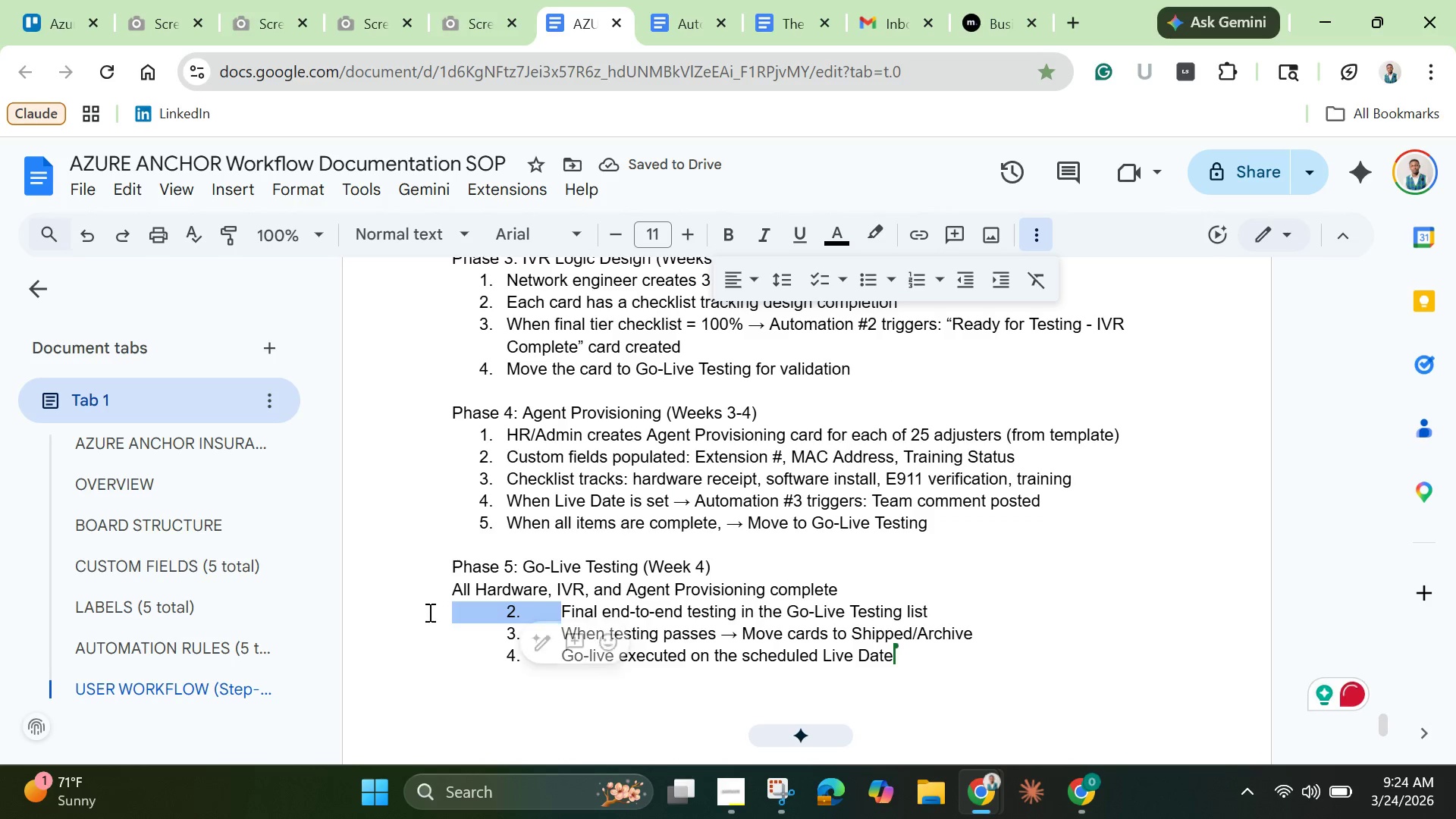 
key(Backspace)
 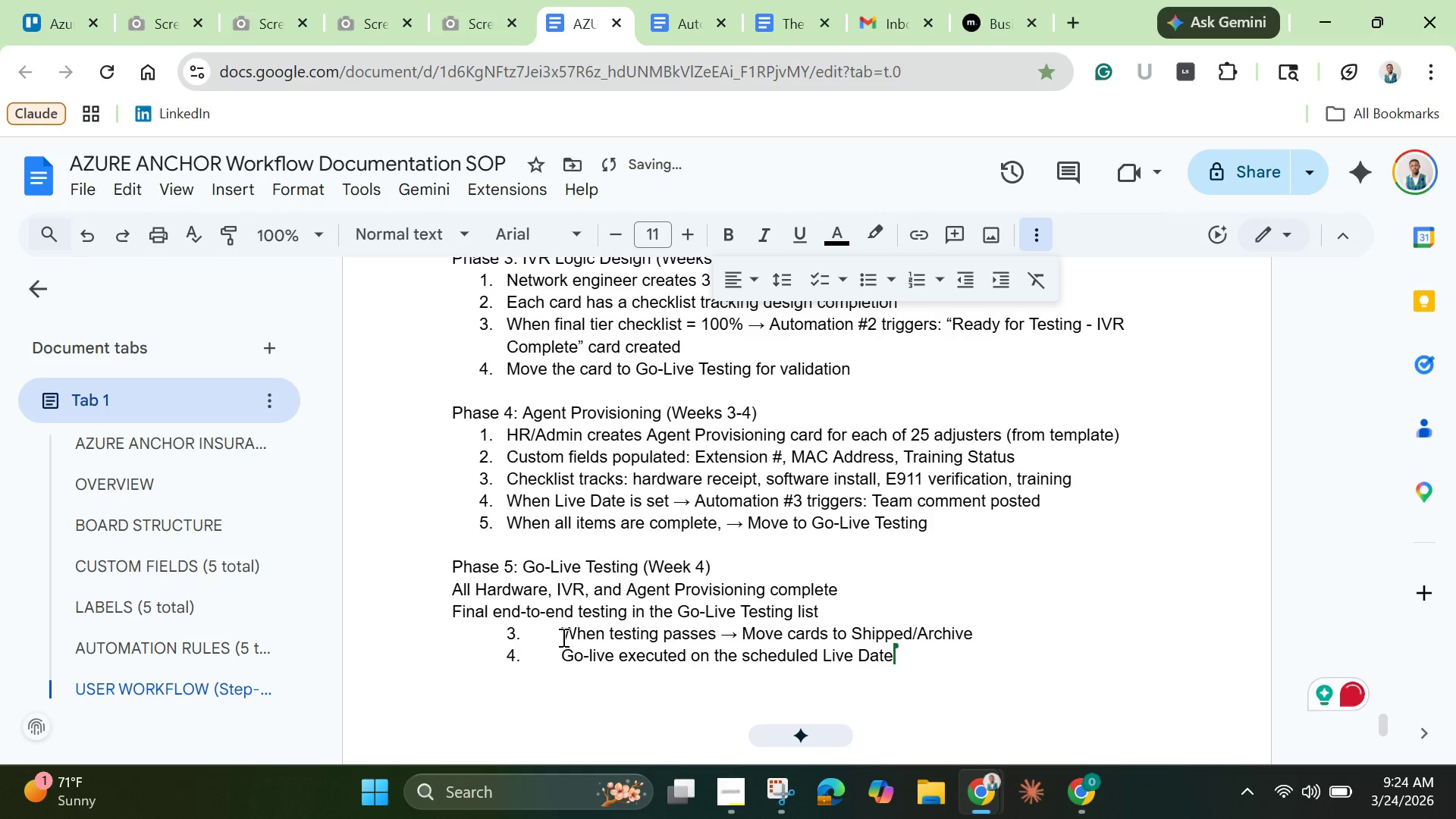 
left_click_drag(start_coordinate=[565, 635], to_coordinate=[389, 633])
 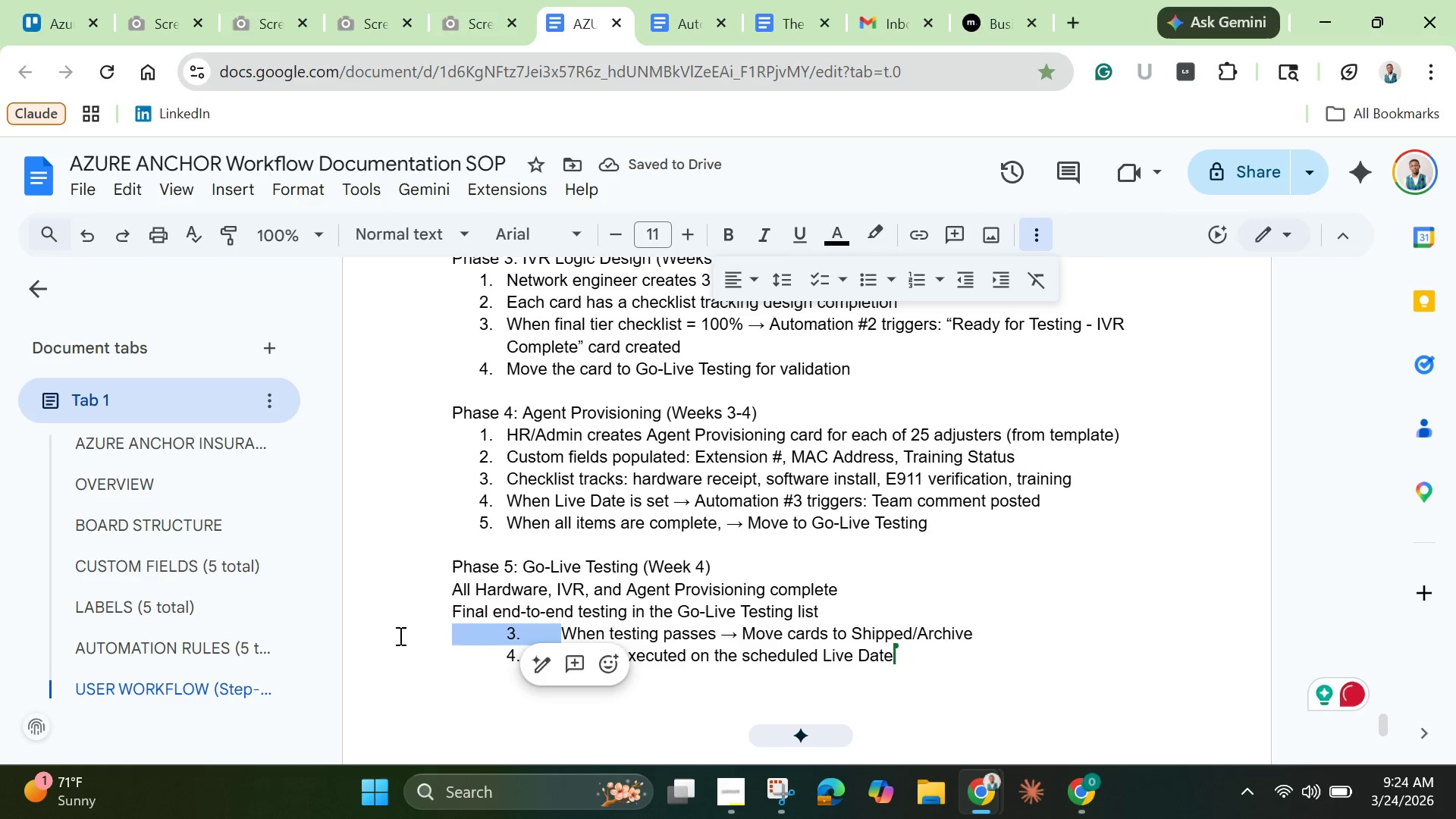 
key(Backspace)
 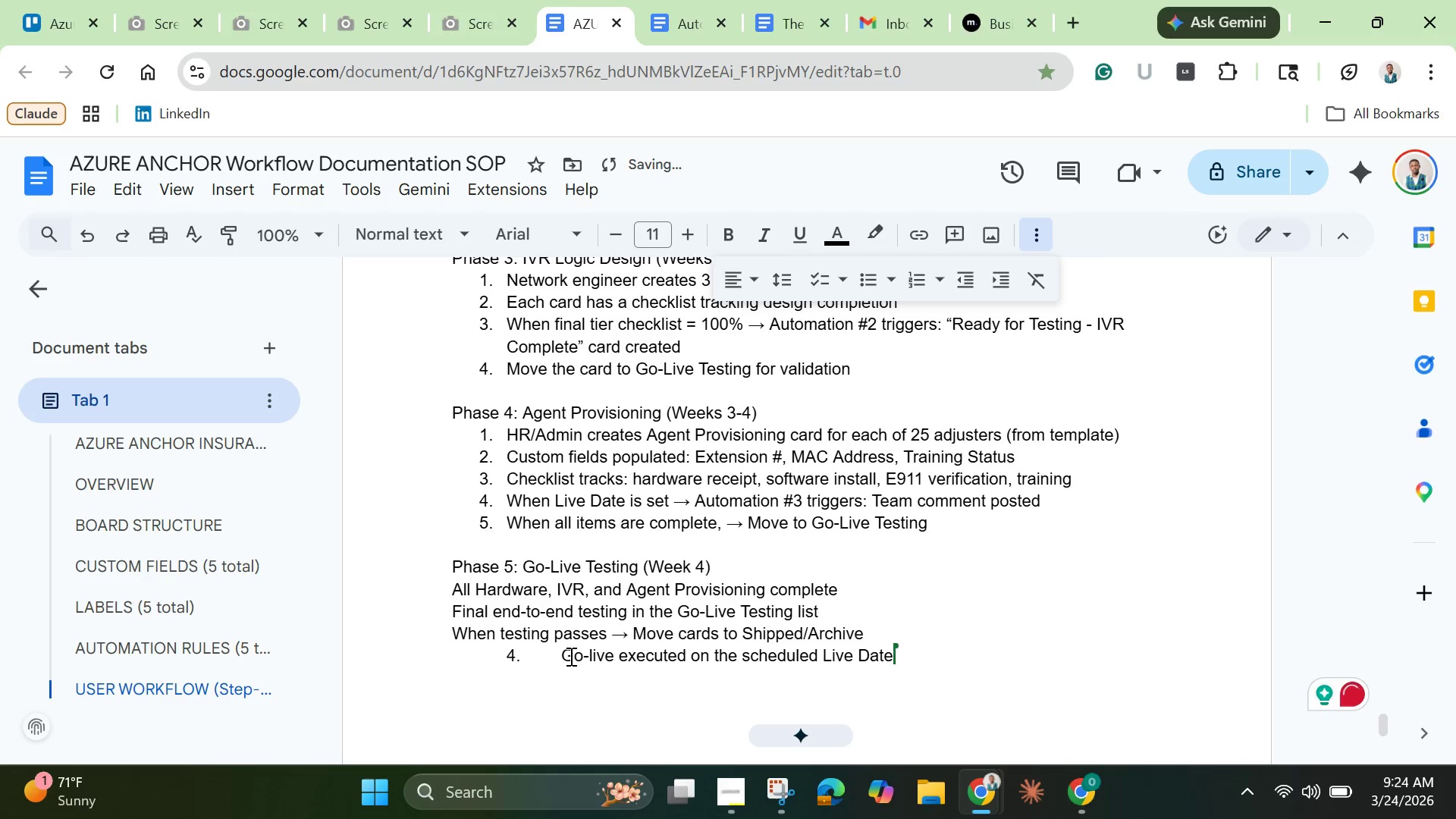 
left_click_drag(start_coordinate=[570, 656], to_coordinate=[510, 656])
 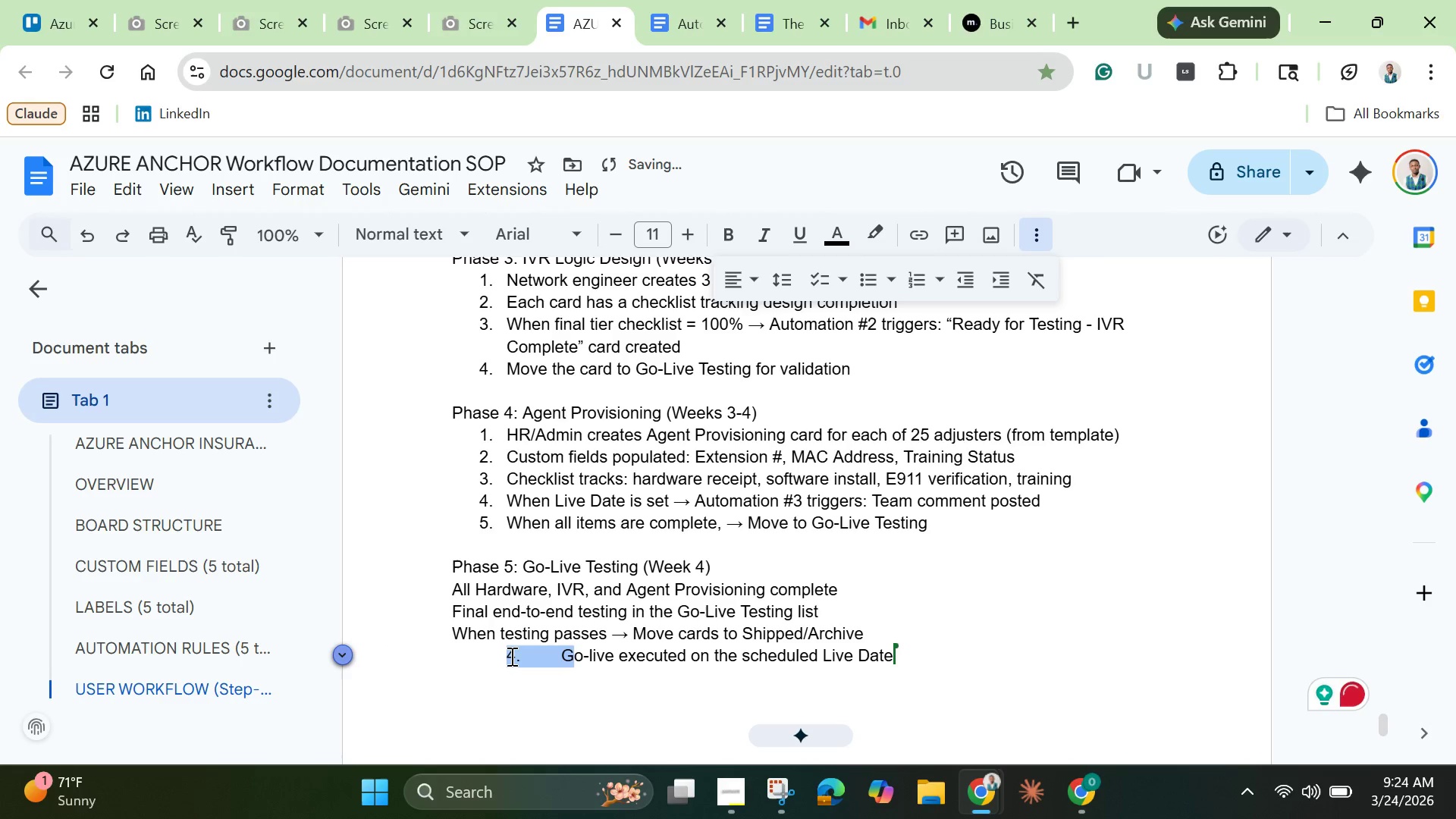 
left_click_drag(start_coordinate=[510, 656], to_coordinate=[497, 656])
 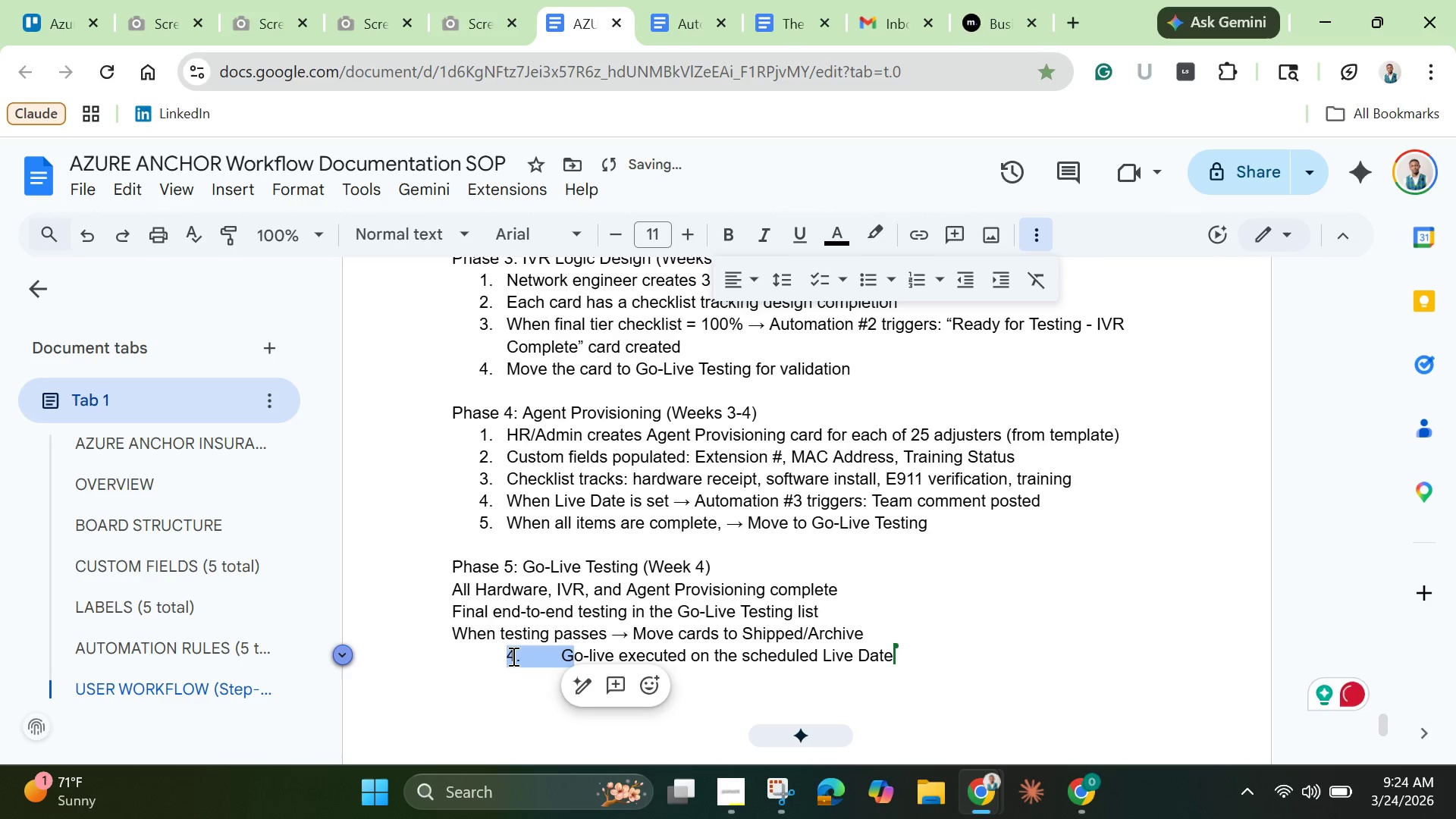 
key(Backspace)
 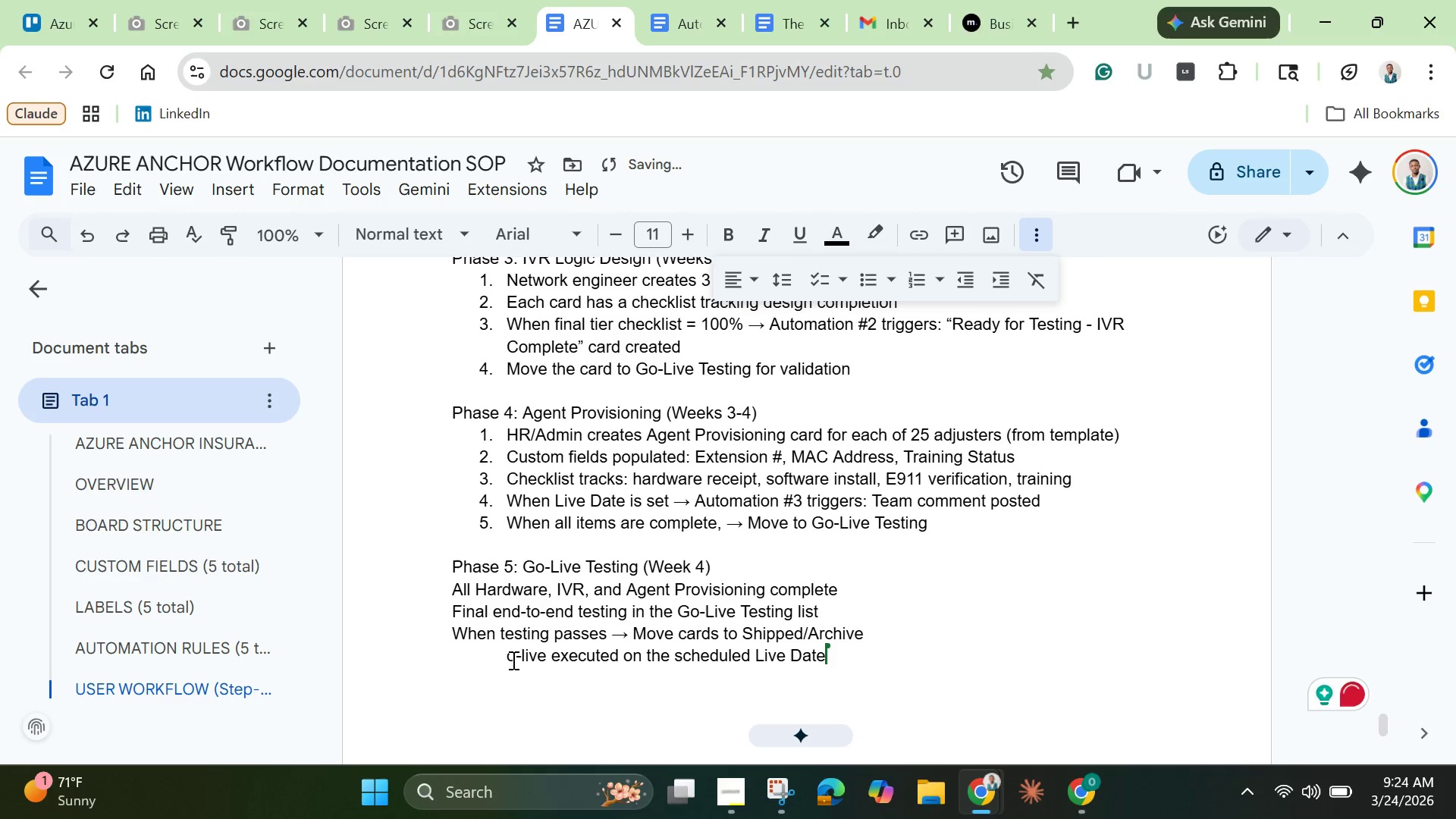 
left_click_drag(start_coordinate=[510, 660], to_coordinate=[375, 660])
 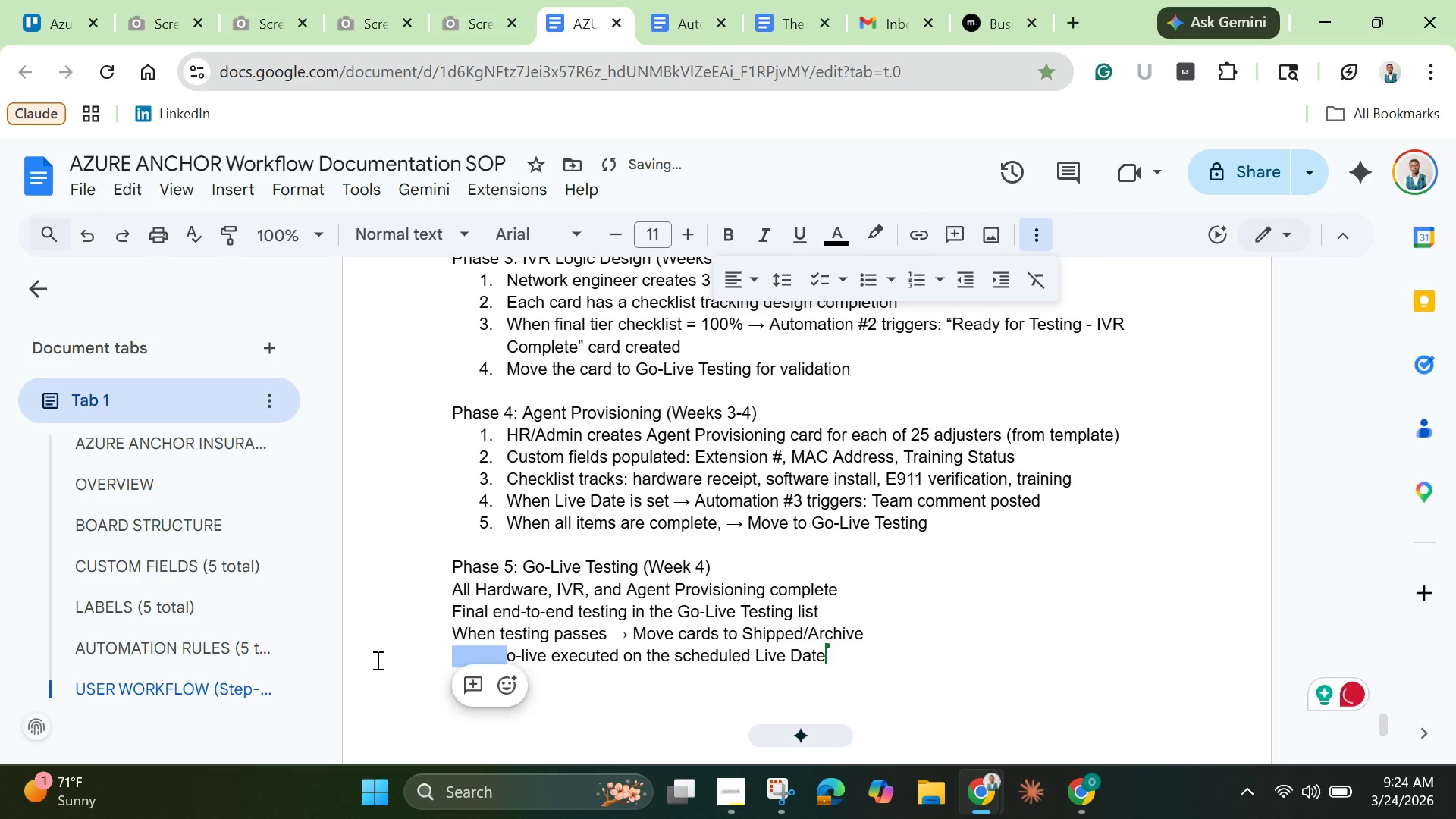 
key(Backspace)
 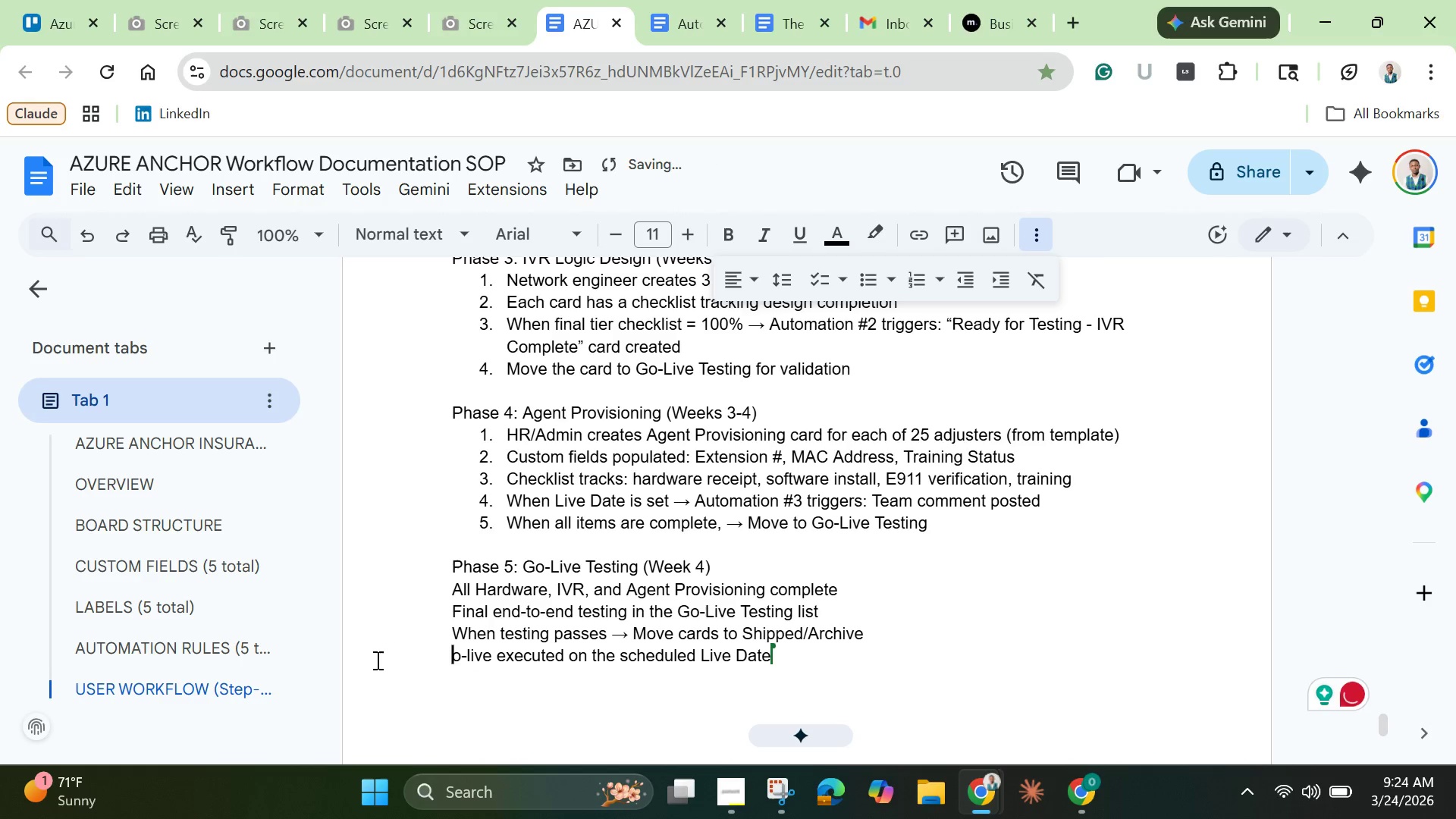 
key(Shift+G)
 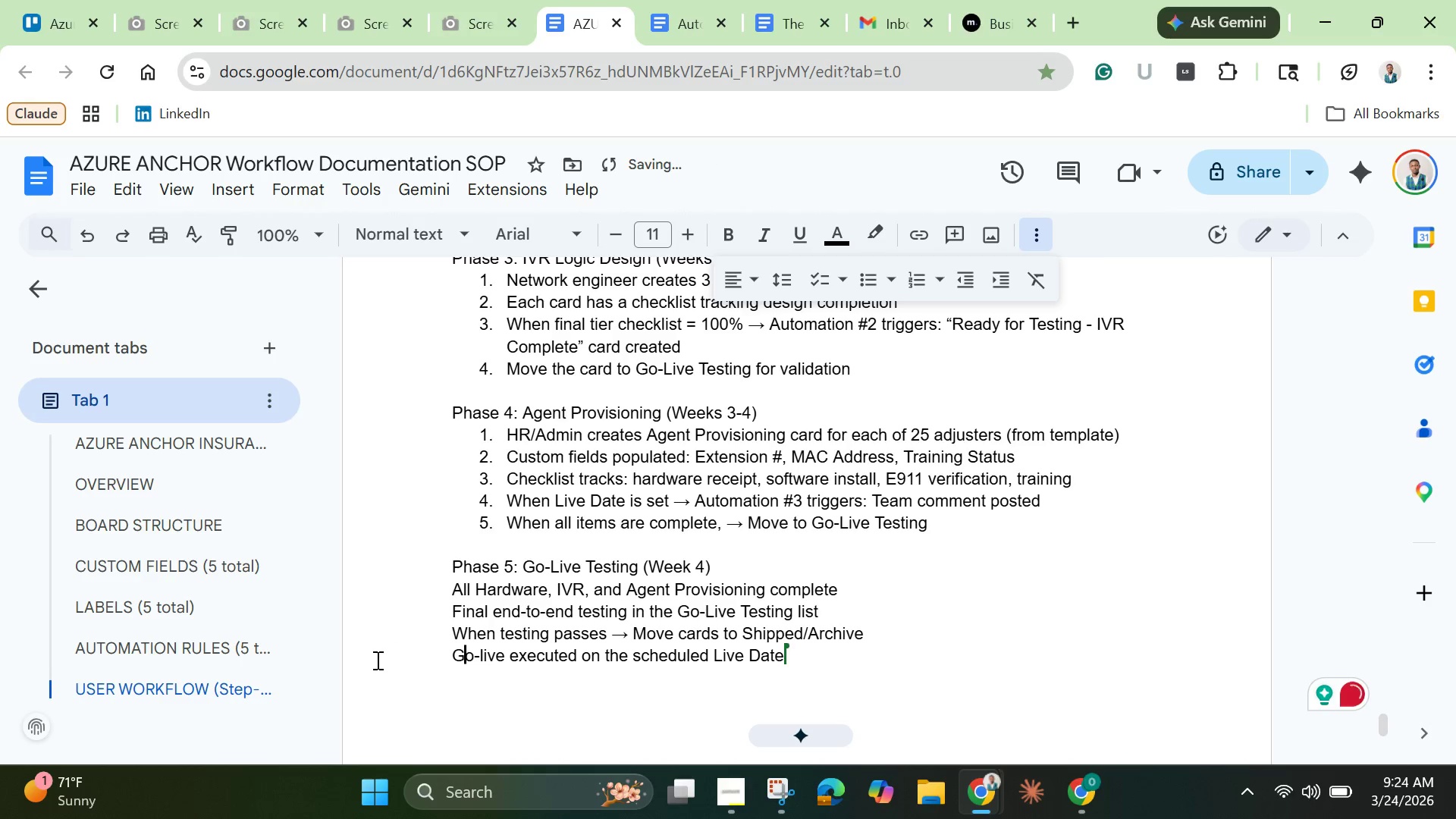 
scroll: coordinate [474, 580], scroll_direction: down, amount: 4.0
 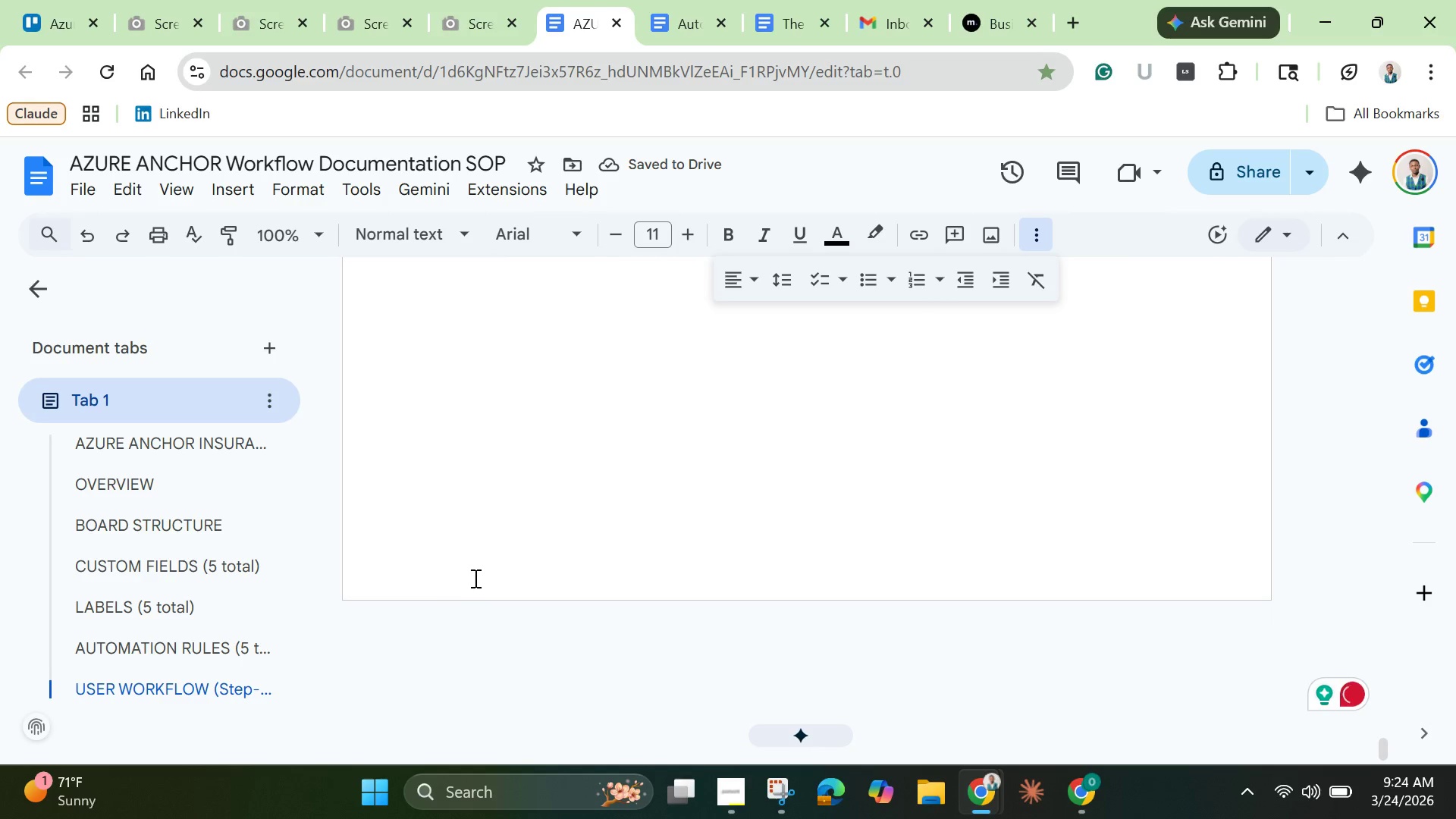 
scroll: coordinate [474, 578], scroll_direction: up, amount: 3.0
 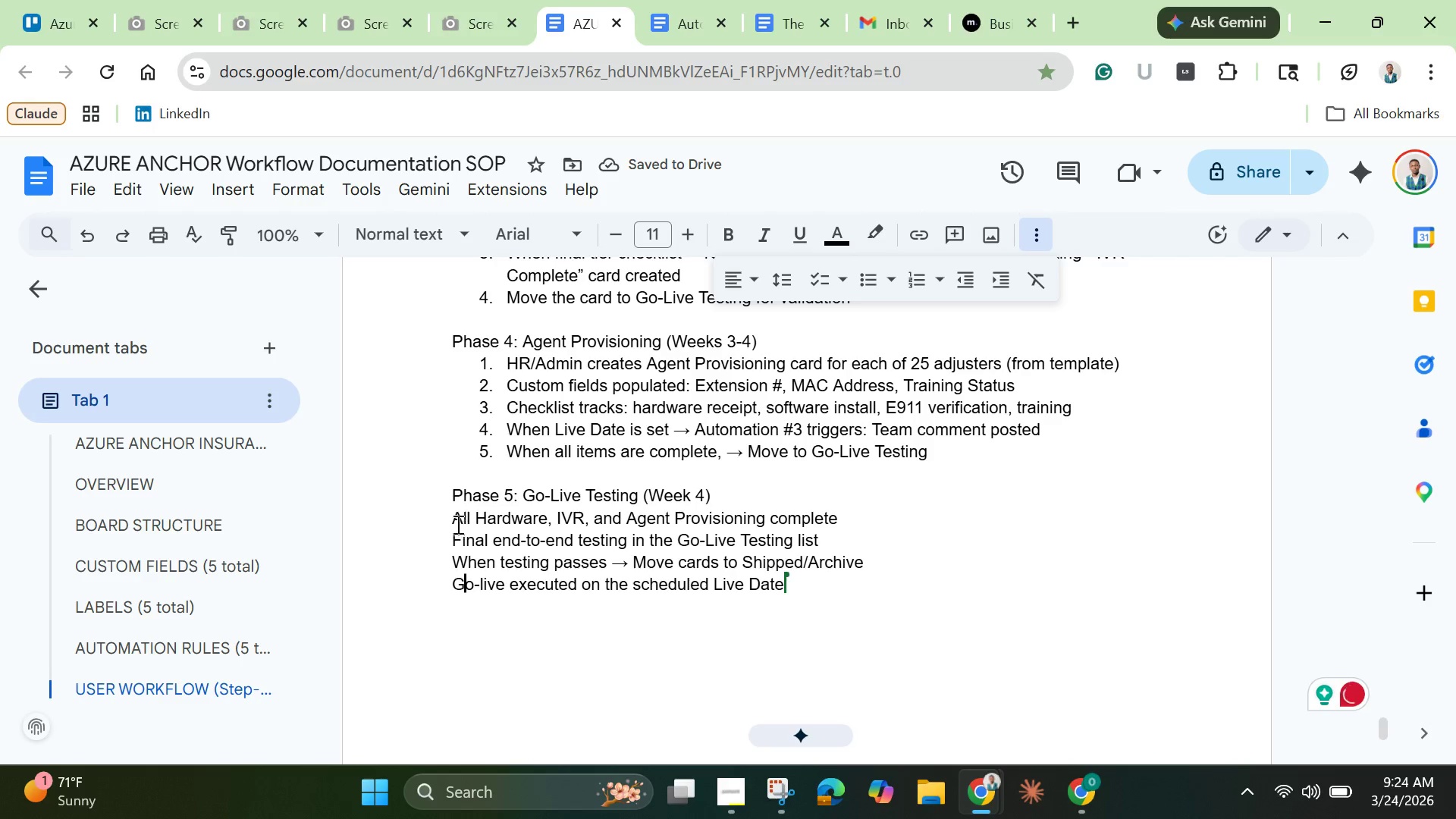 
left_click_drag(start_coordinate=[455, 522], to_coordinate=[838, 581])
 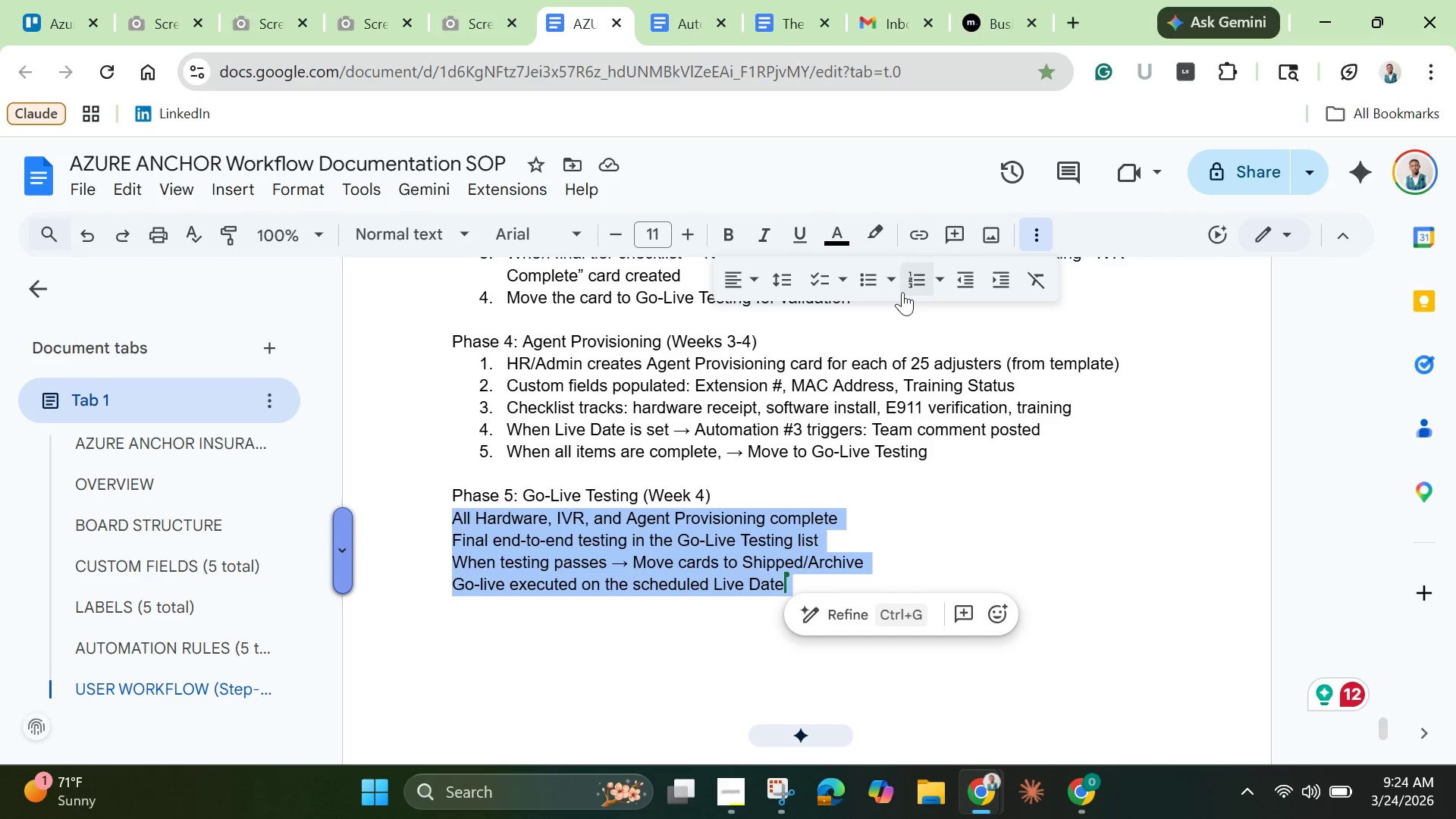 
left_click([916, 282])
 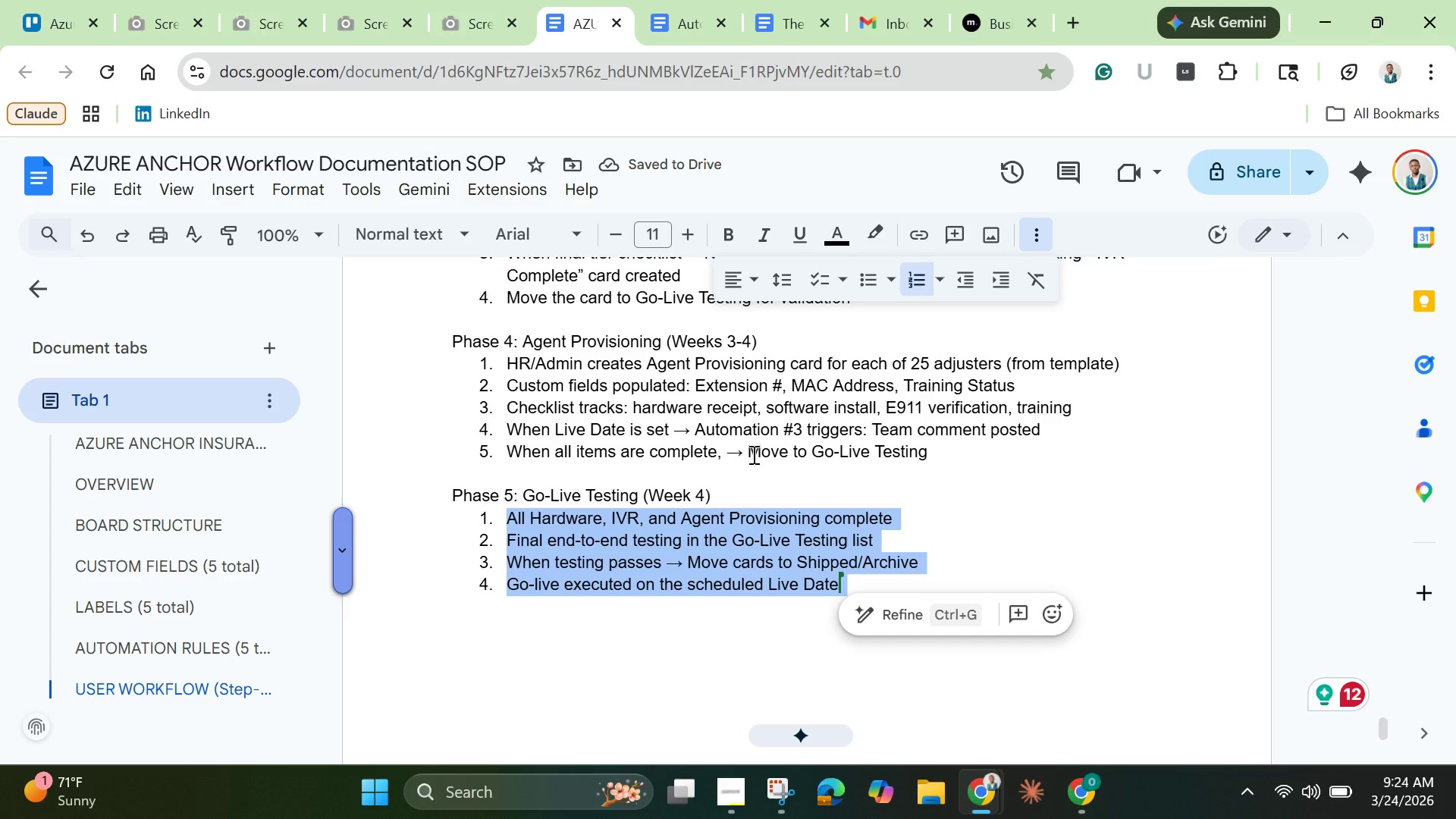 
wait(8.47)
 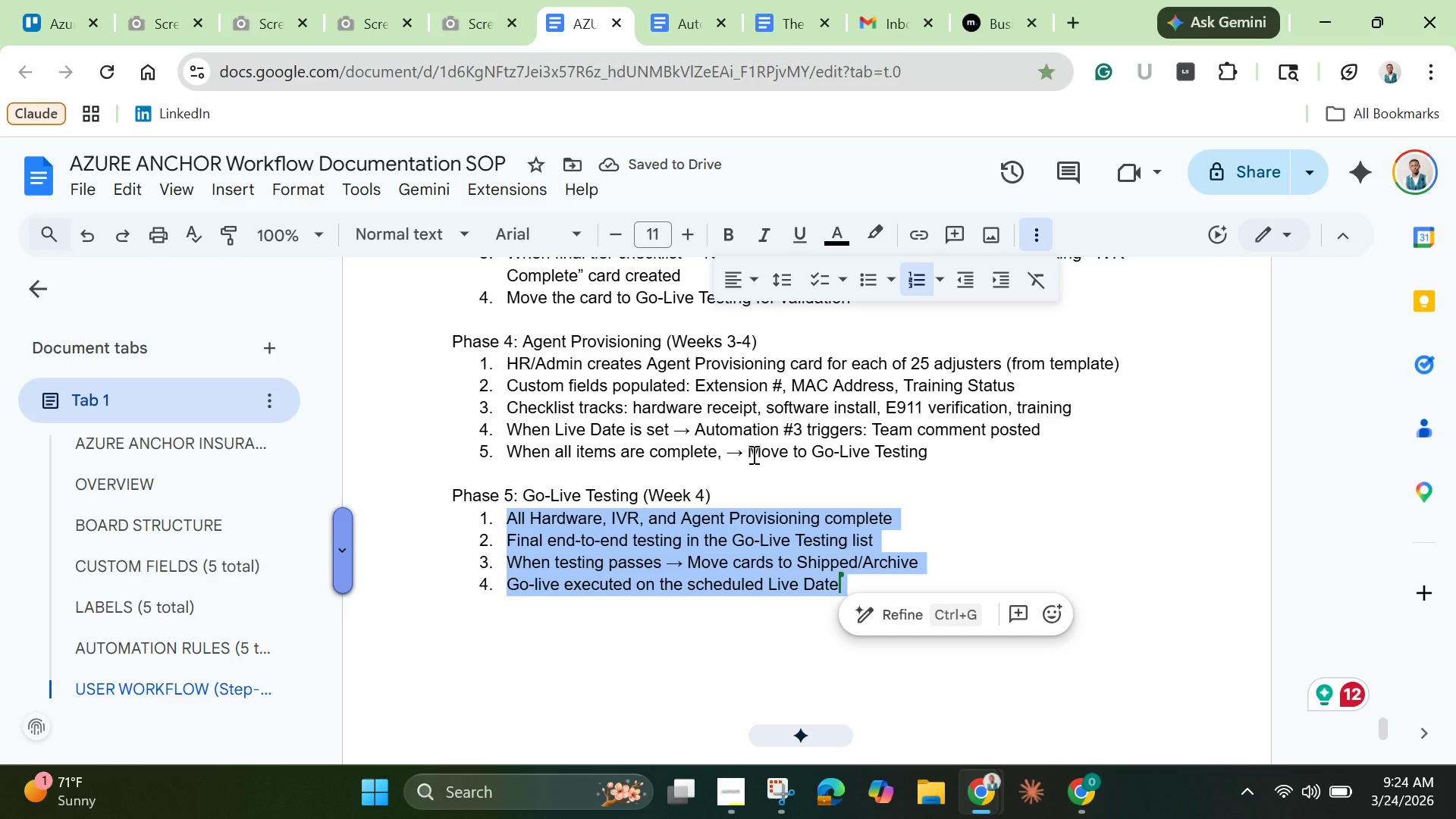 
left_click([595, 415])
 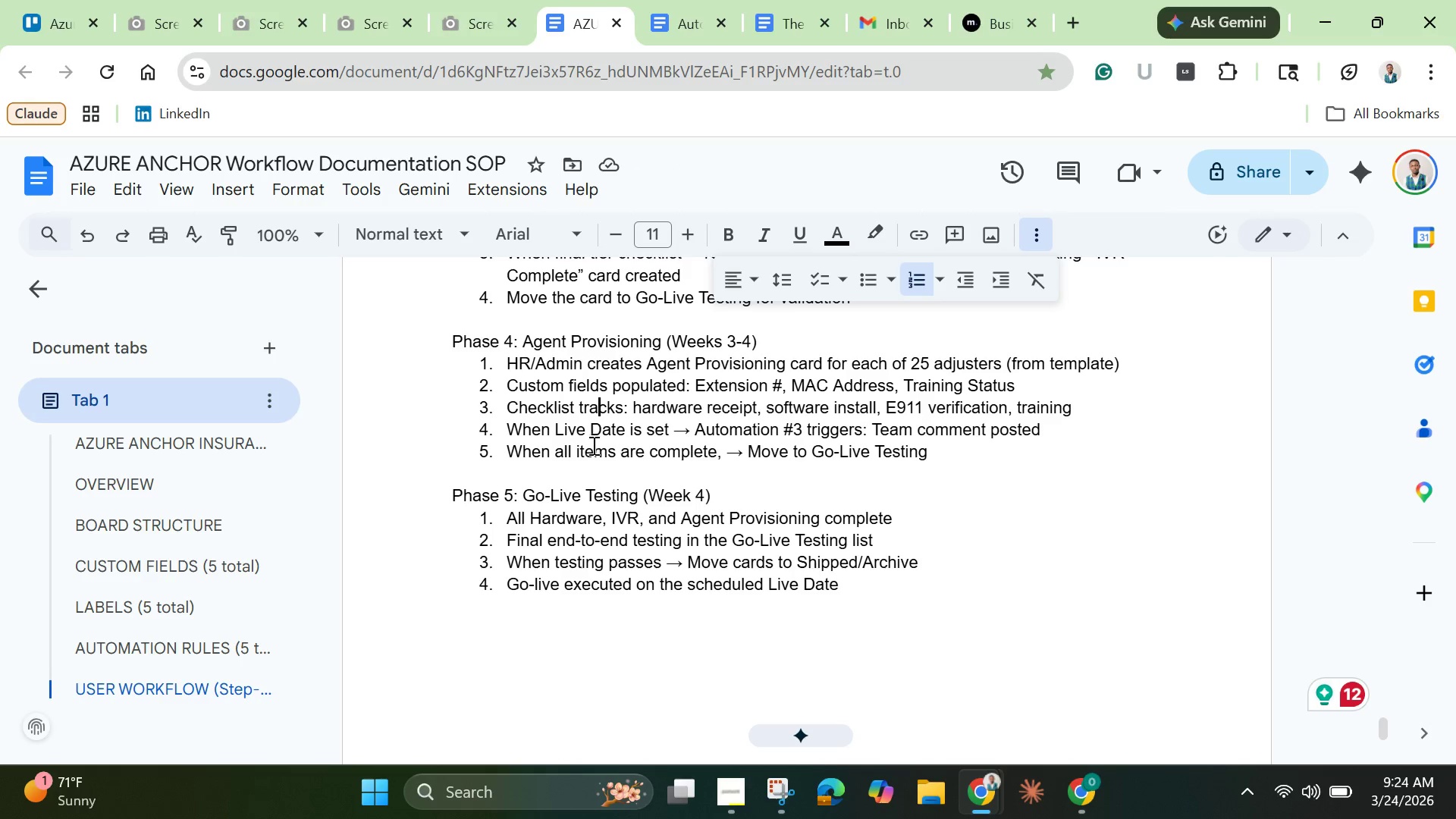 
scroll: coordinate [582, 436], scroll_direction: up, amount: 10.0
 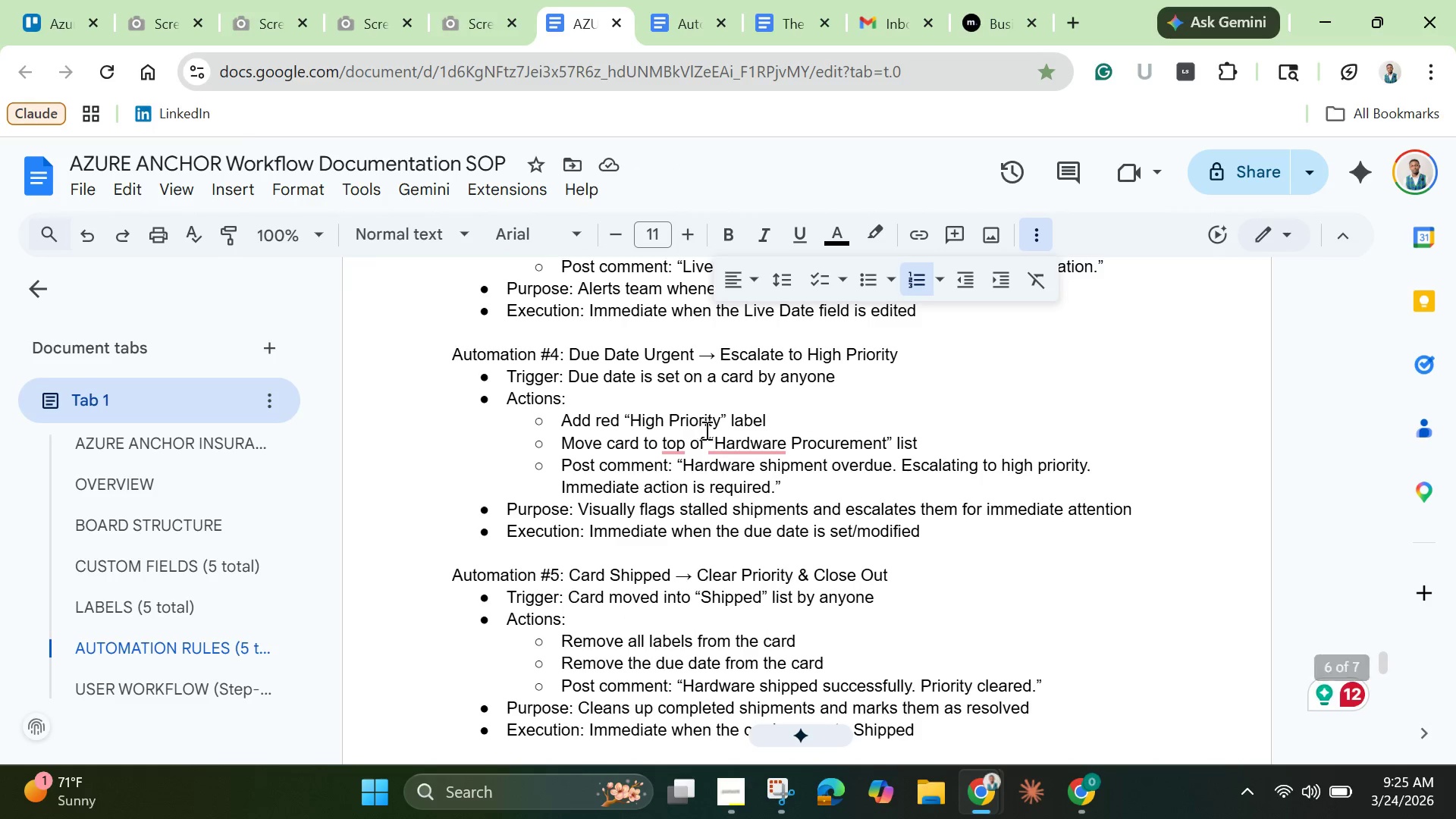 
left_click([748, 437])
 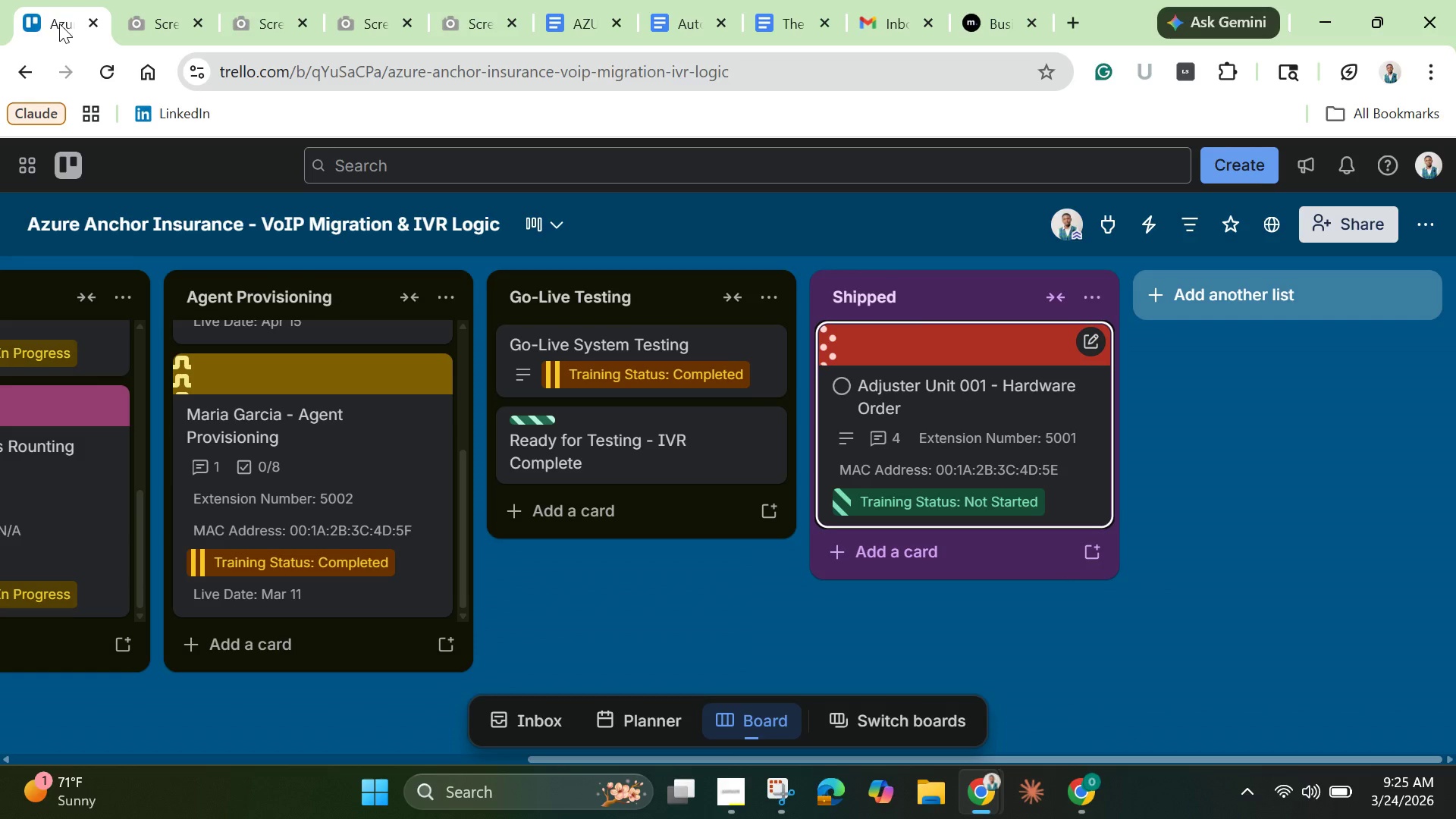 
wait(10.76)
 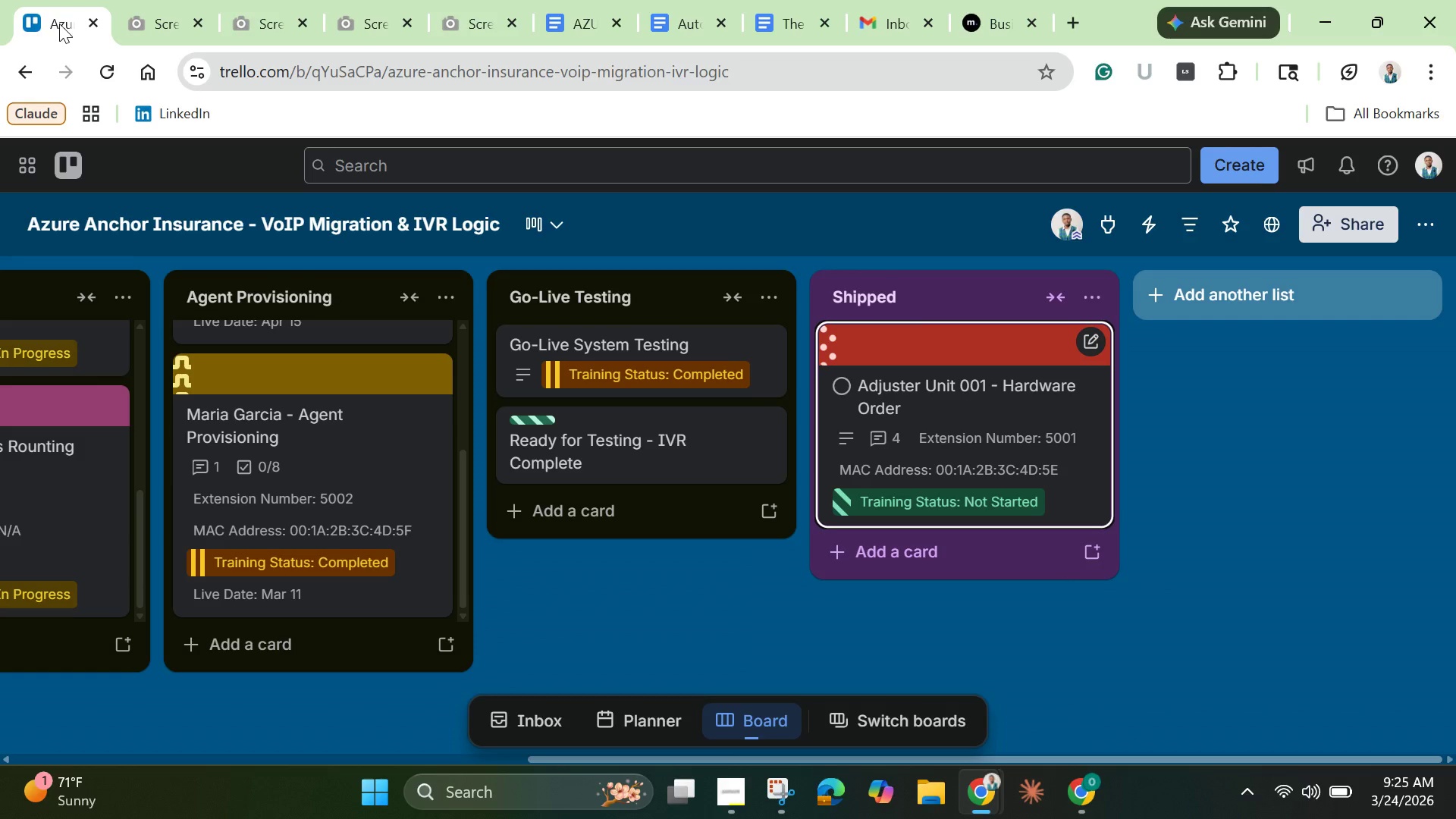 
left_click_drag(start_coordinate=[651, 757], to_coordinate=[11, 726])
 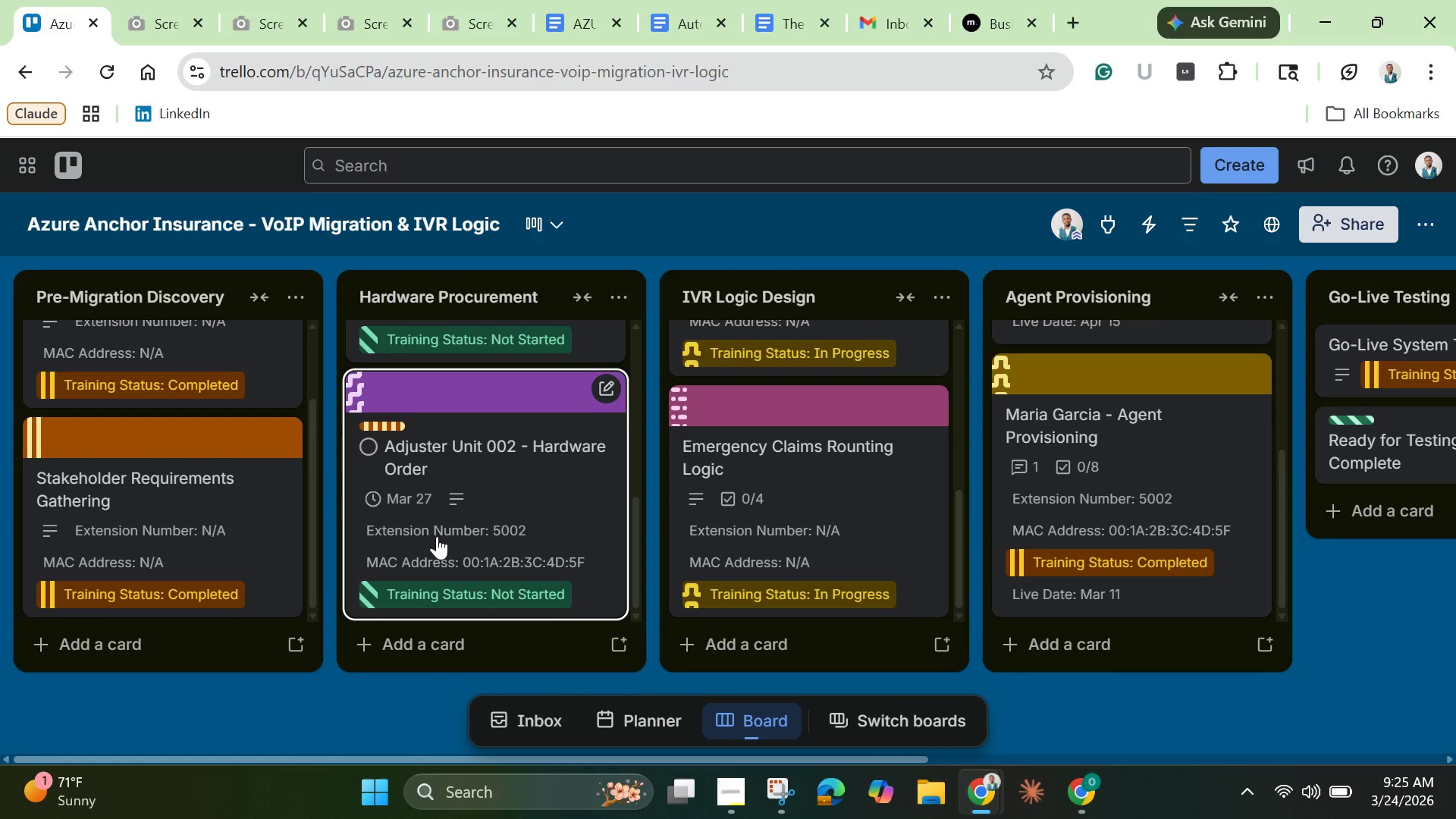 
left_click([437, 536])
 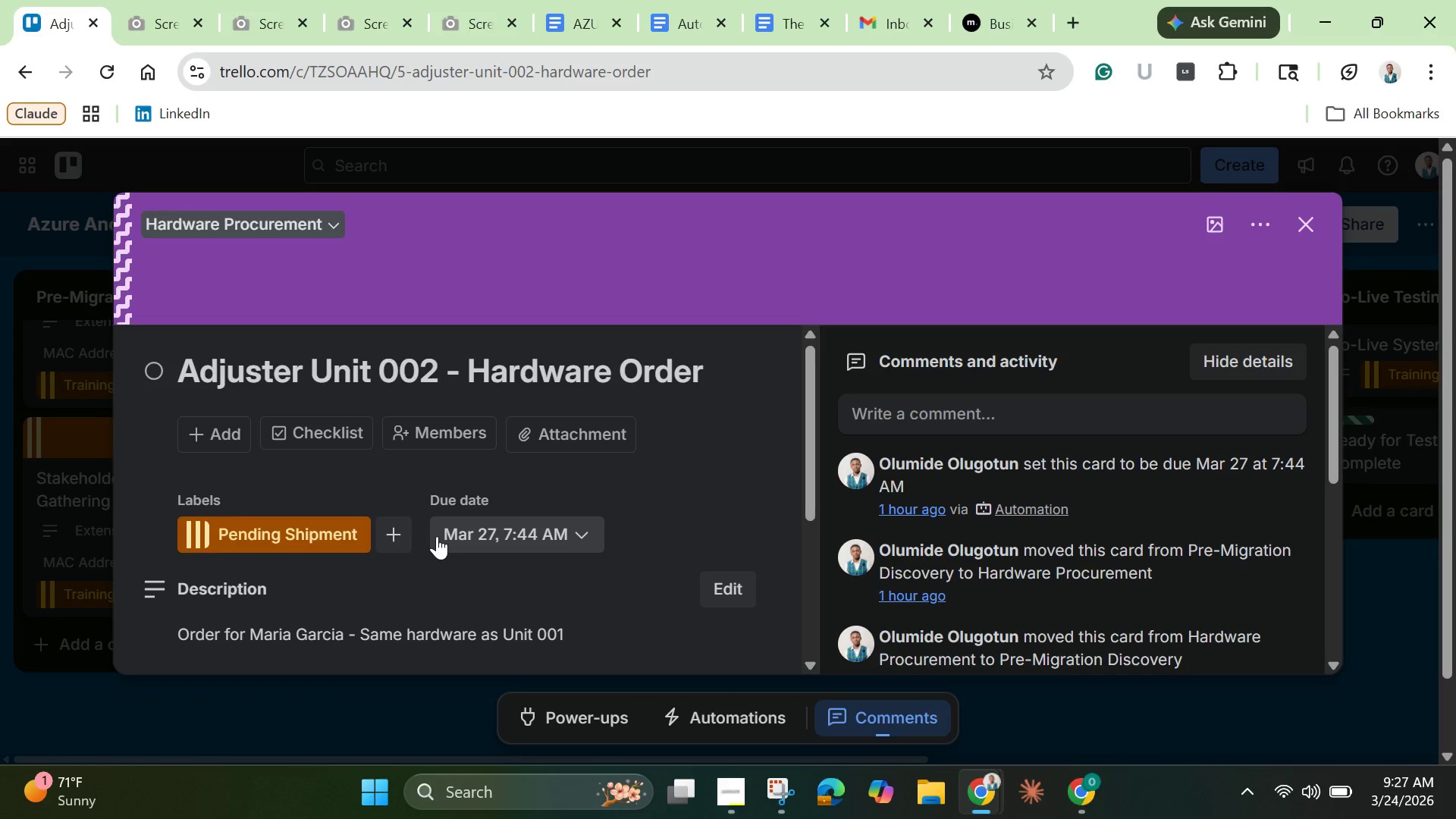 
wait(116.48)
 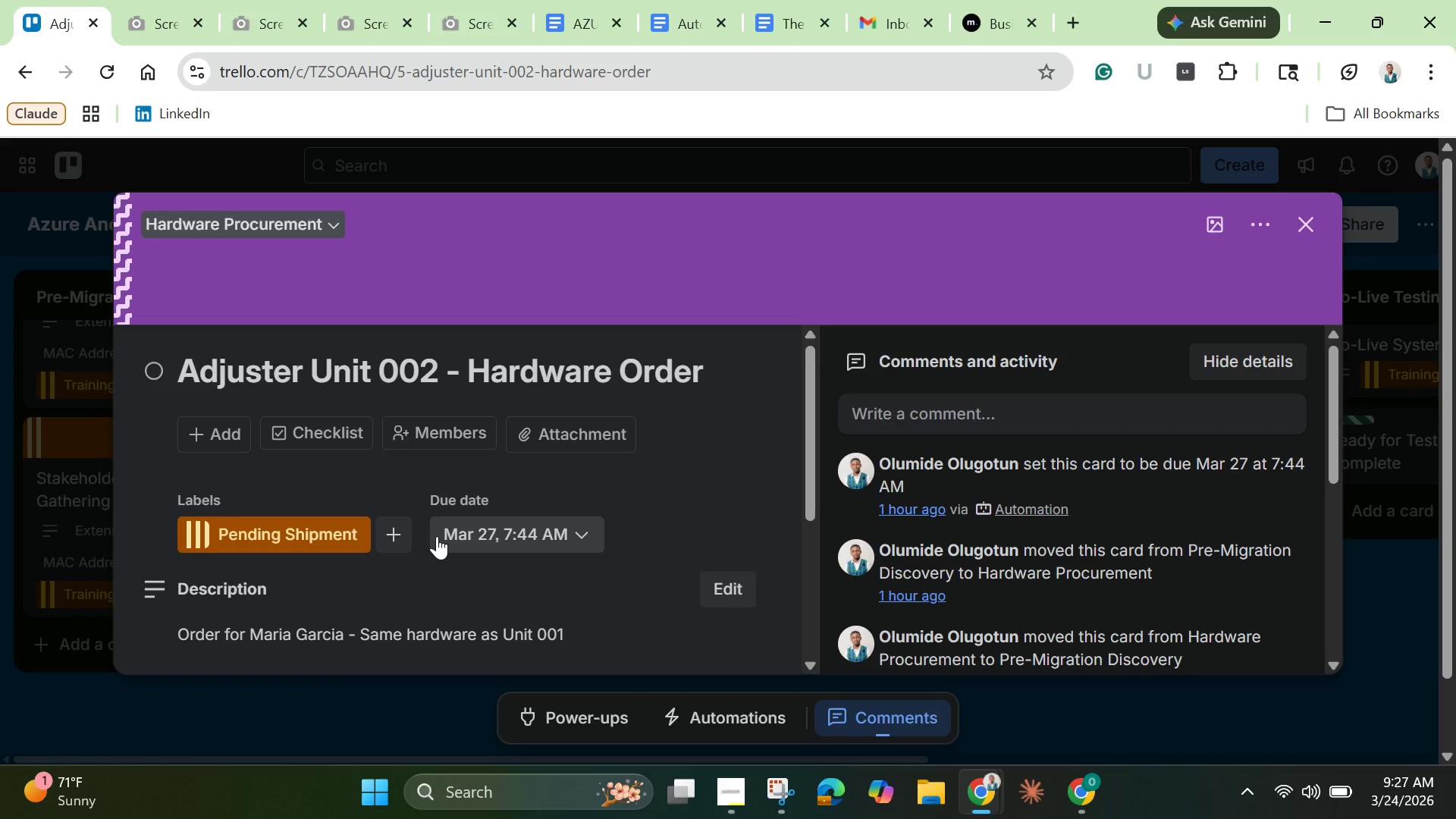 
left_click([1311, 231])
 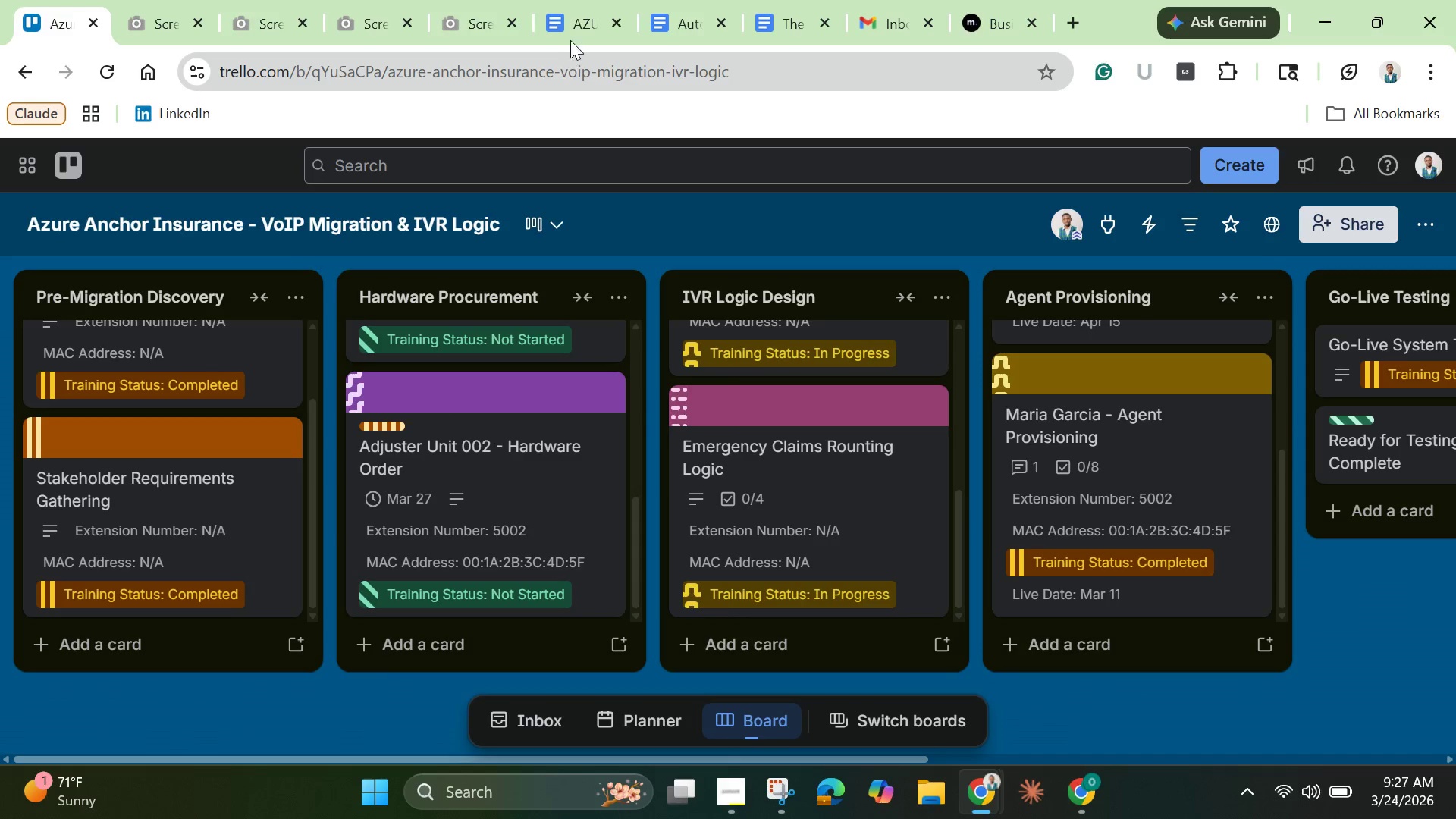 
left_click([579, 31])
 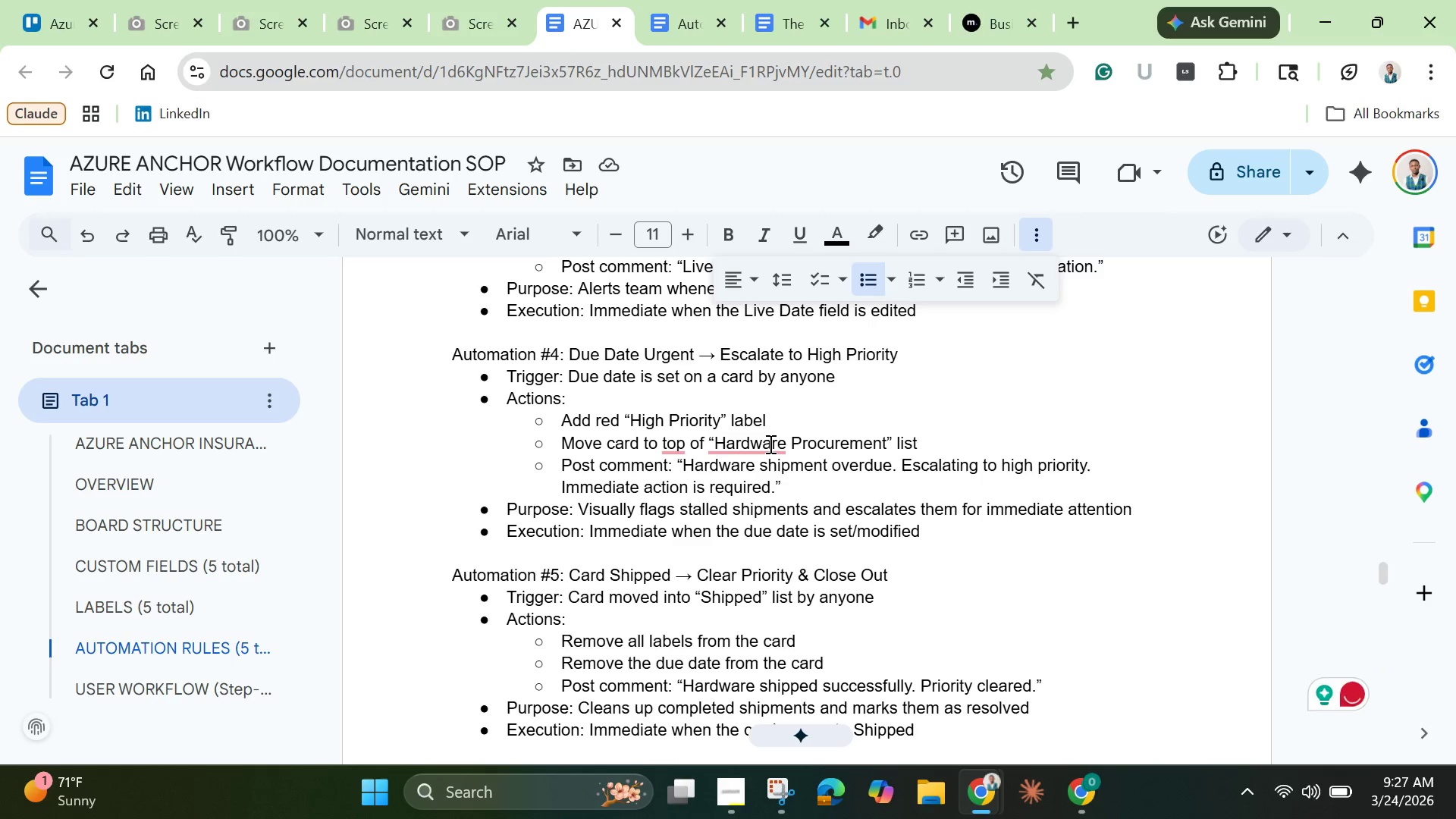 
scroll: coordinate [740, 550], scroll_direction: down, amount: 3.0
 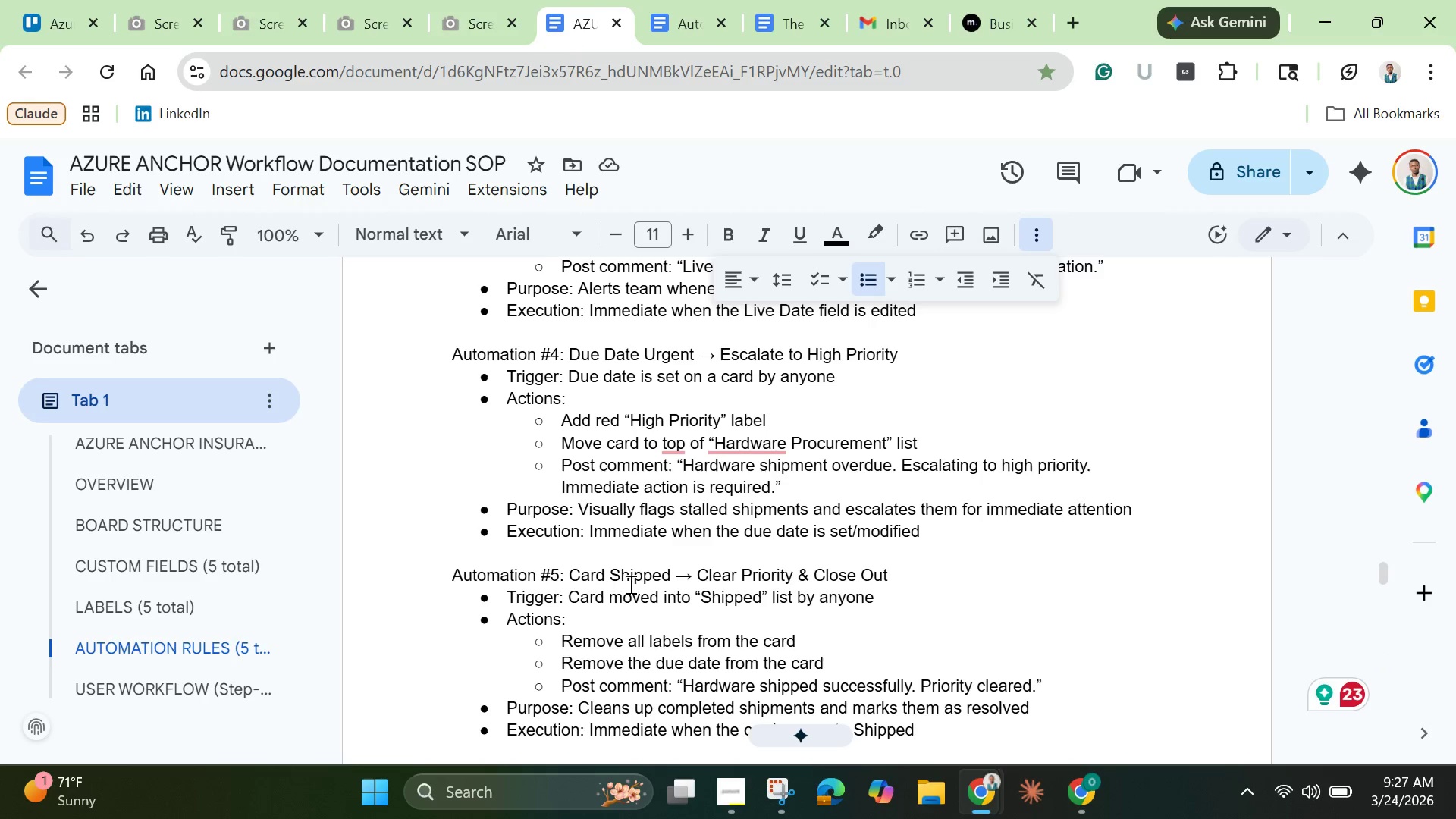 
left_click([618, 582])
 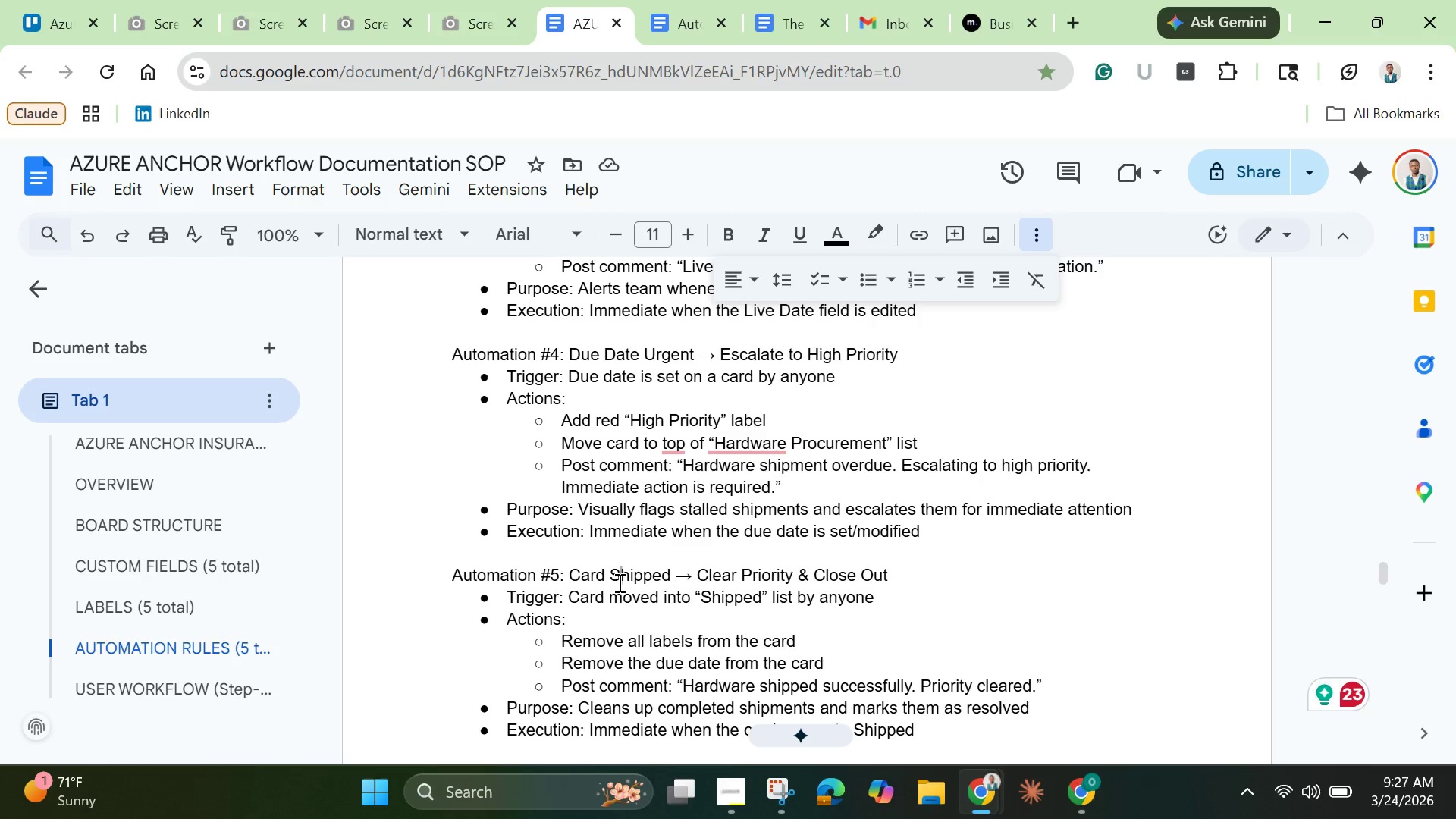 
wait(12.94)
 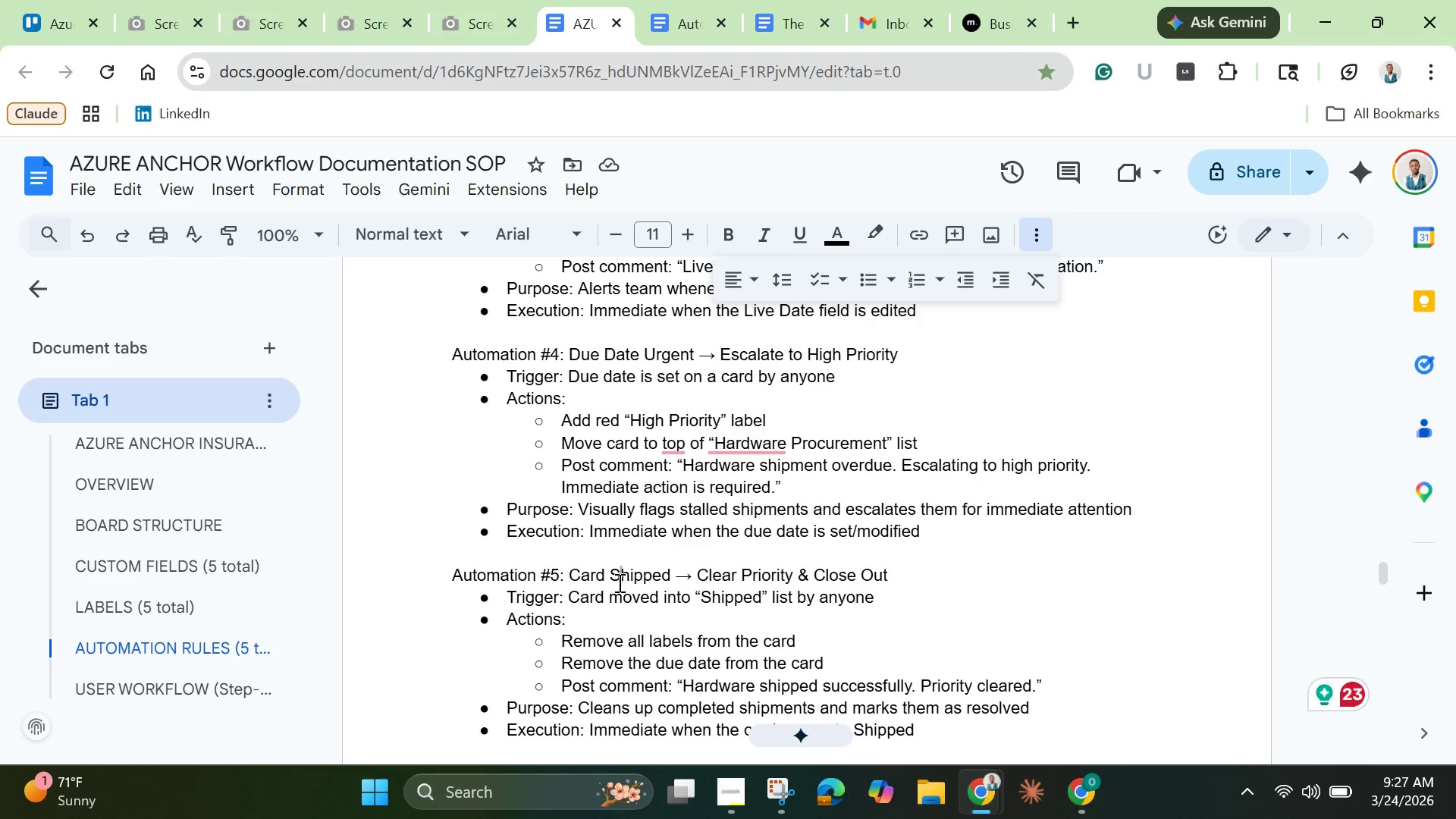 
scroll: coordinate [634, 587], scroll_direction: down, amount: 4.0
 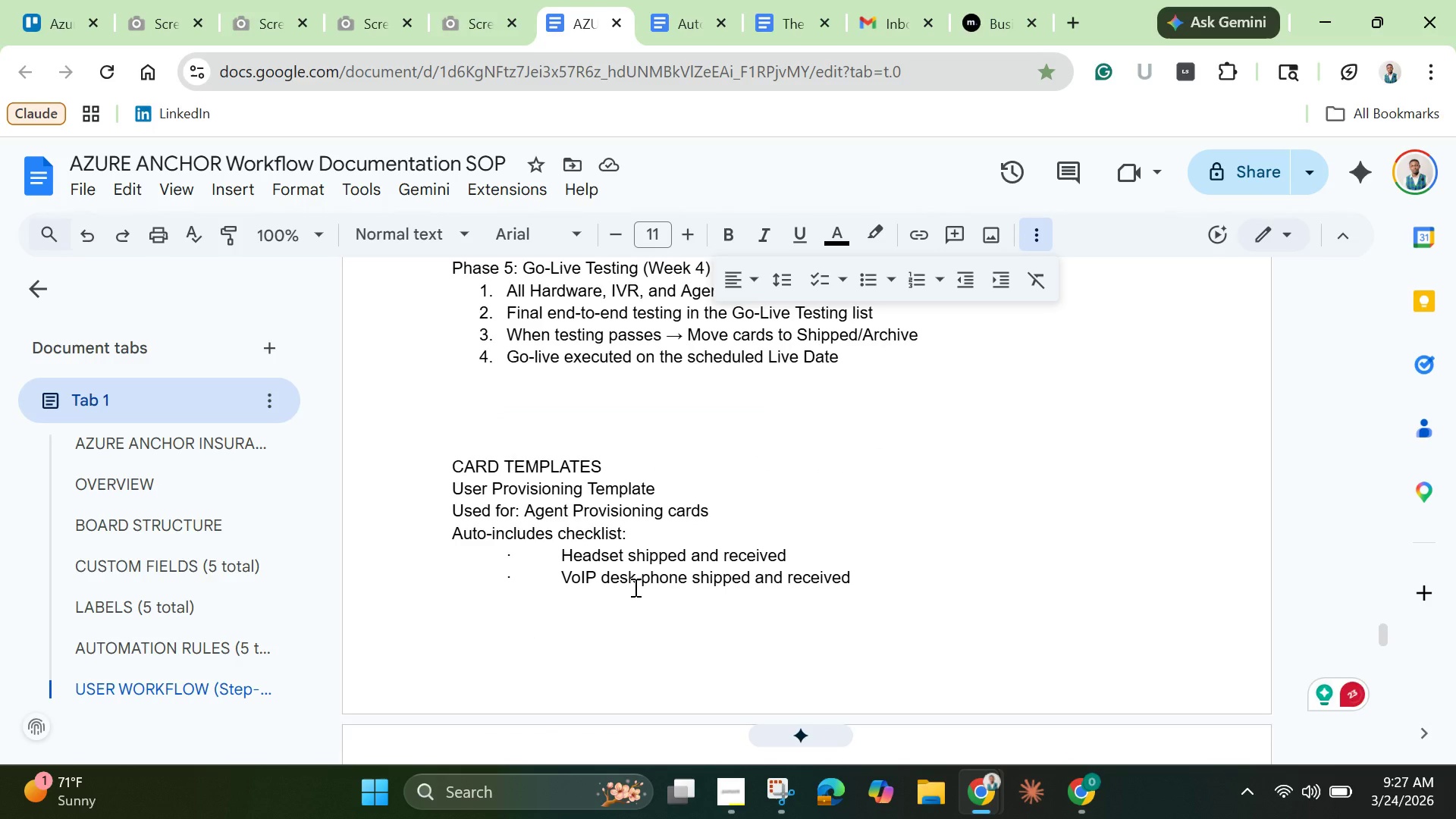 
scroll: coordinate [627, 546], scroll_direction: up, amount: 7.0
 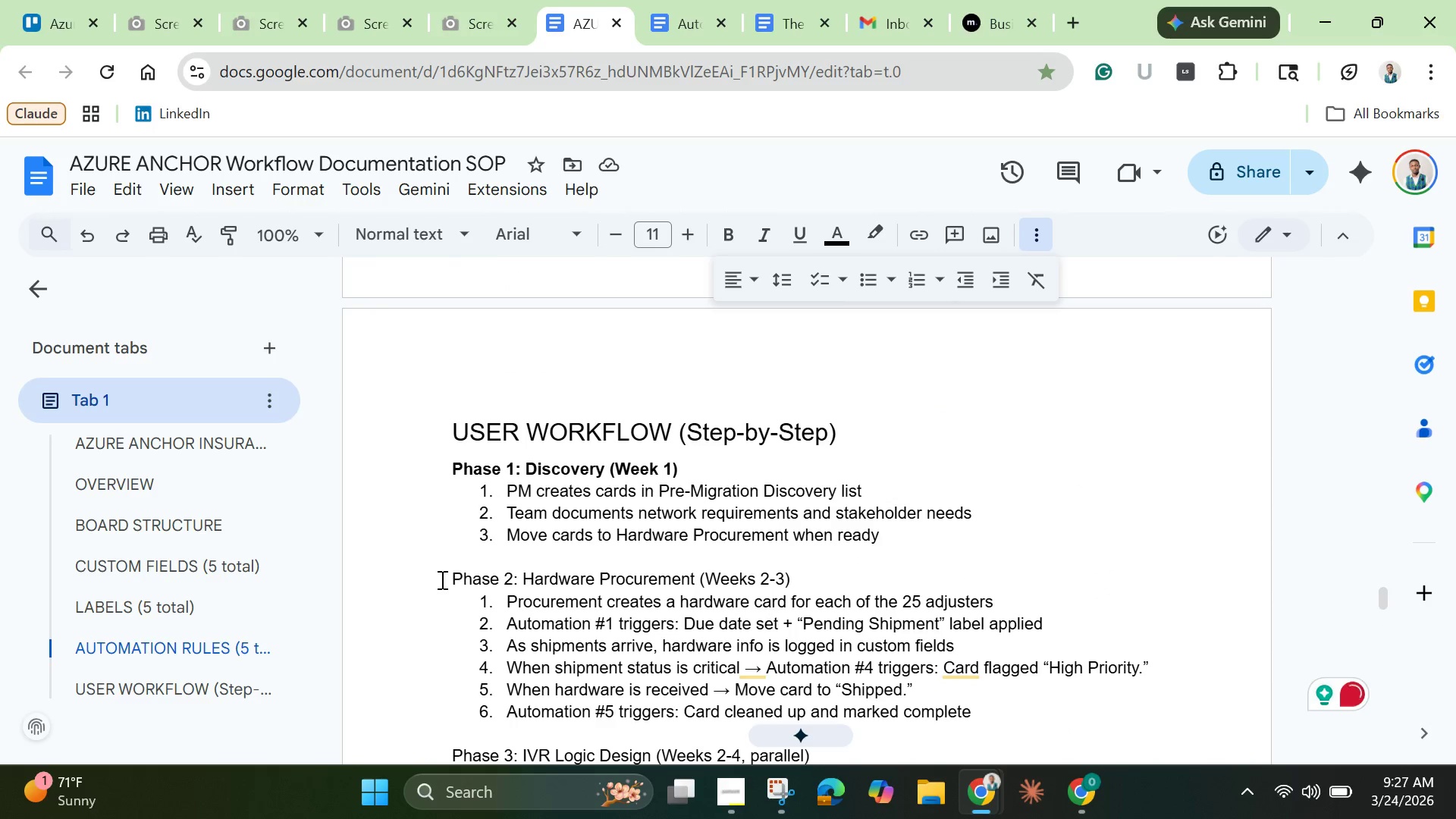 
left_click_drag(start_coordinate=[447, 582], to_coordinate=[796, 581])
 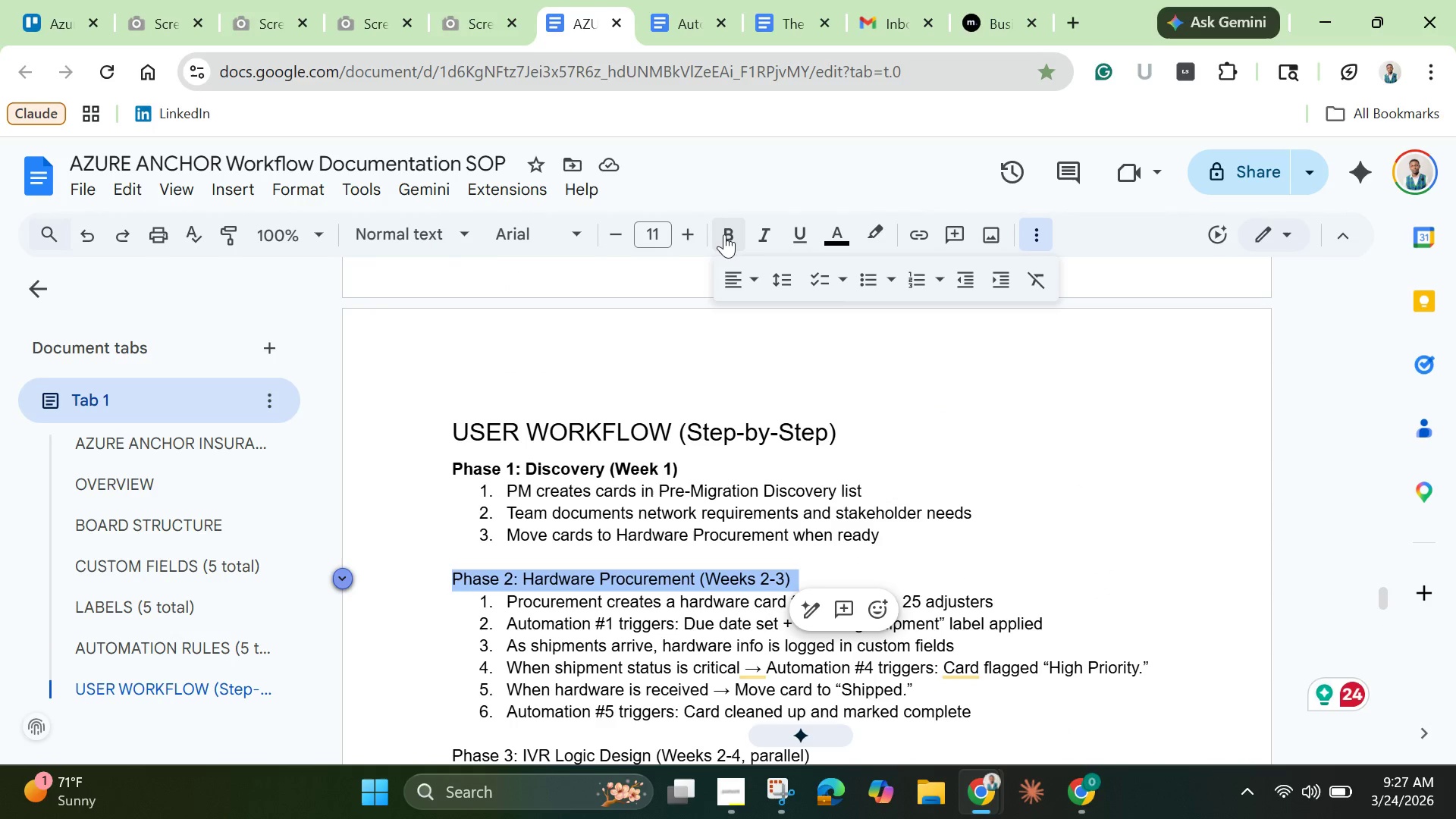 
left_click([723, 234])
 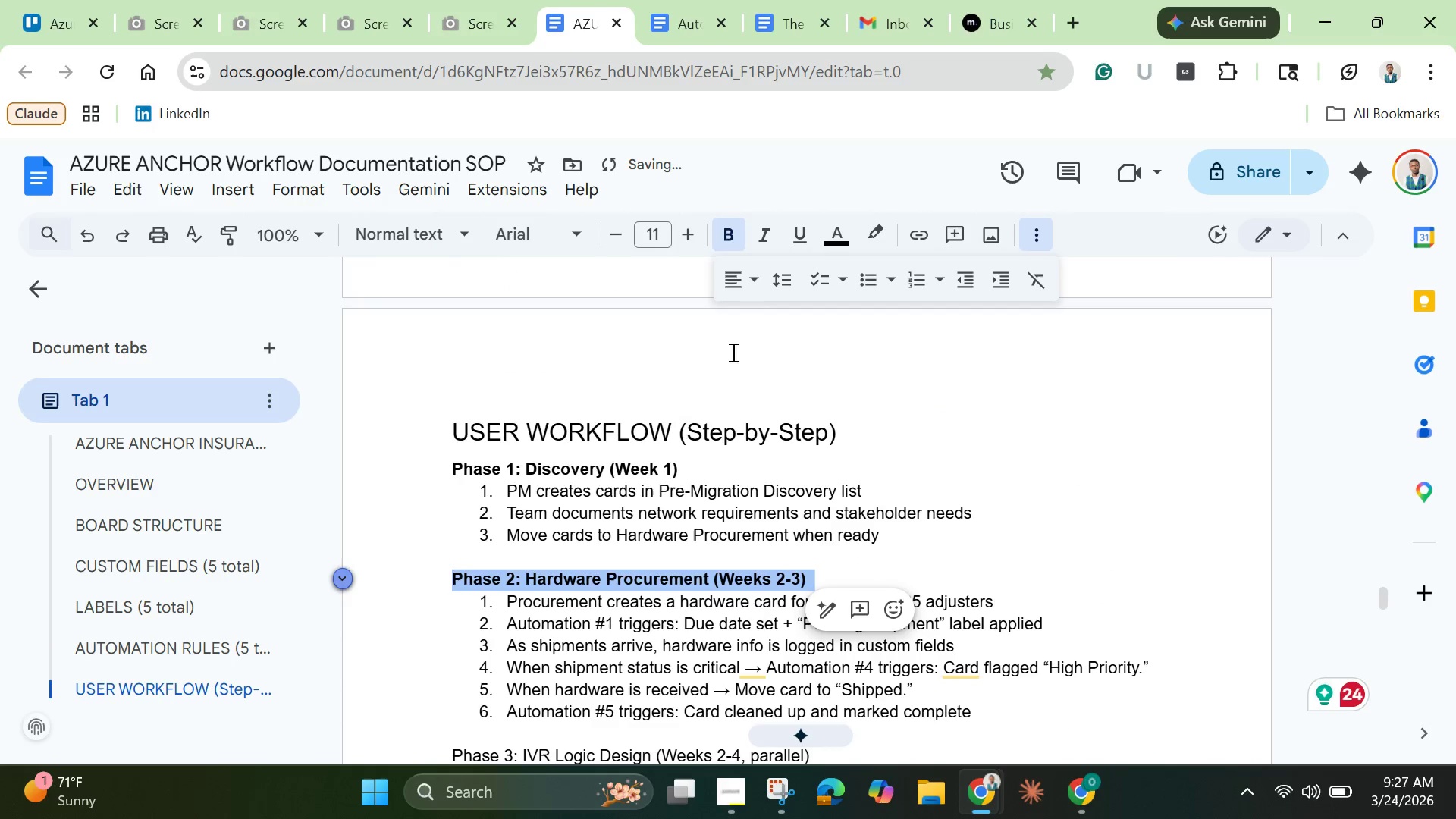 
scroll: coordinate [734, 362], scroll_direction: down, amount: 2.0
 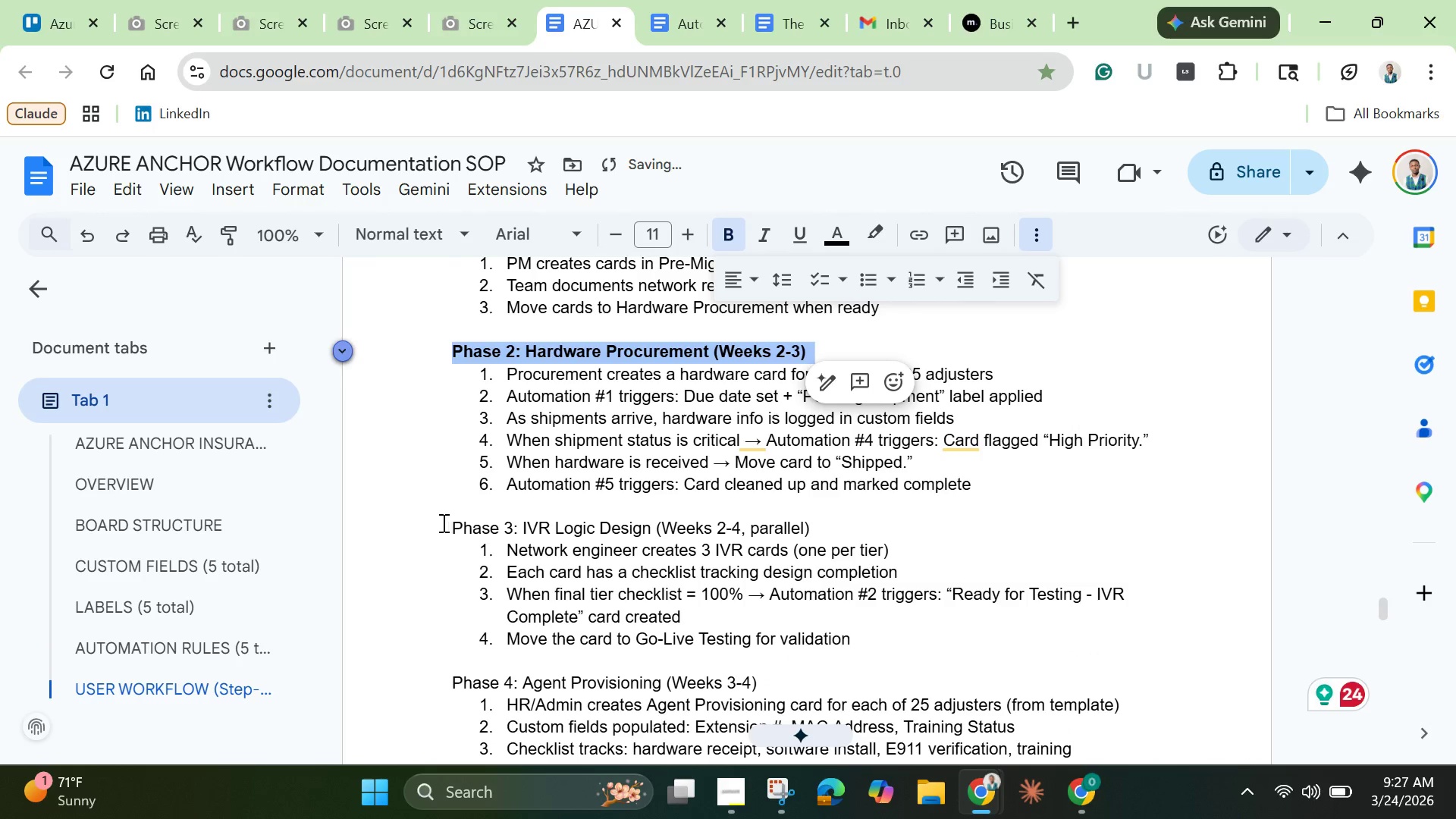 
left_click_drag(start_coordinate=[442, 522], to_coordinate=[811, 527])
 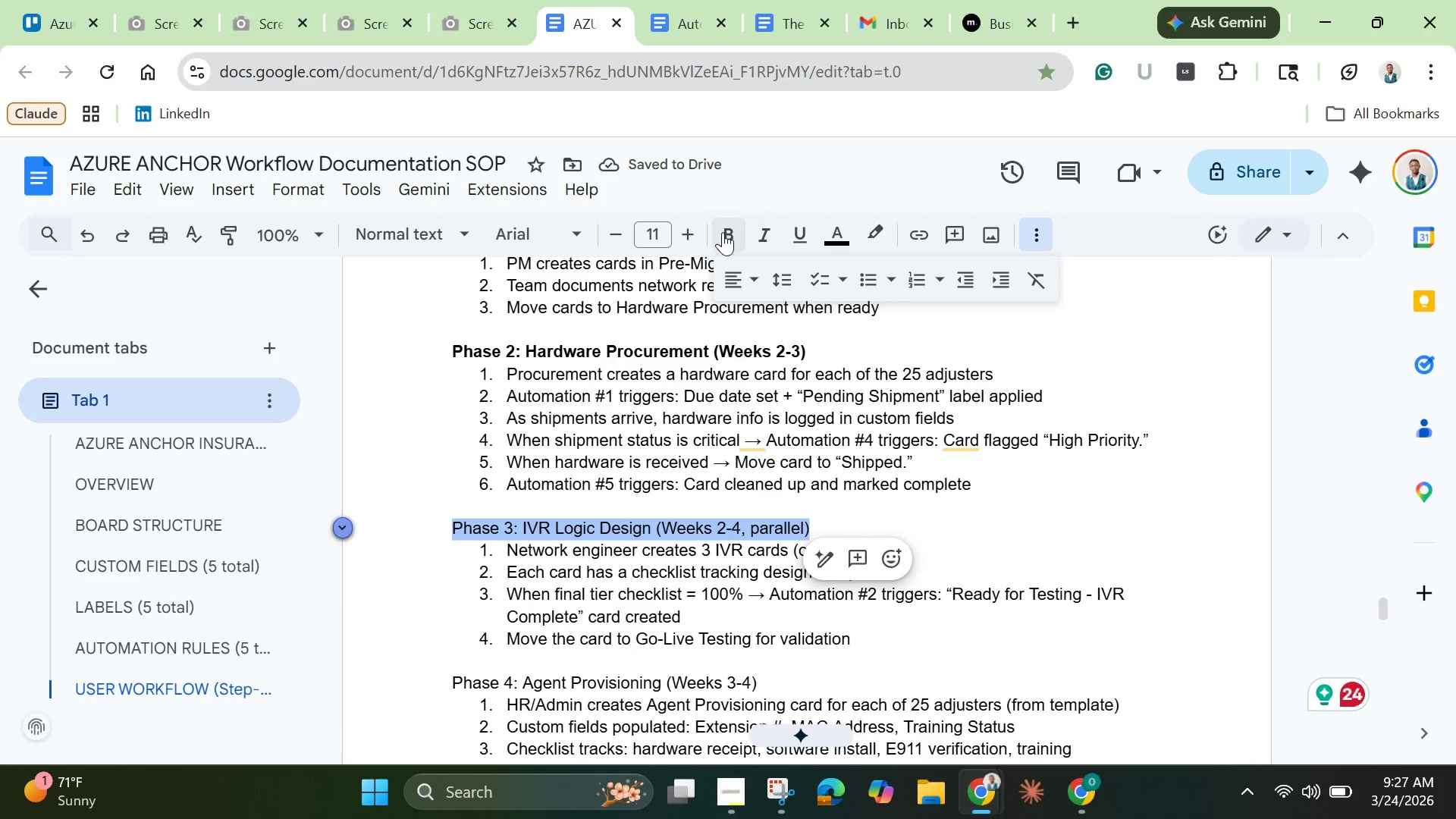 
left_click([723, 234])
 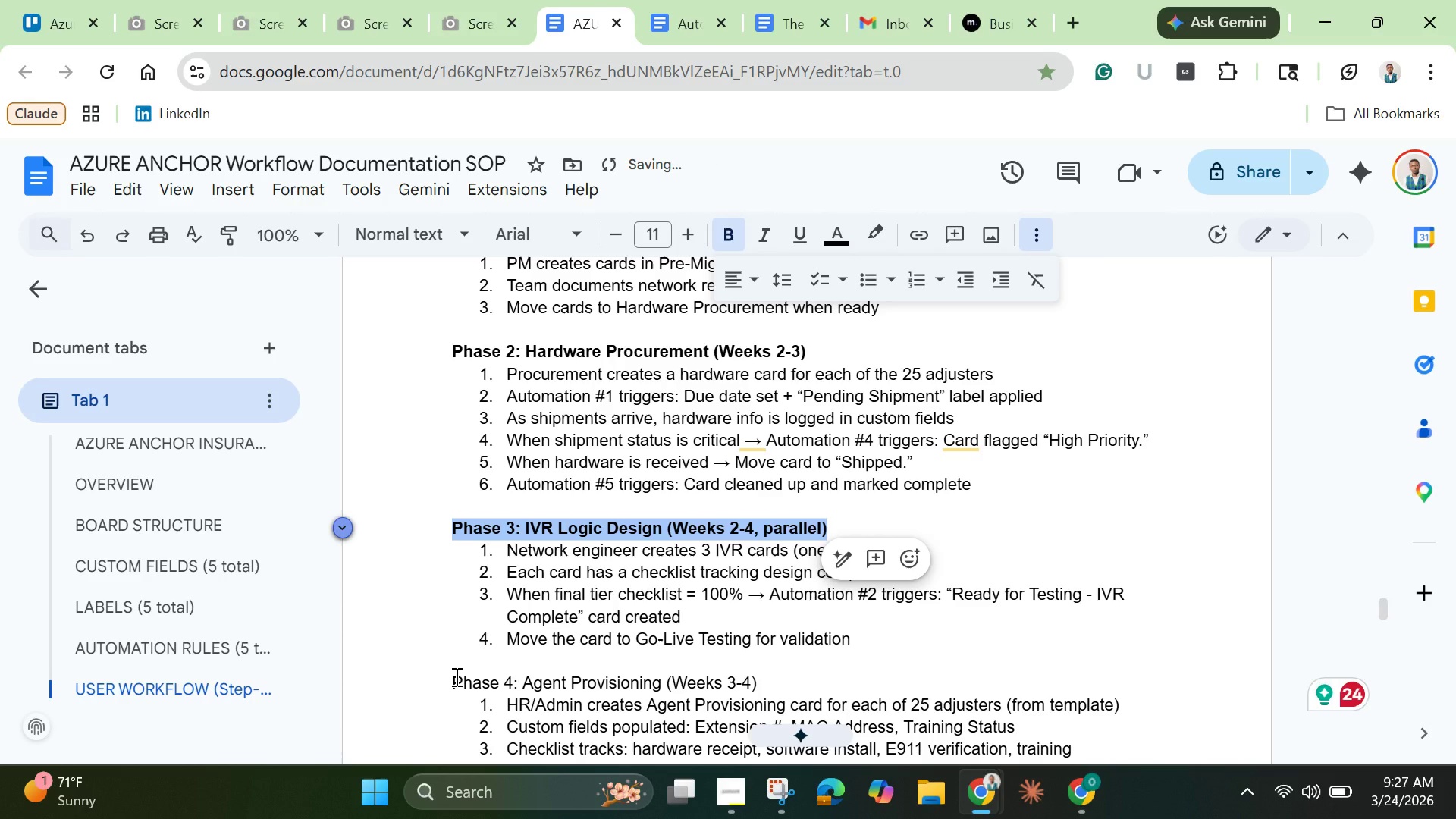 
left_click_drag(start_coordinate=[455, 676], to_coordinate=[755, 680])
 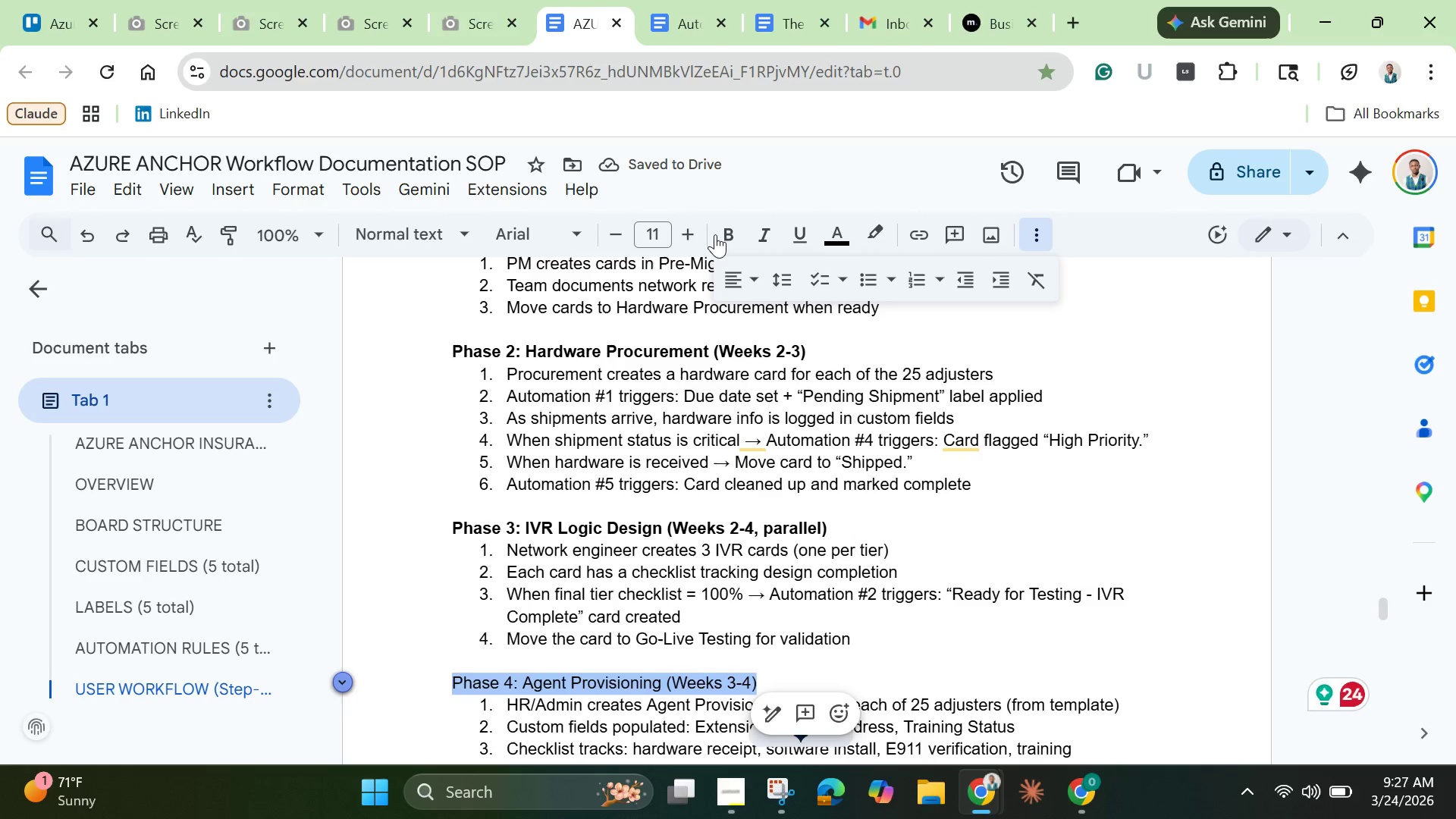 
left_click([717, 234])
 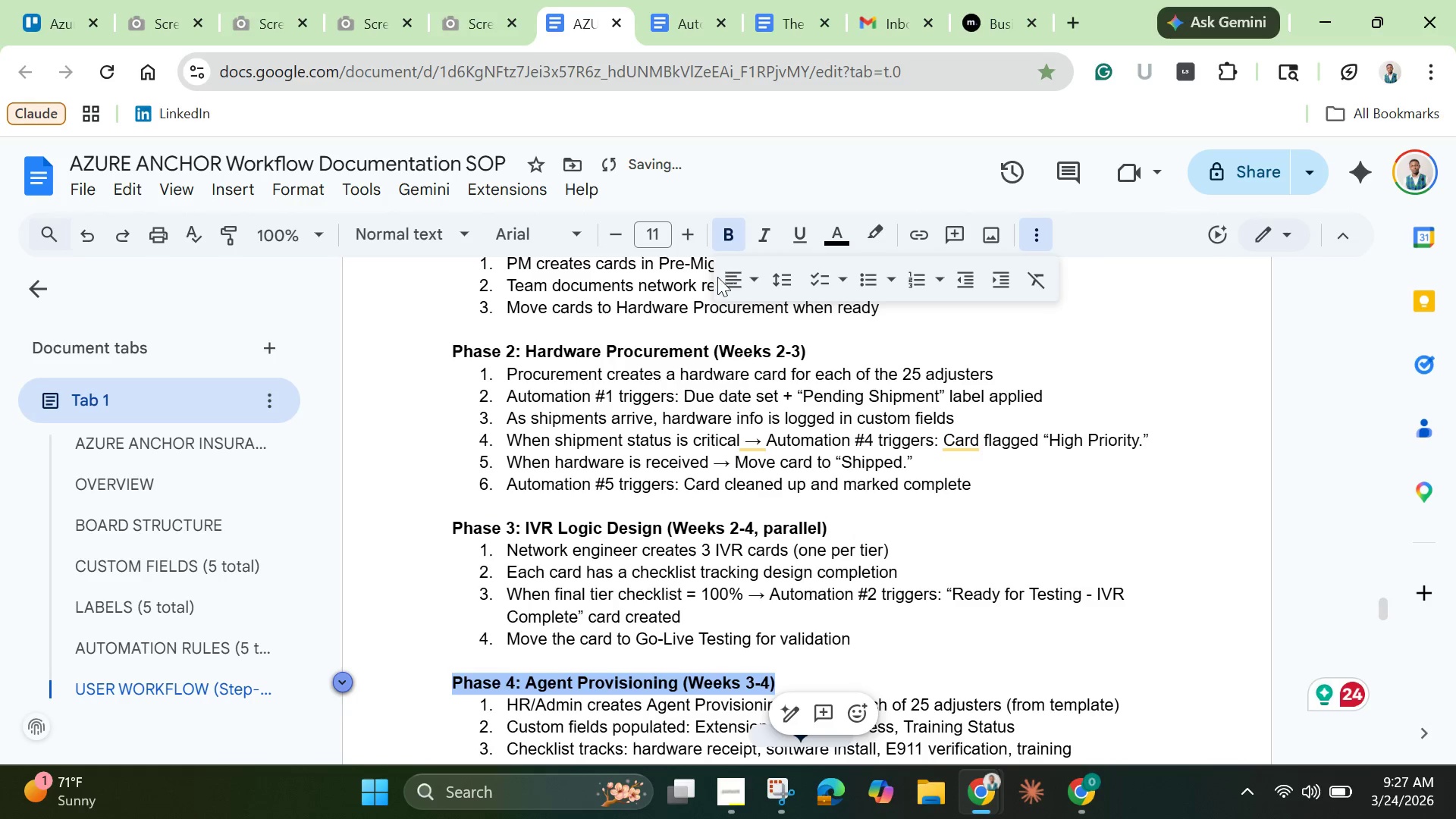 
scroll: coordinate [717, 290], scroll_direction: none, amount: 0.0
 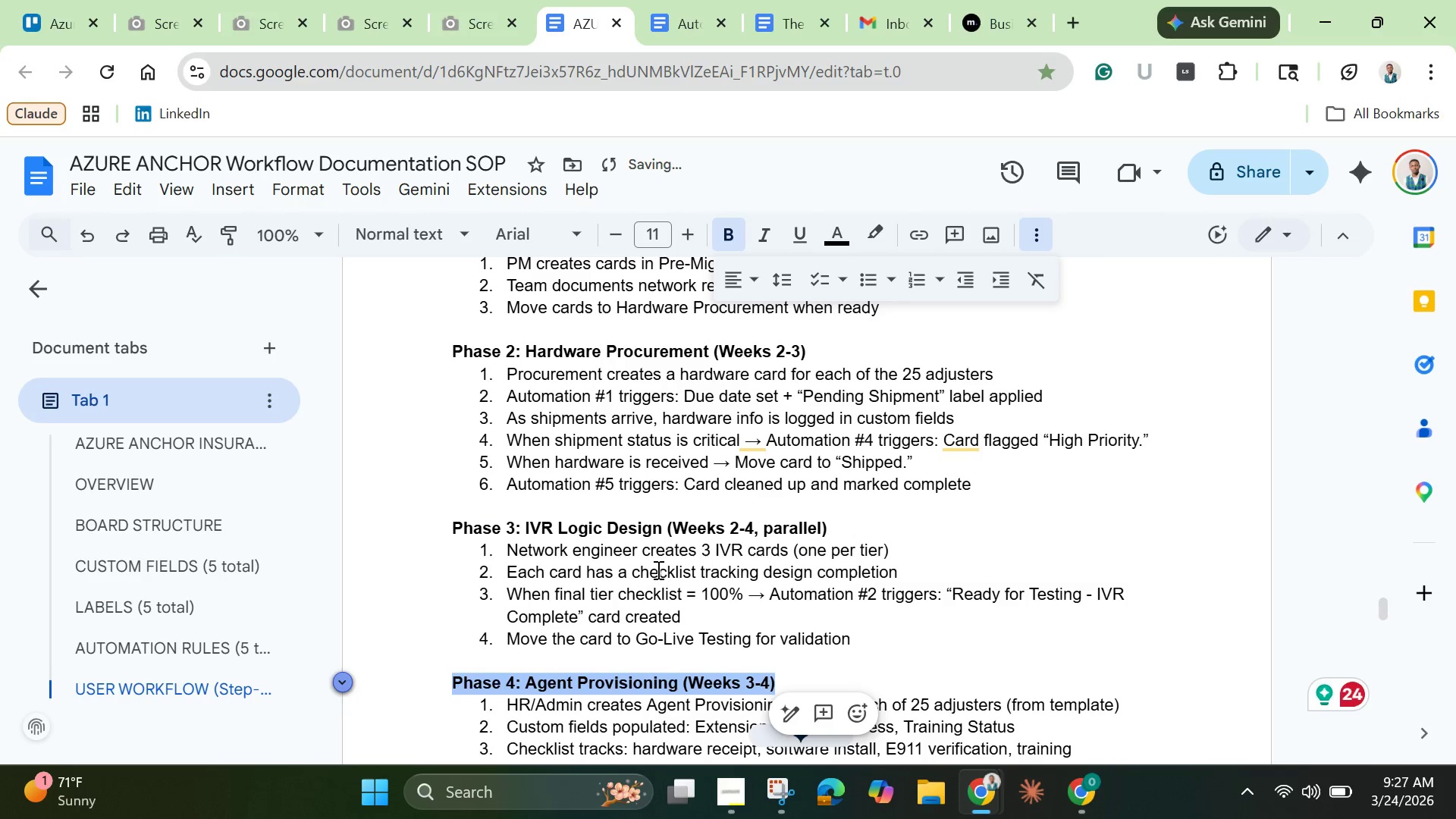 
scroll: coordinate [657, 570], scroll_direction: down, amount: 1.0
 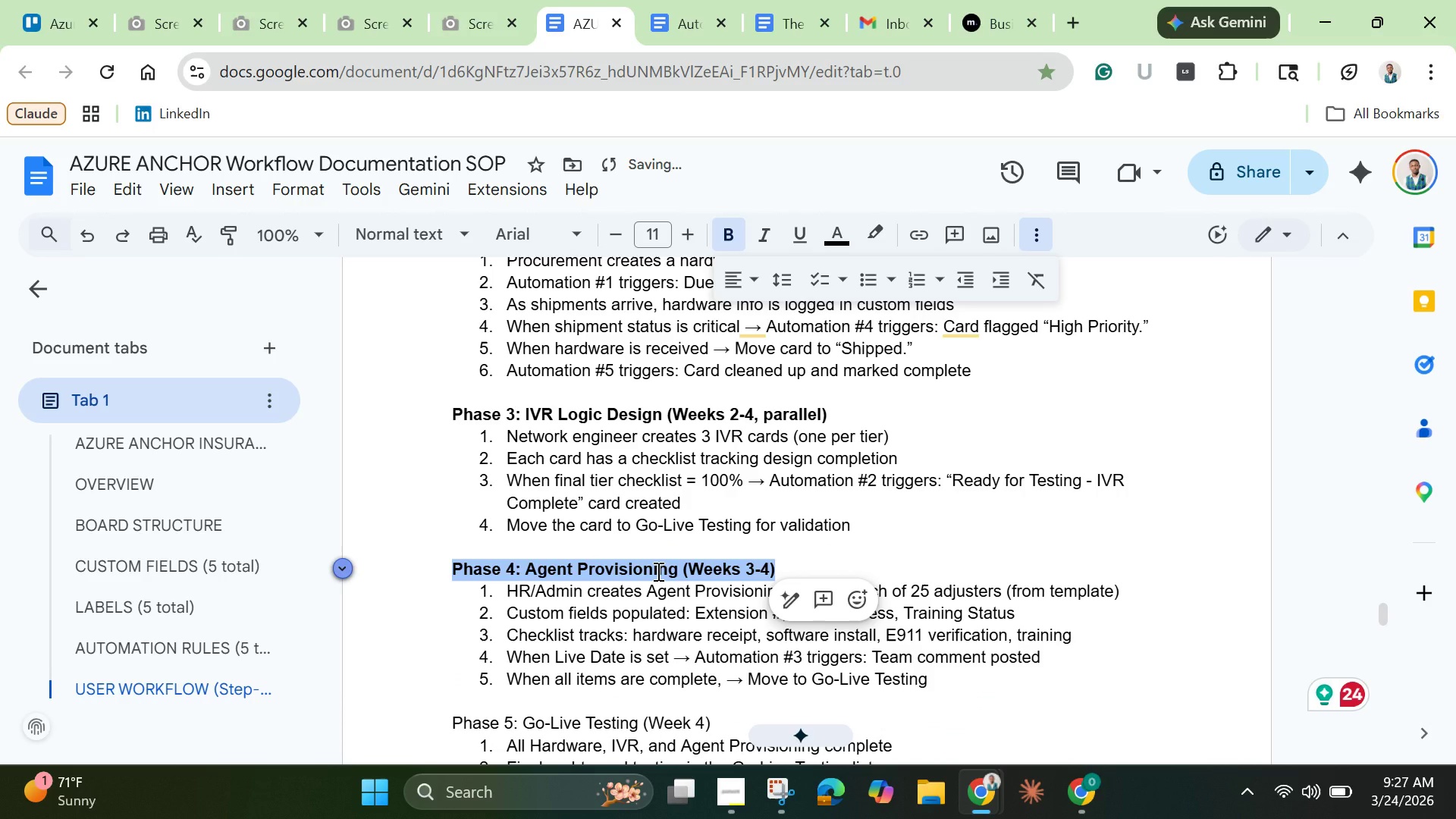 
scroll: coordinate [657, 571], scroll_direction: none, amount: 0.0
 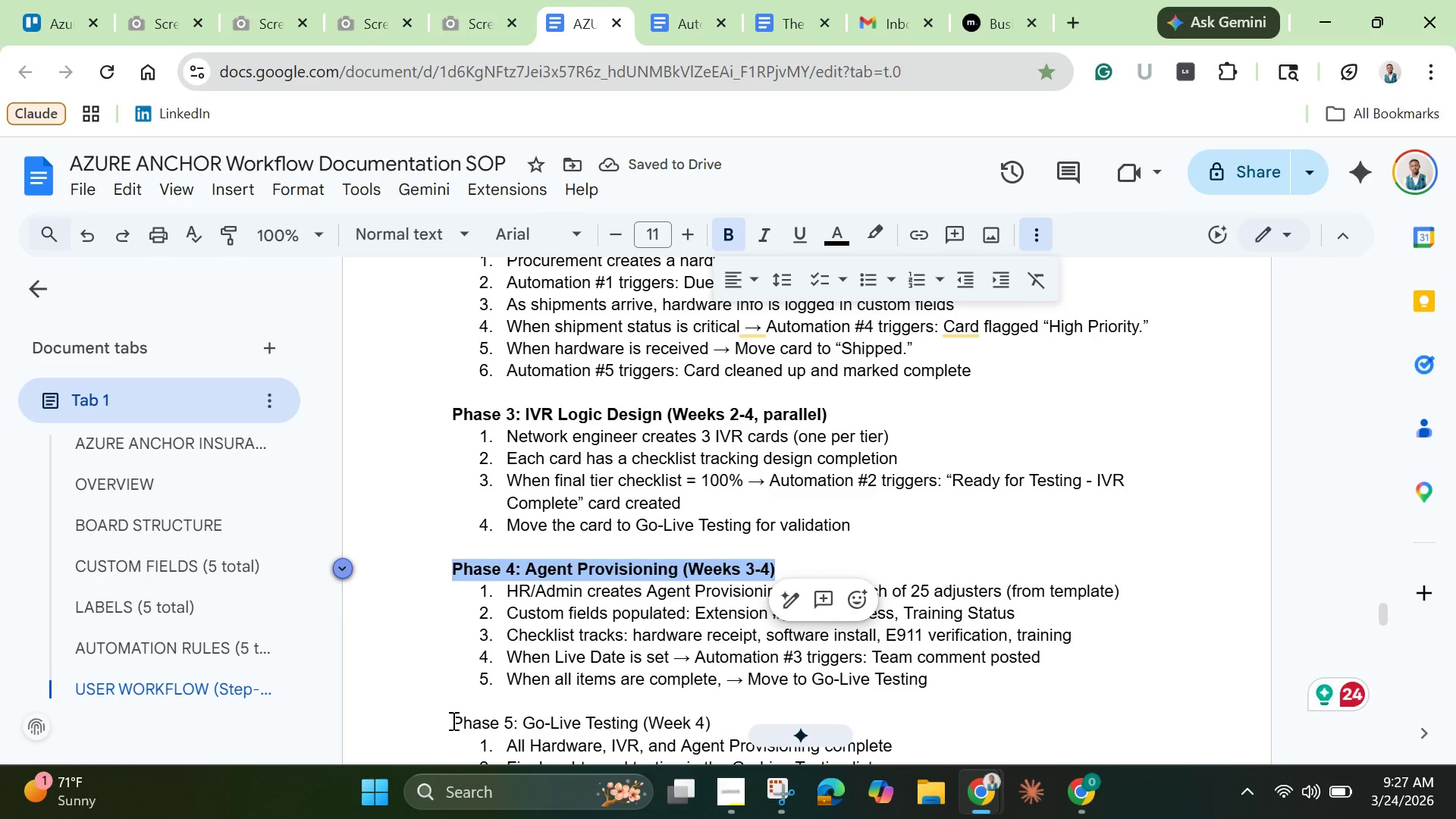 
left_click_drag(start_coordinate=[452, 720], to_coordinate=[729, 719])
 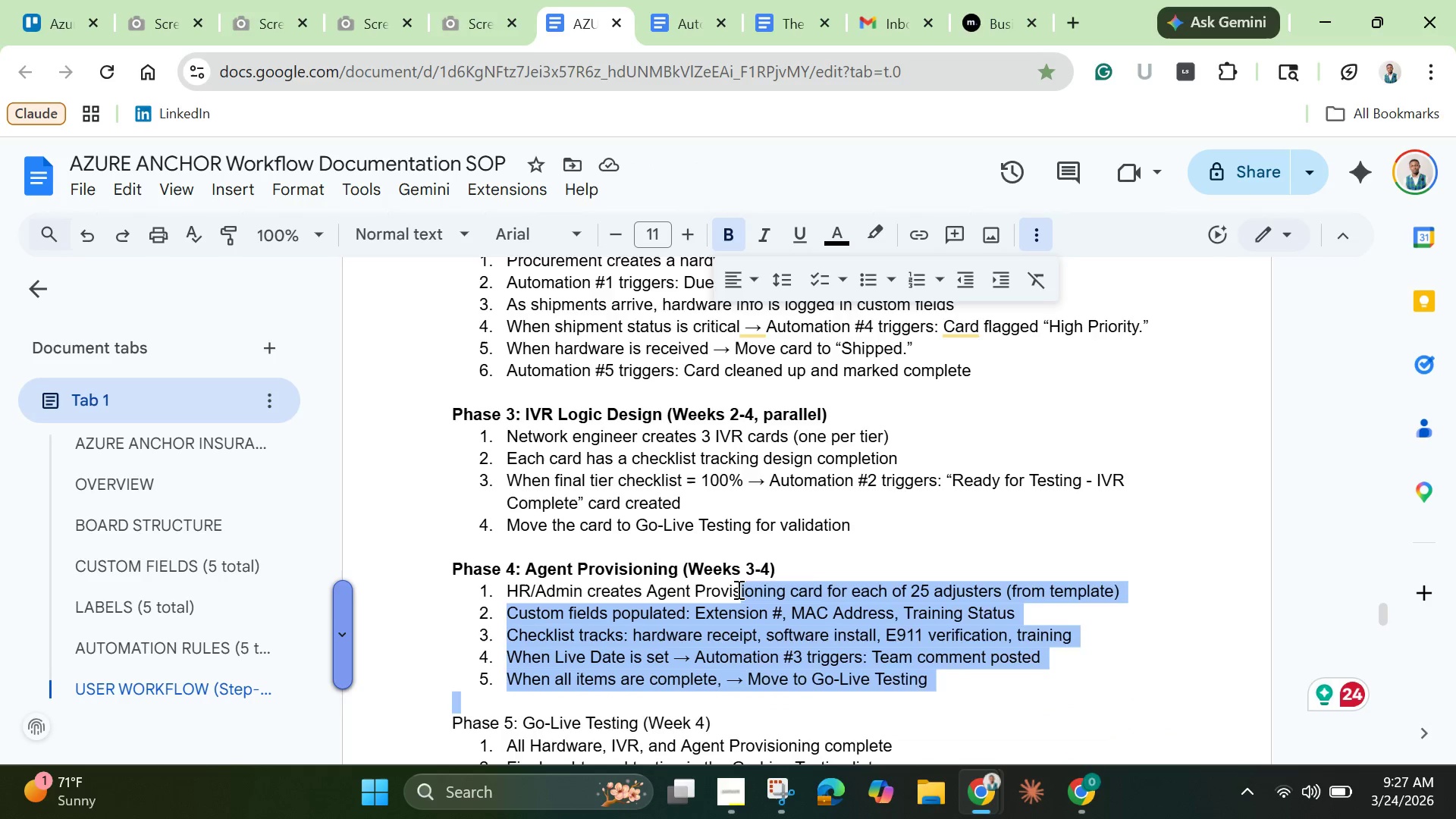 
scroll: coordinate [737, 589], scroll_direction: down, amount: 1.0
 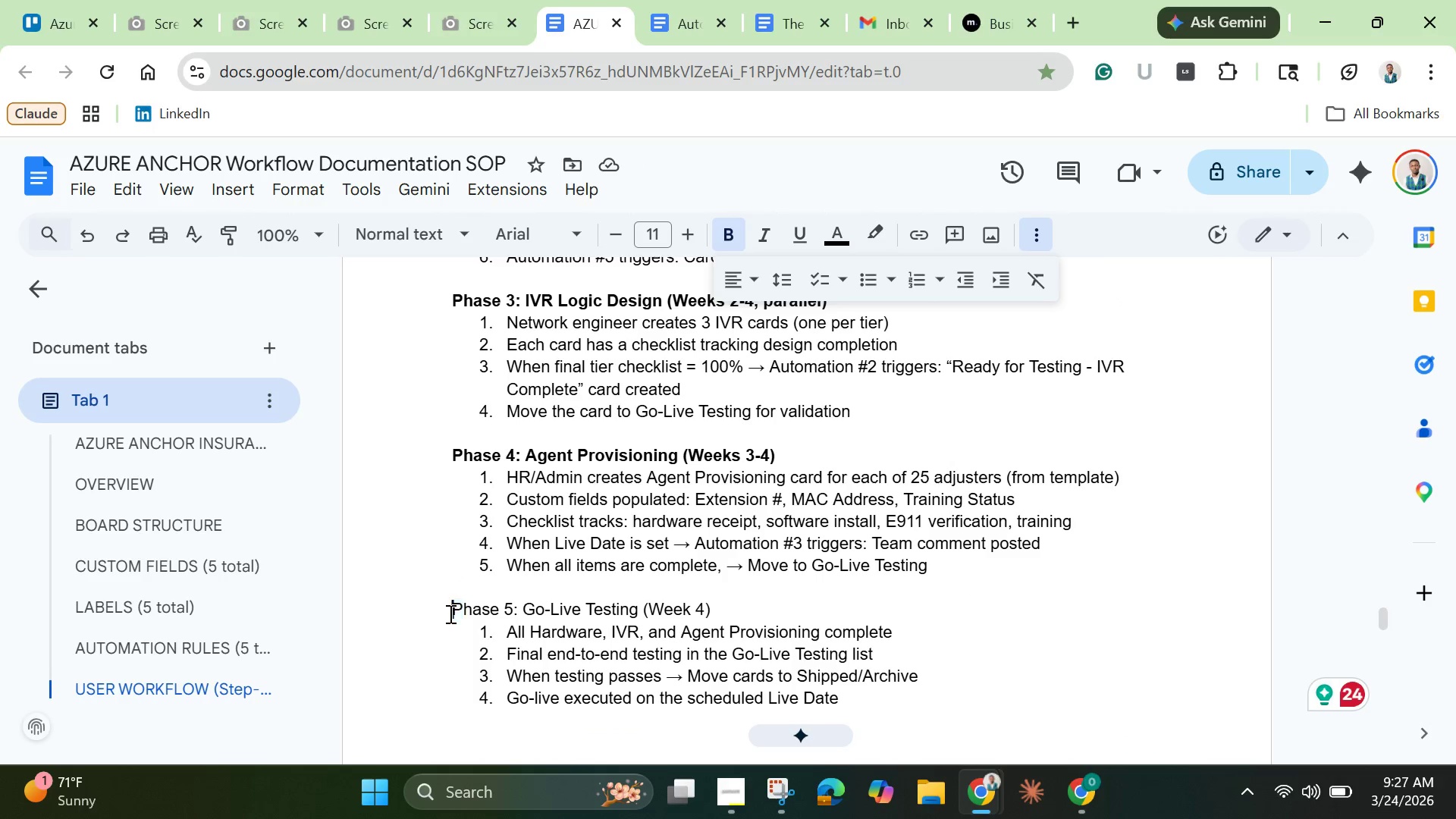 
left_click([449, 613])
 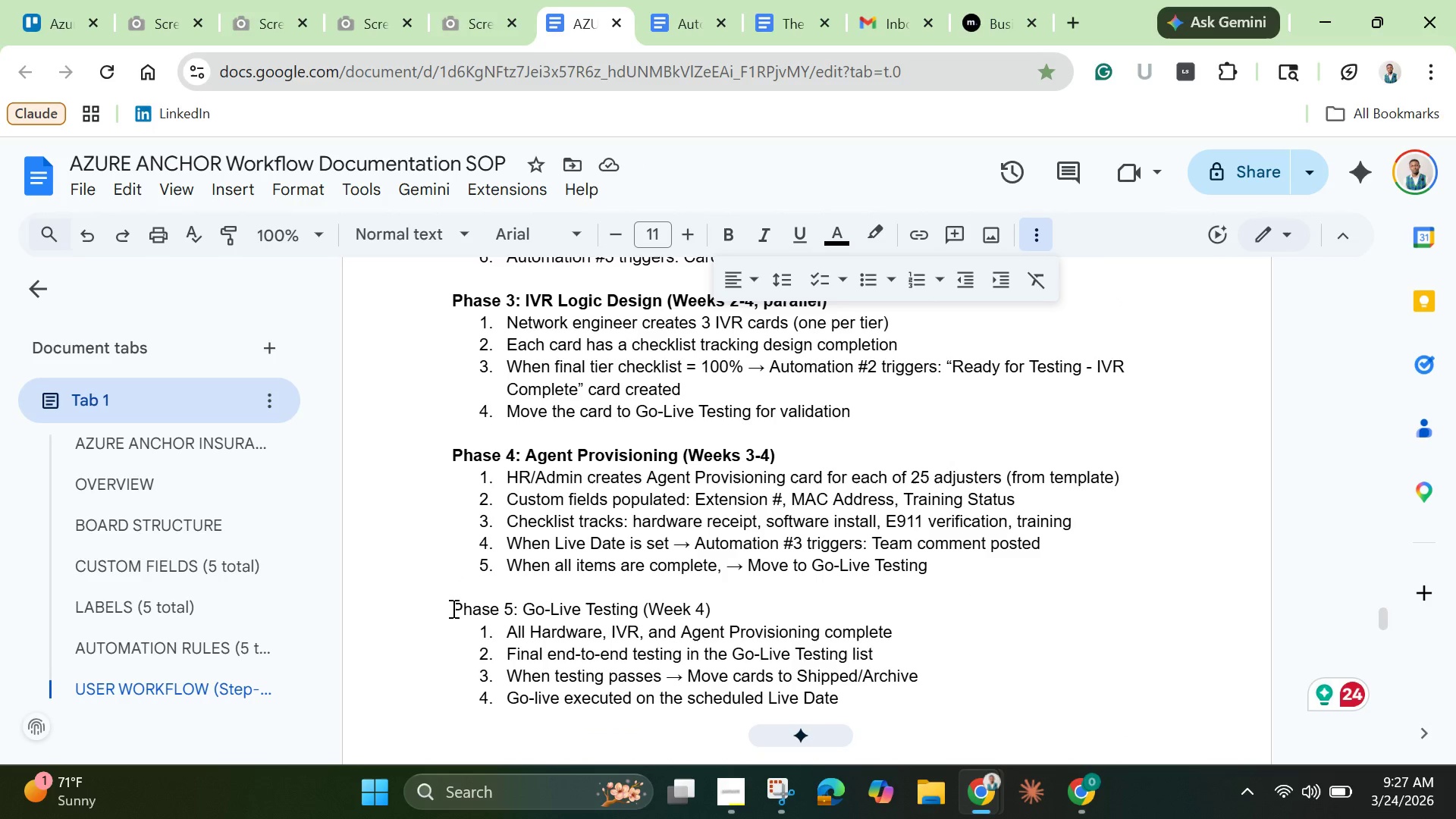 
left_click_drag(start_coordinate=[452, 608], to_coordinate=[712, 609])
 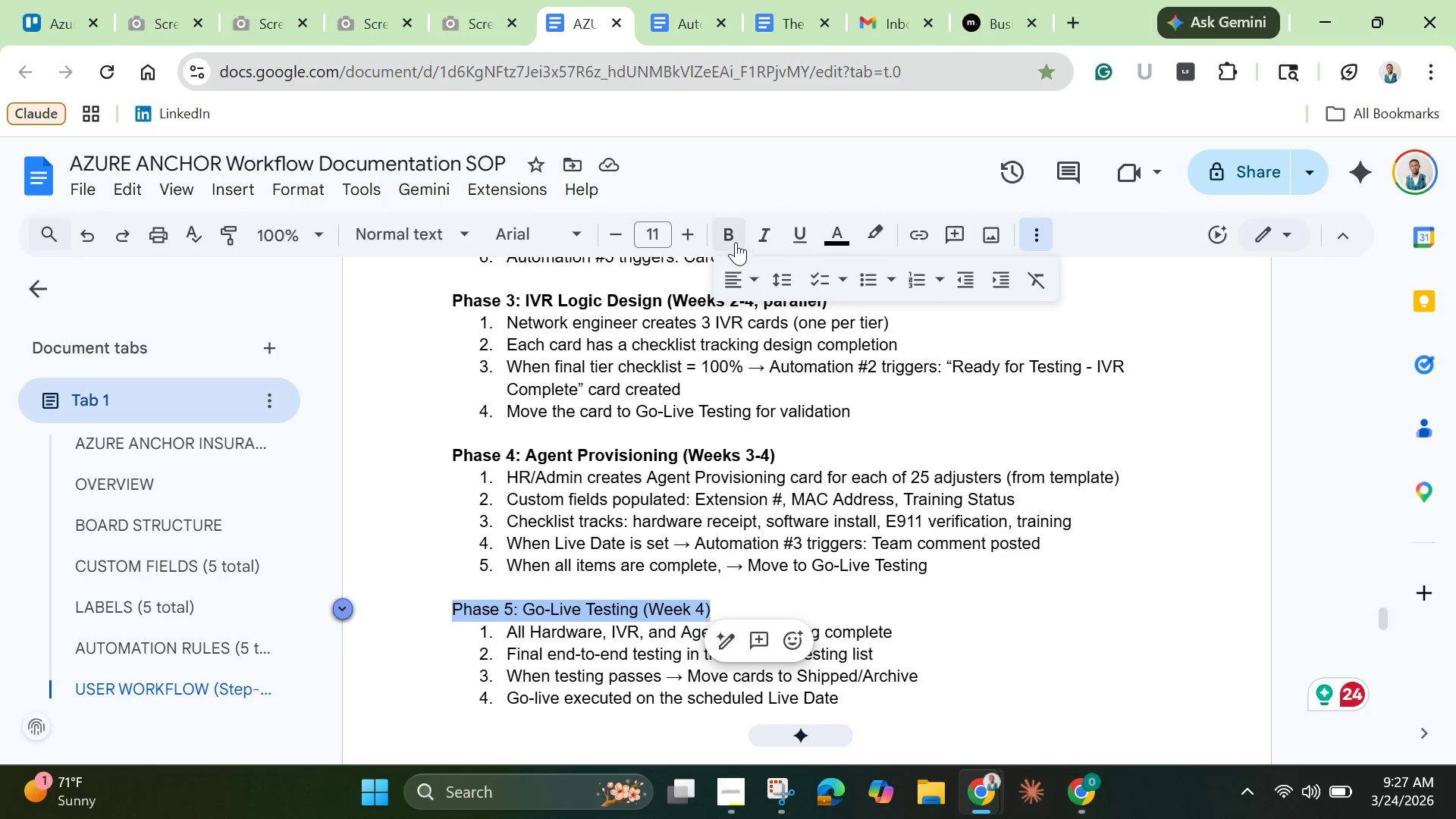 
left_click([736, 240])
 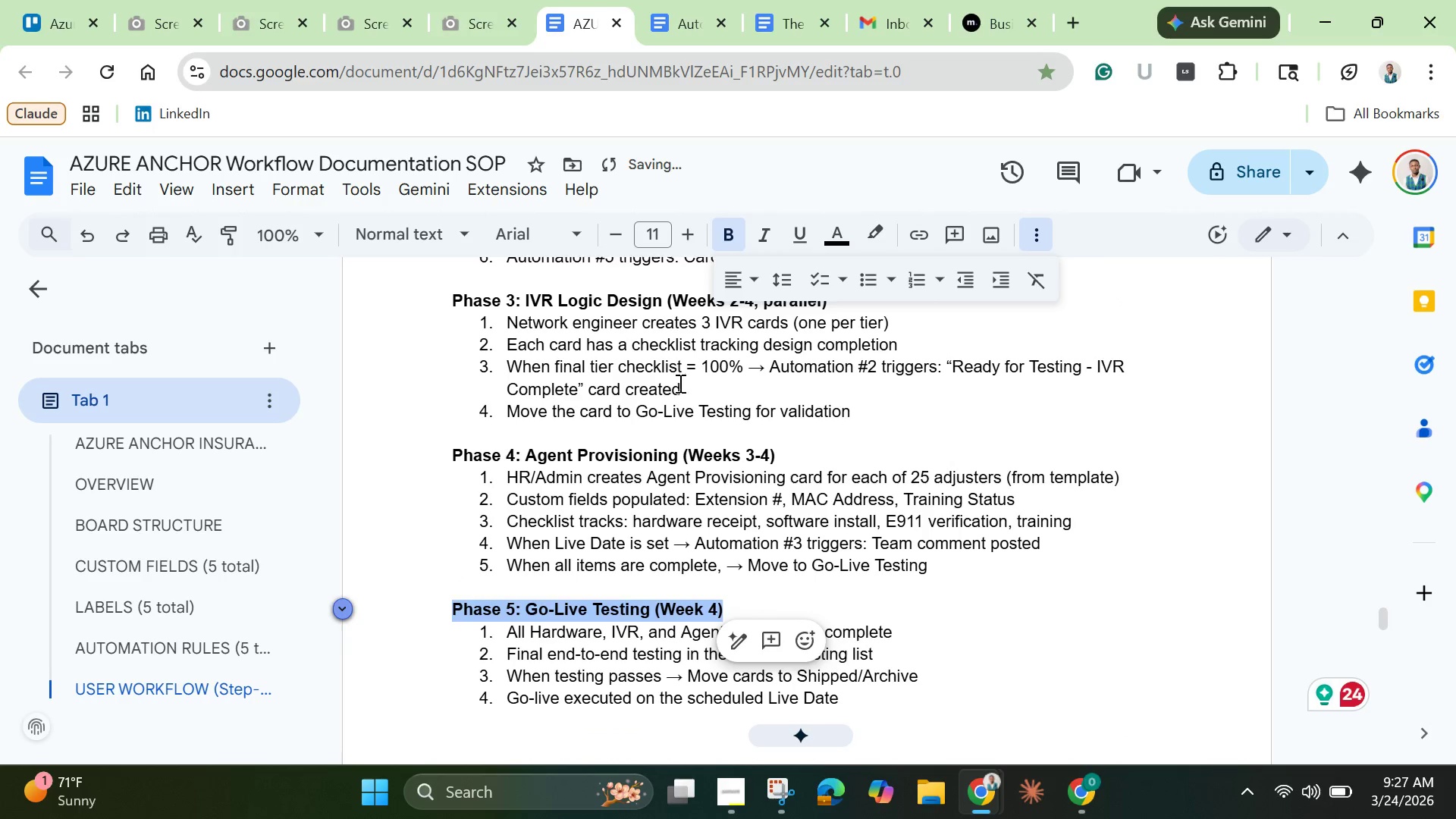 
scroll: coordinate [676, 407], scroll_direction: down, amount: 2.0
 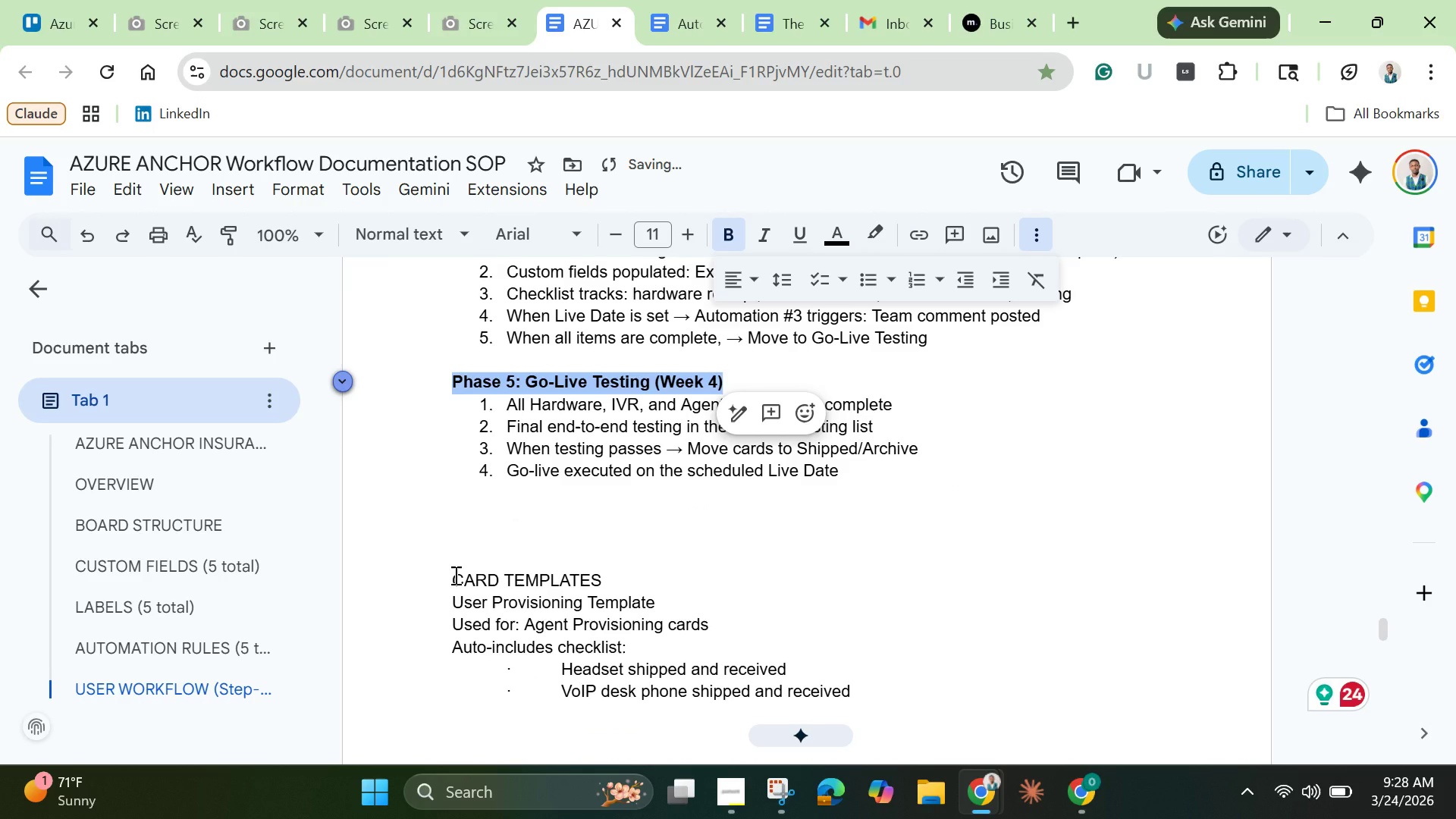 
left_click([454, 575])
 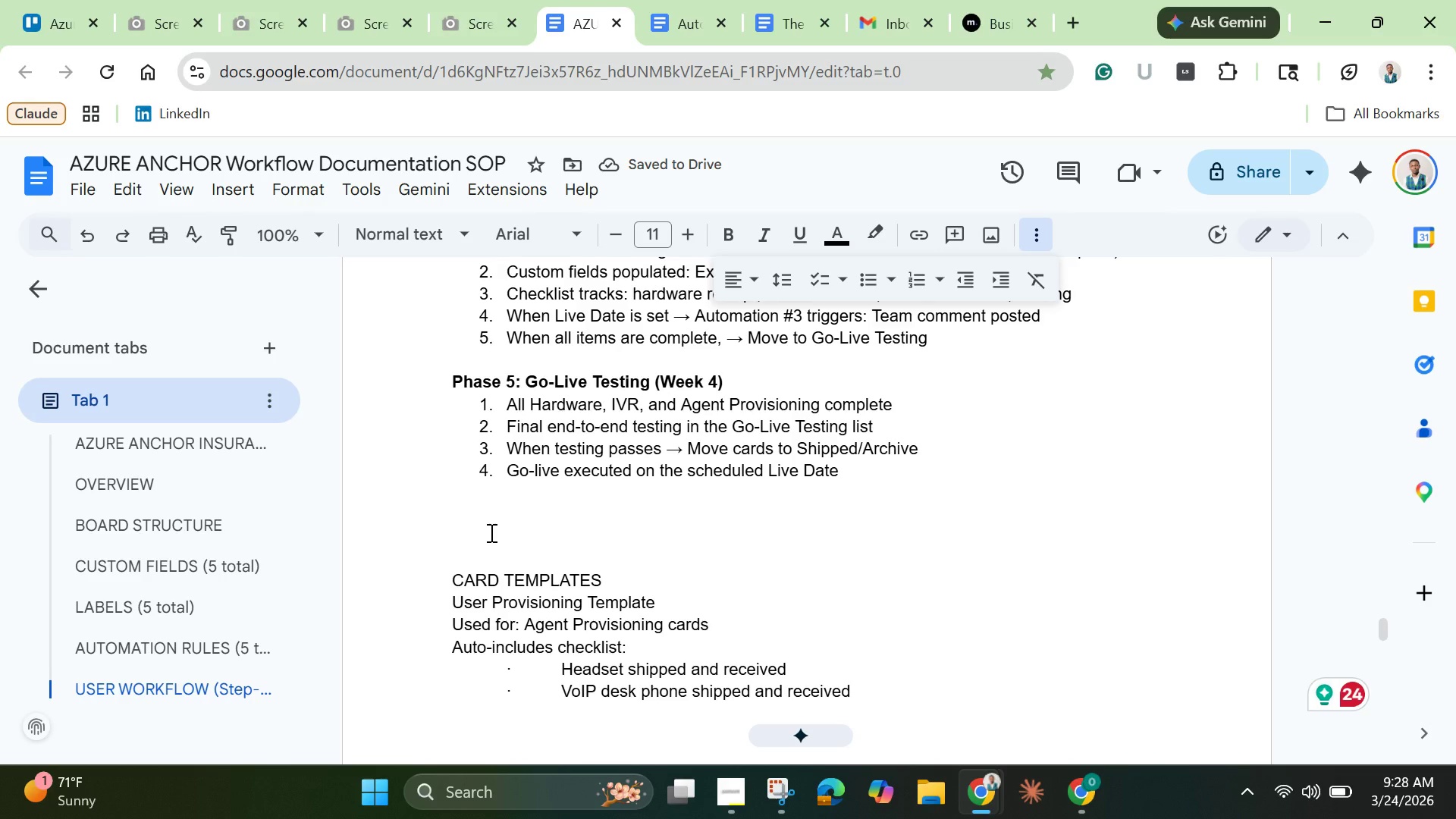 
key(Enter)
 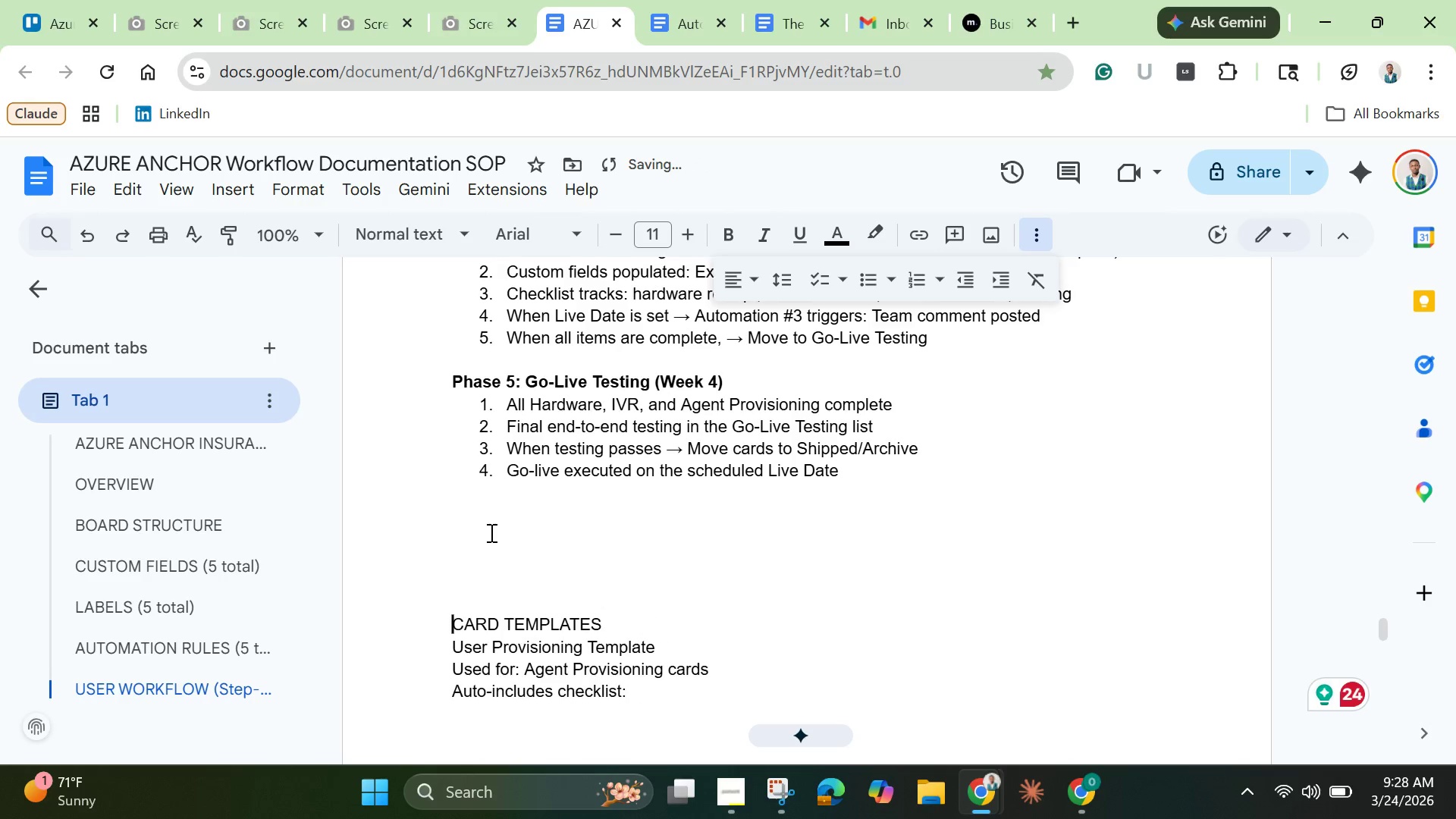 
key(Enter)
 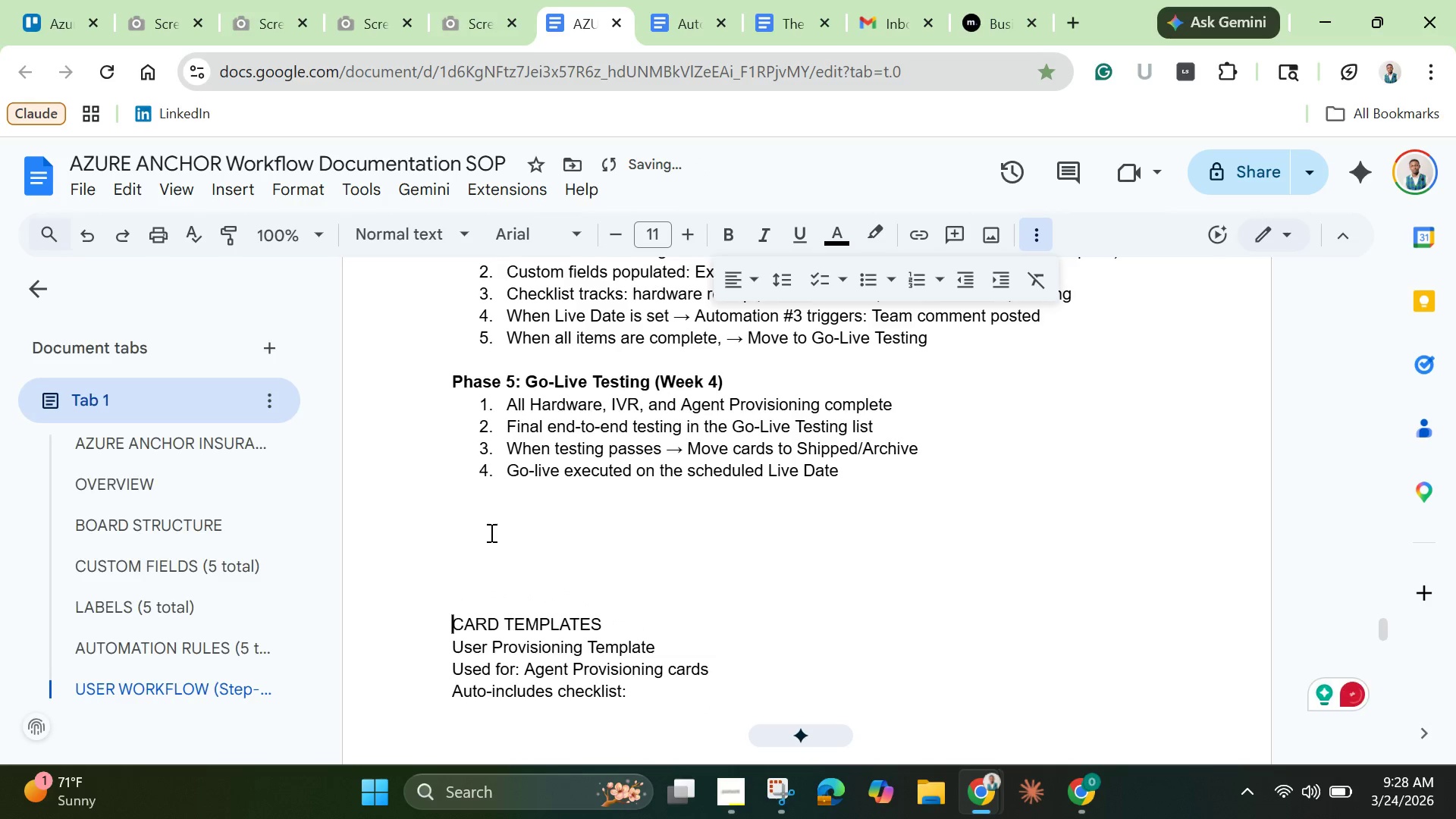 
key(Enter)
 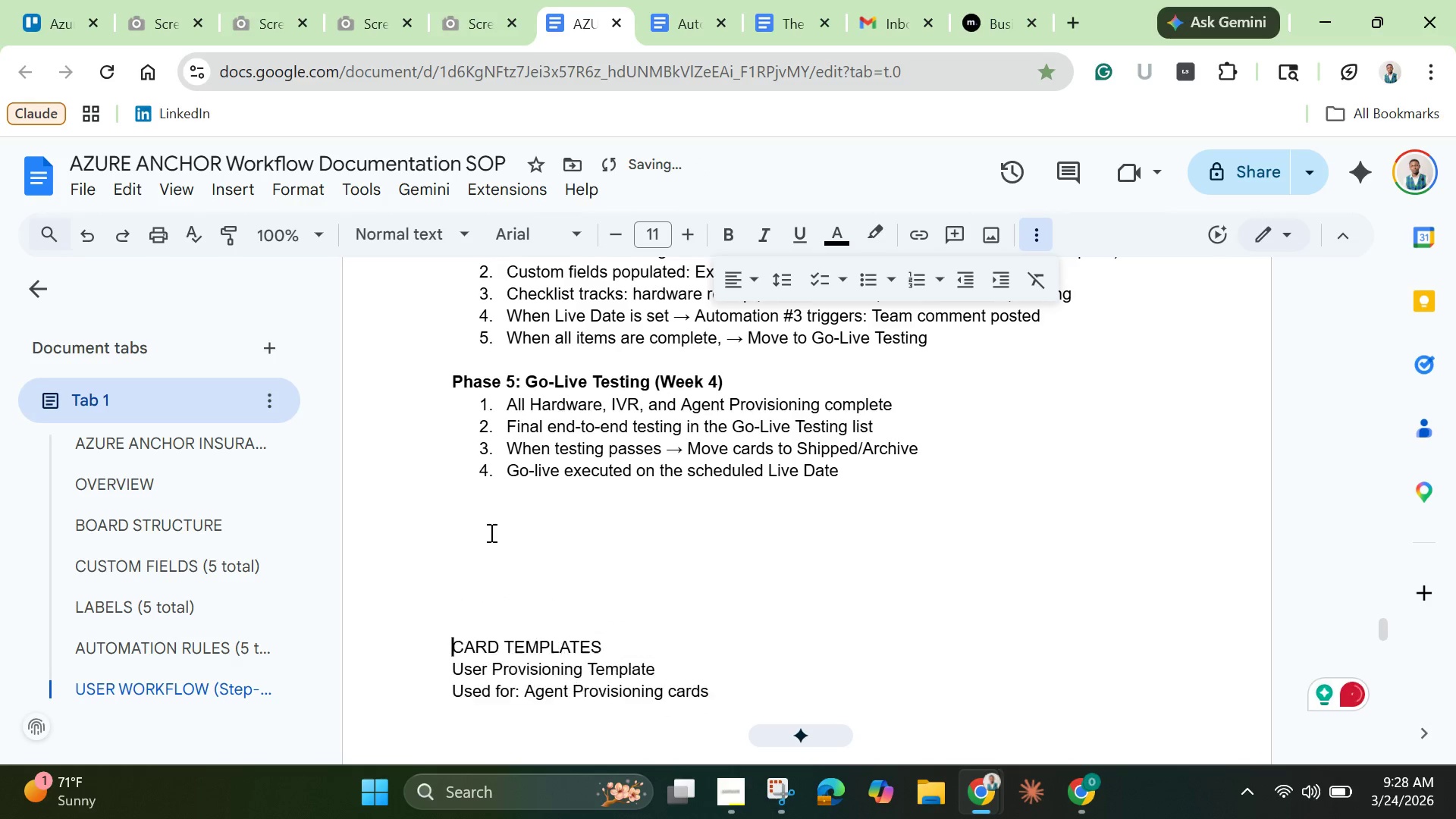 
key(Enter)
 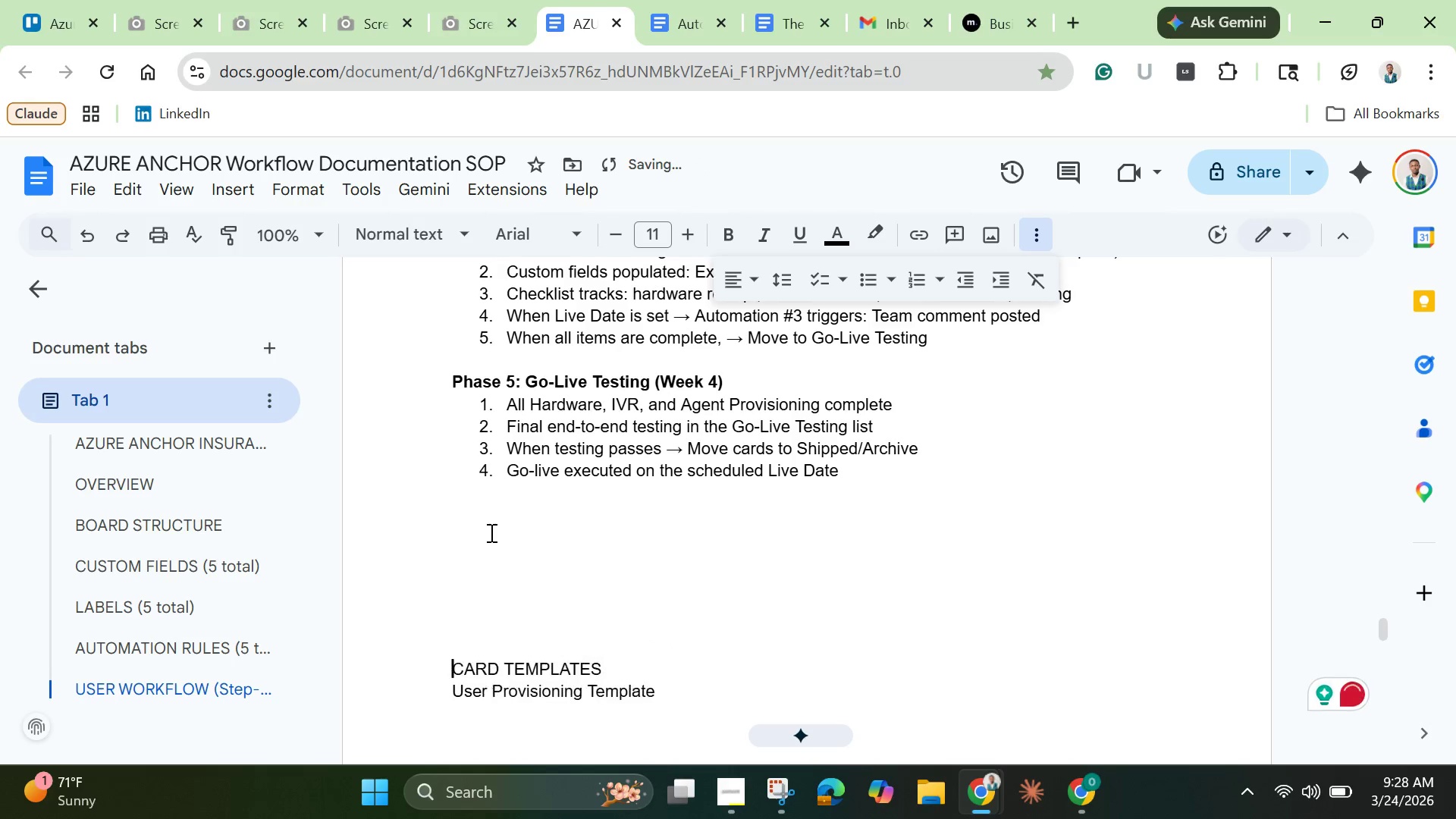 
key(Enter)
 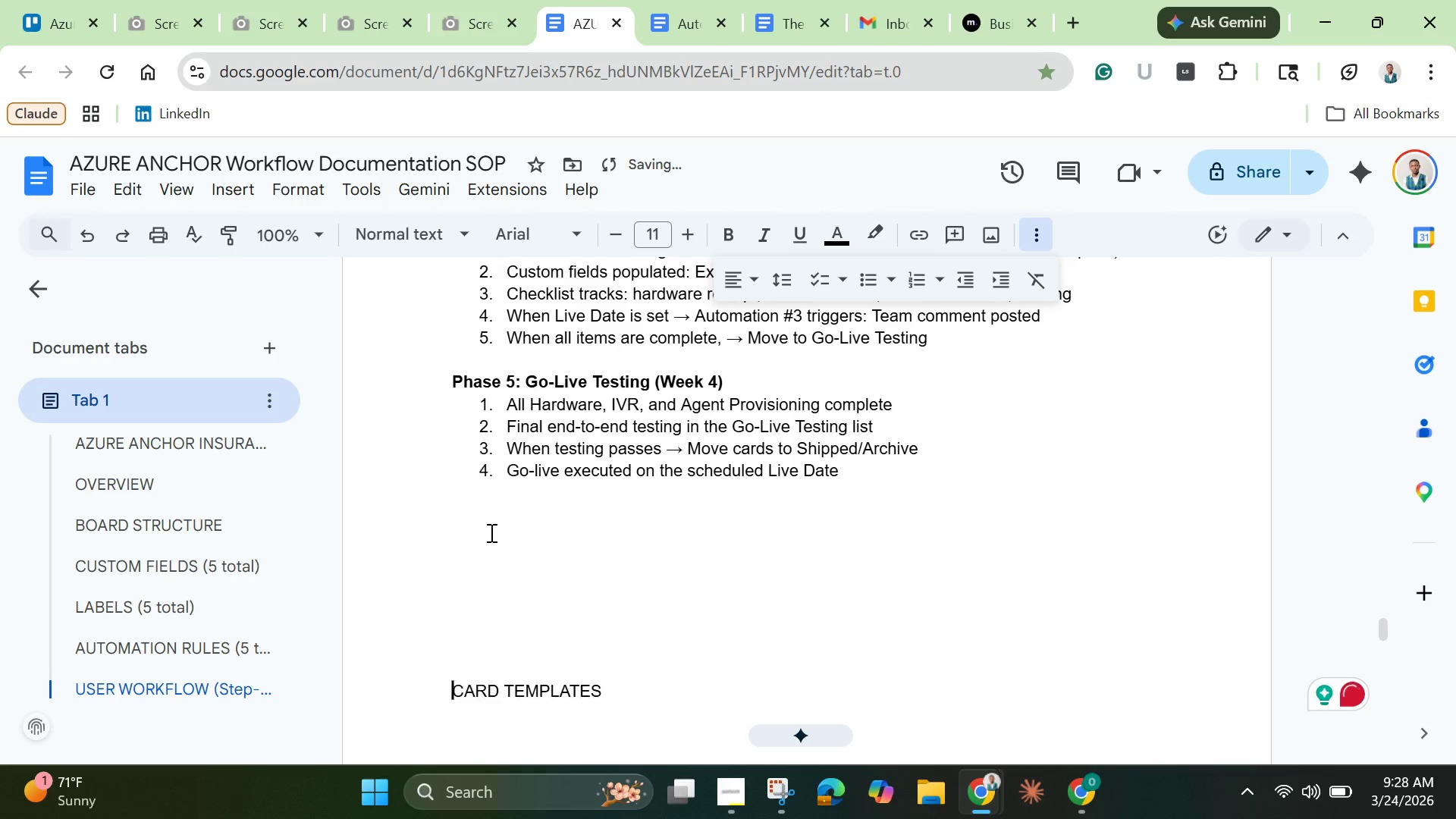 
key(Enter)
 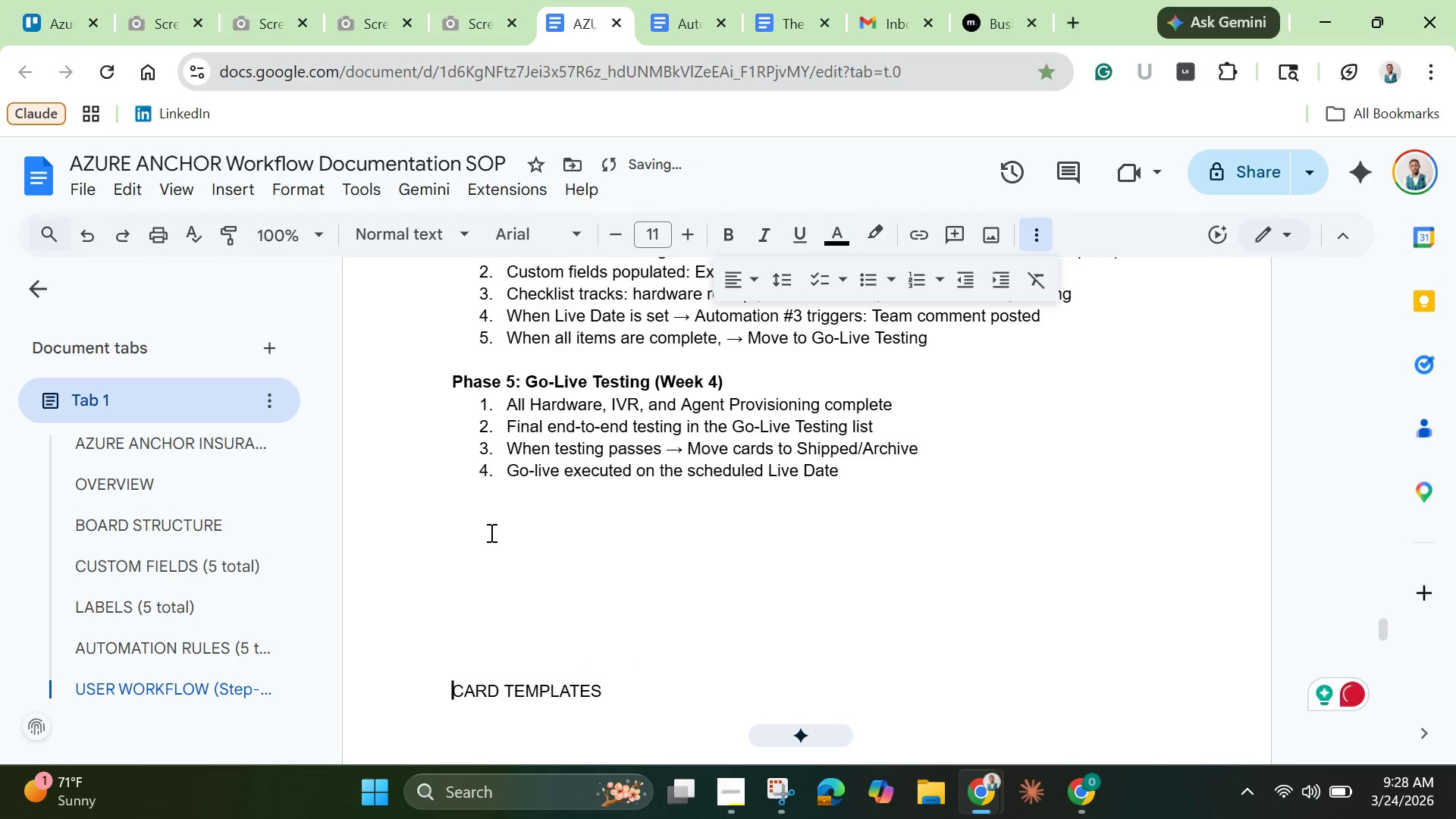 
key(Enter)
 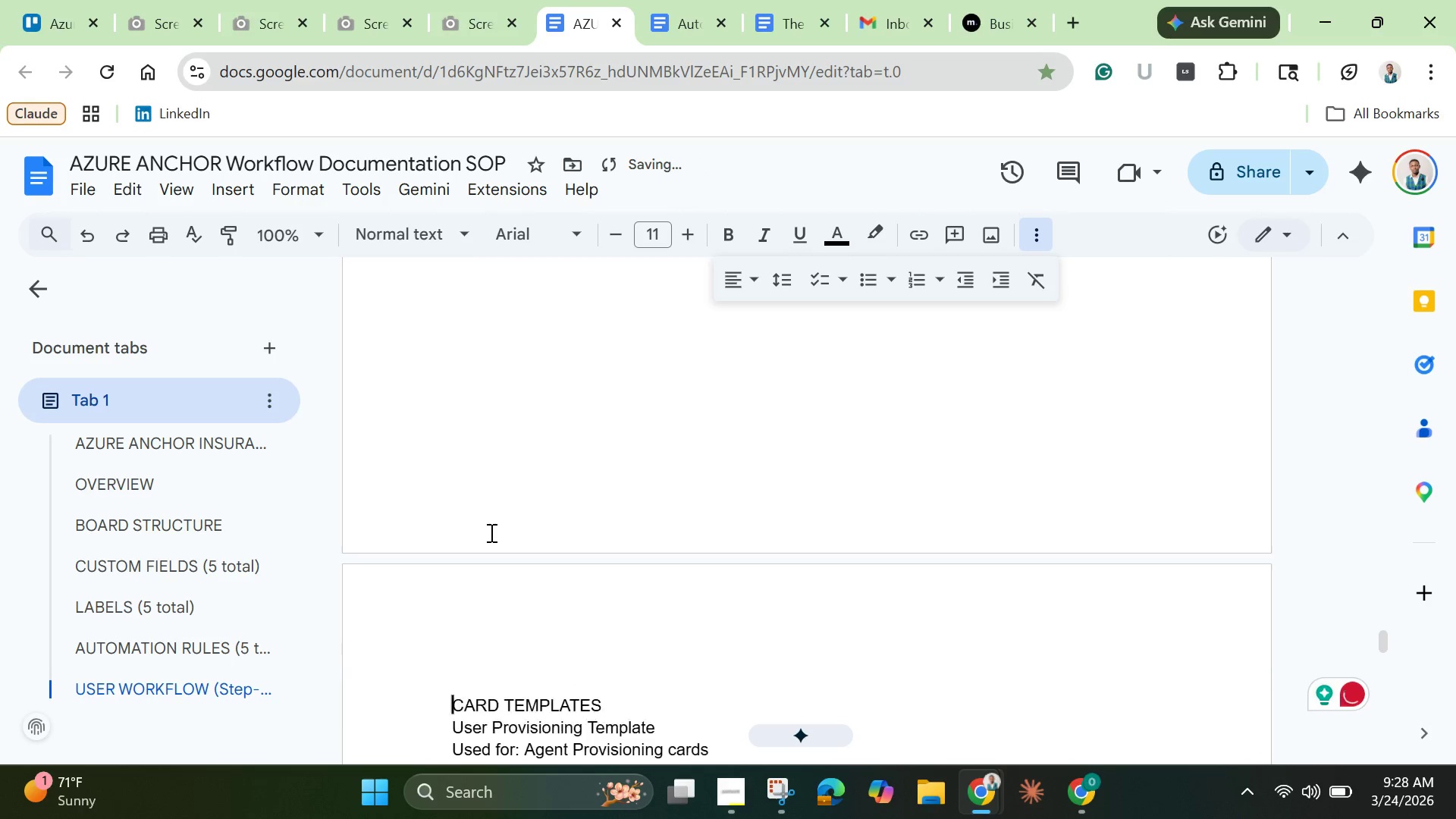 
key(Enter)
 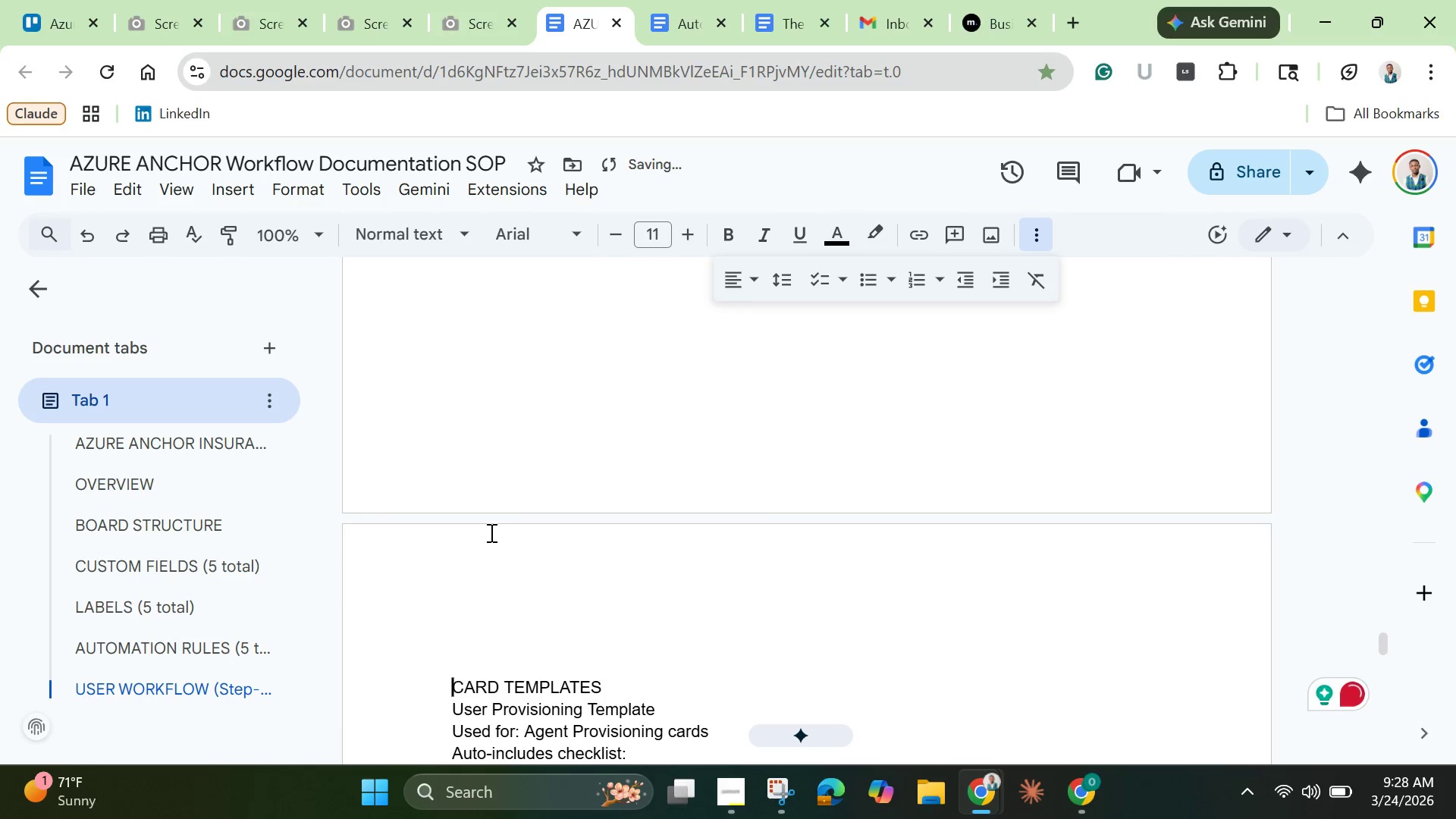 
key(Backspace)
 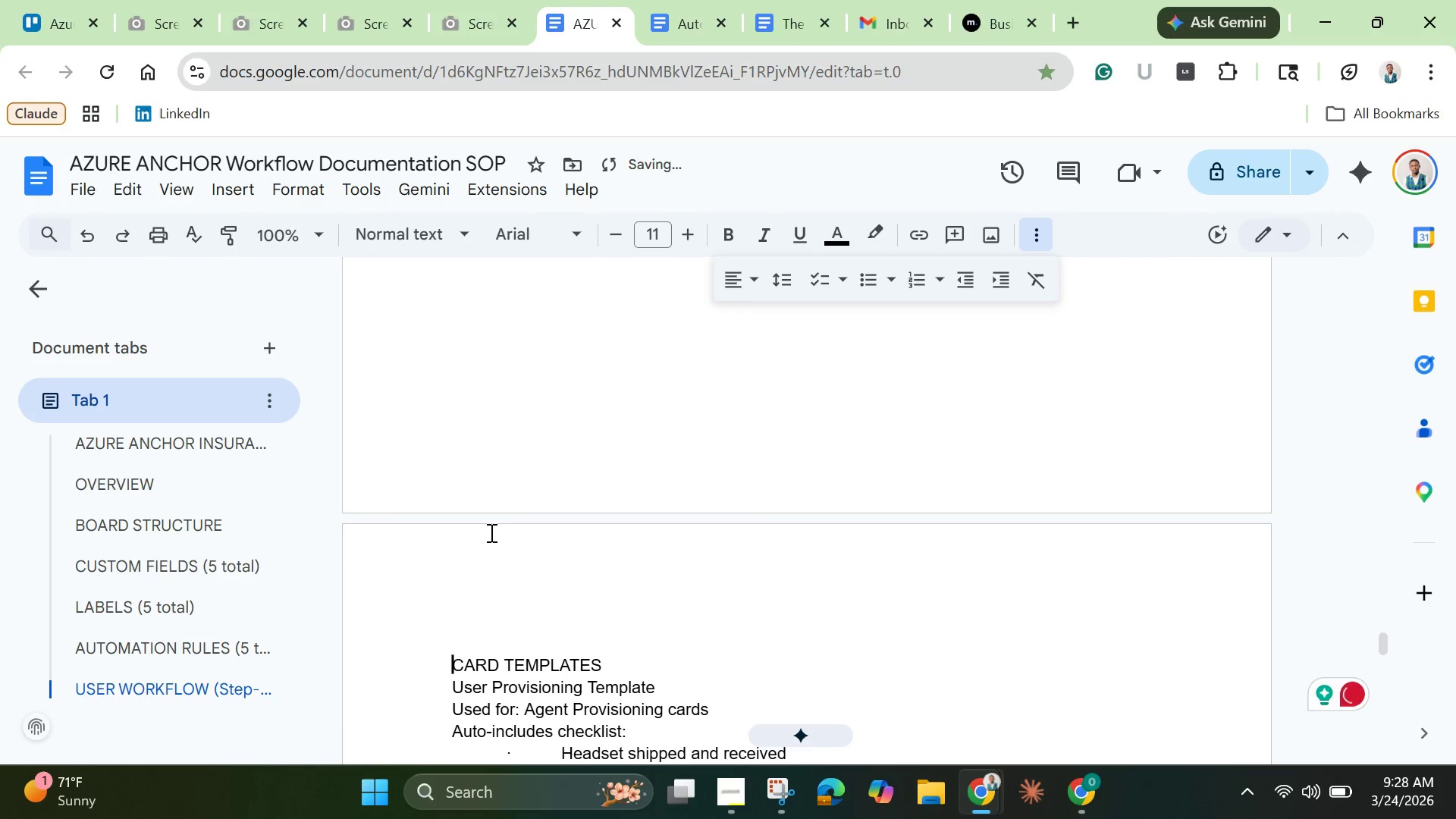 
key(Backspace)
 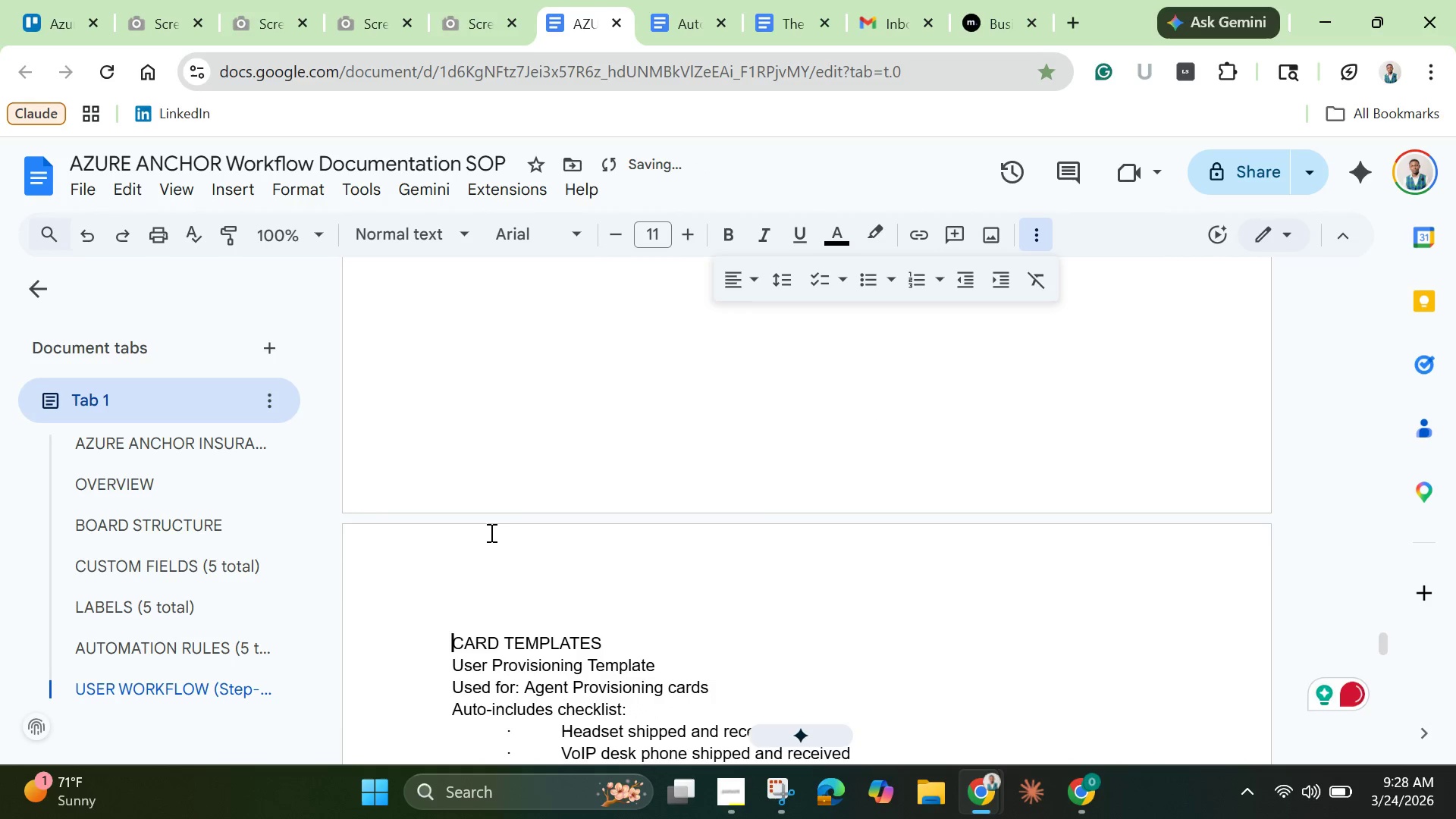 
key(Backspace)
 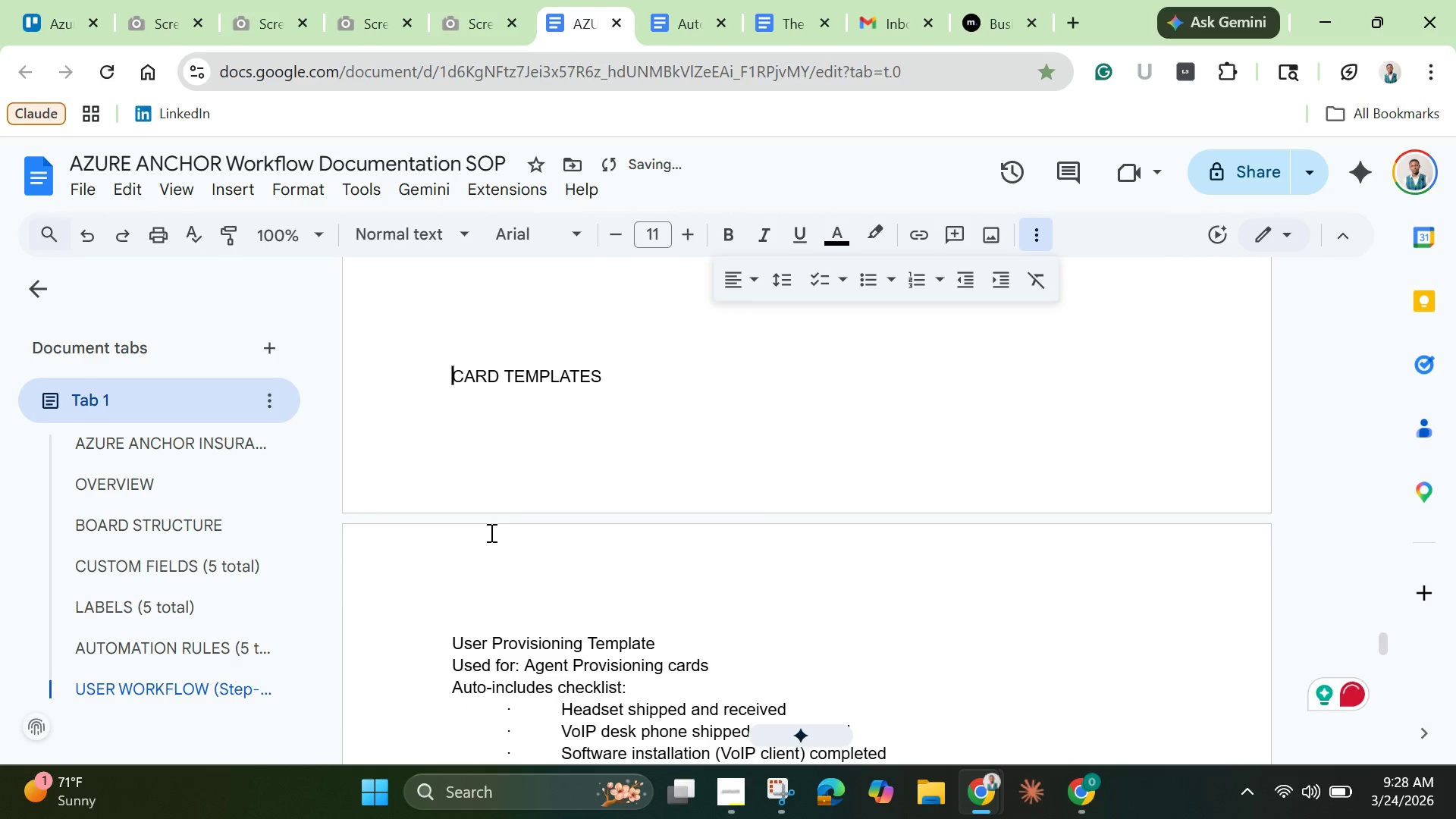 
key(Enter)
 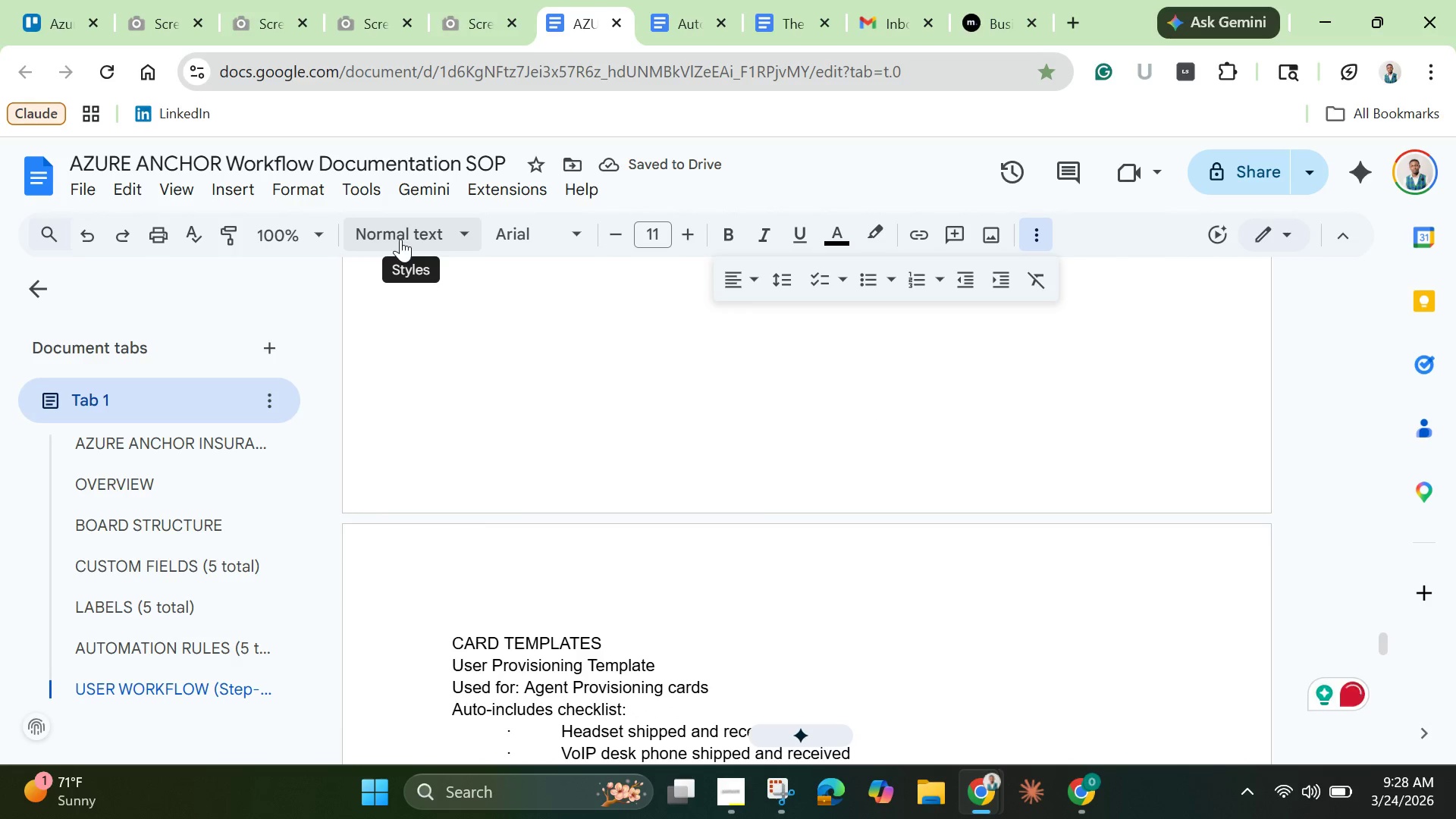 
wait(5.97)
 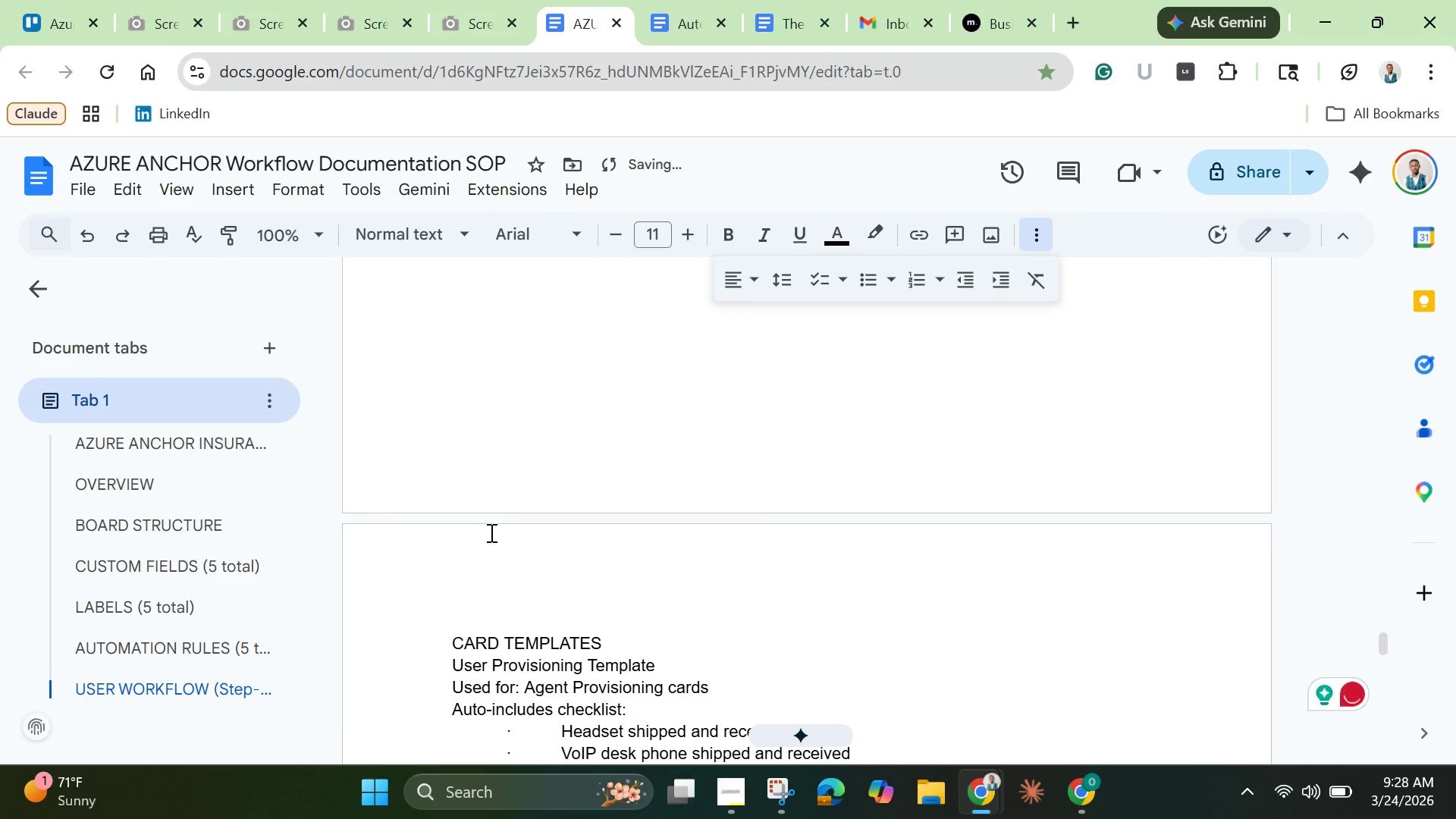 
left_click([447, 618])
 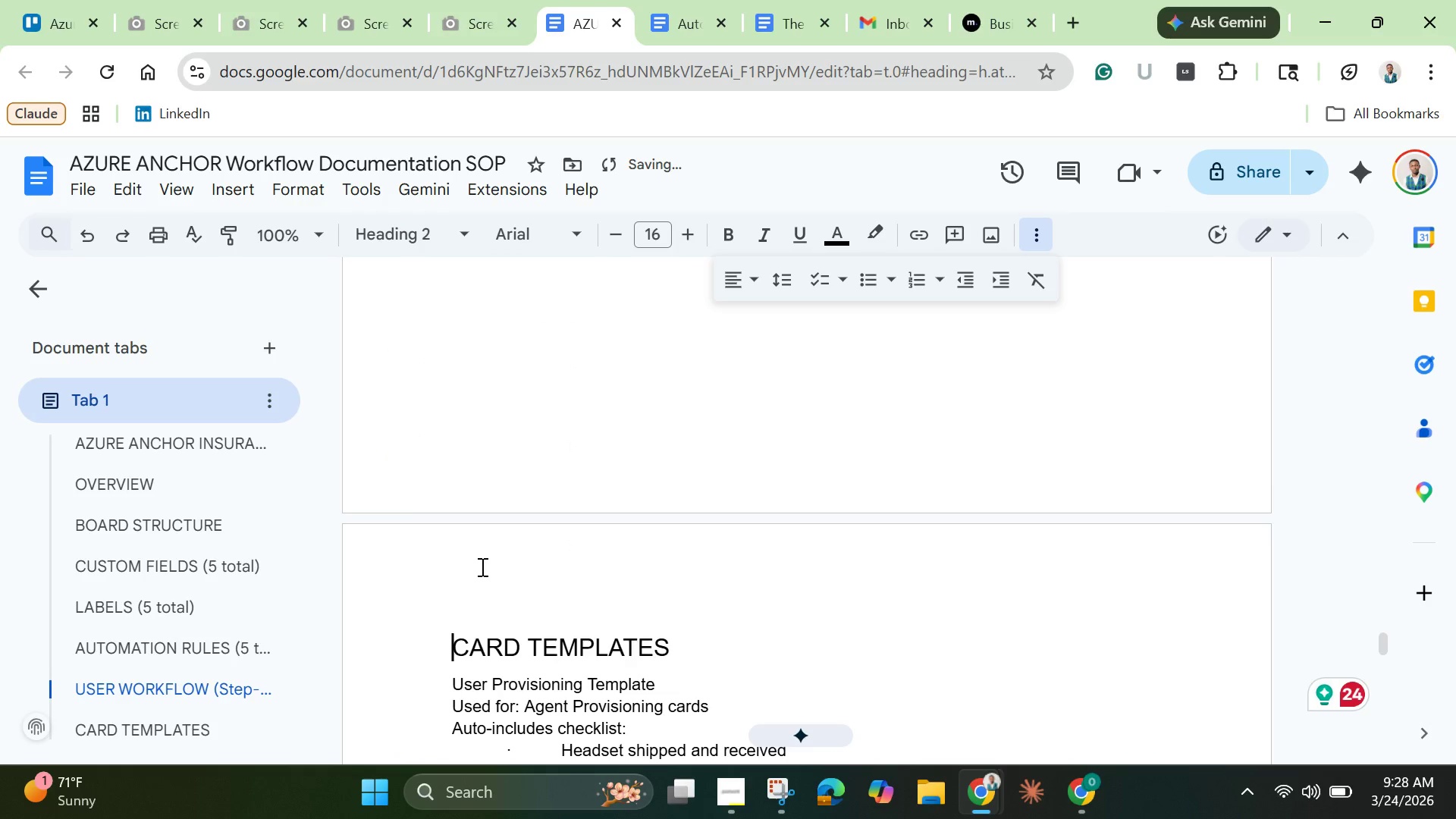 
scroll: coordinate [481, 566], scroll_direction: none, amount: 0.0
 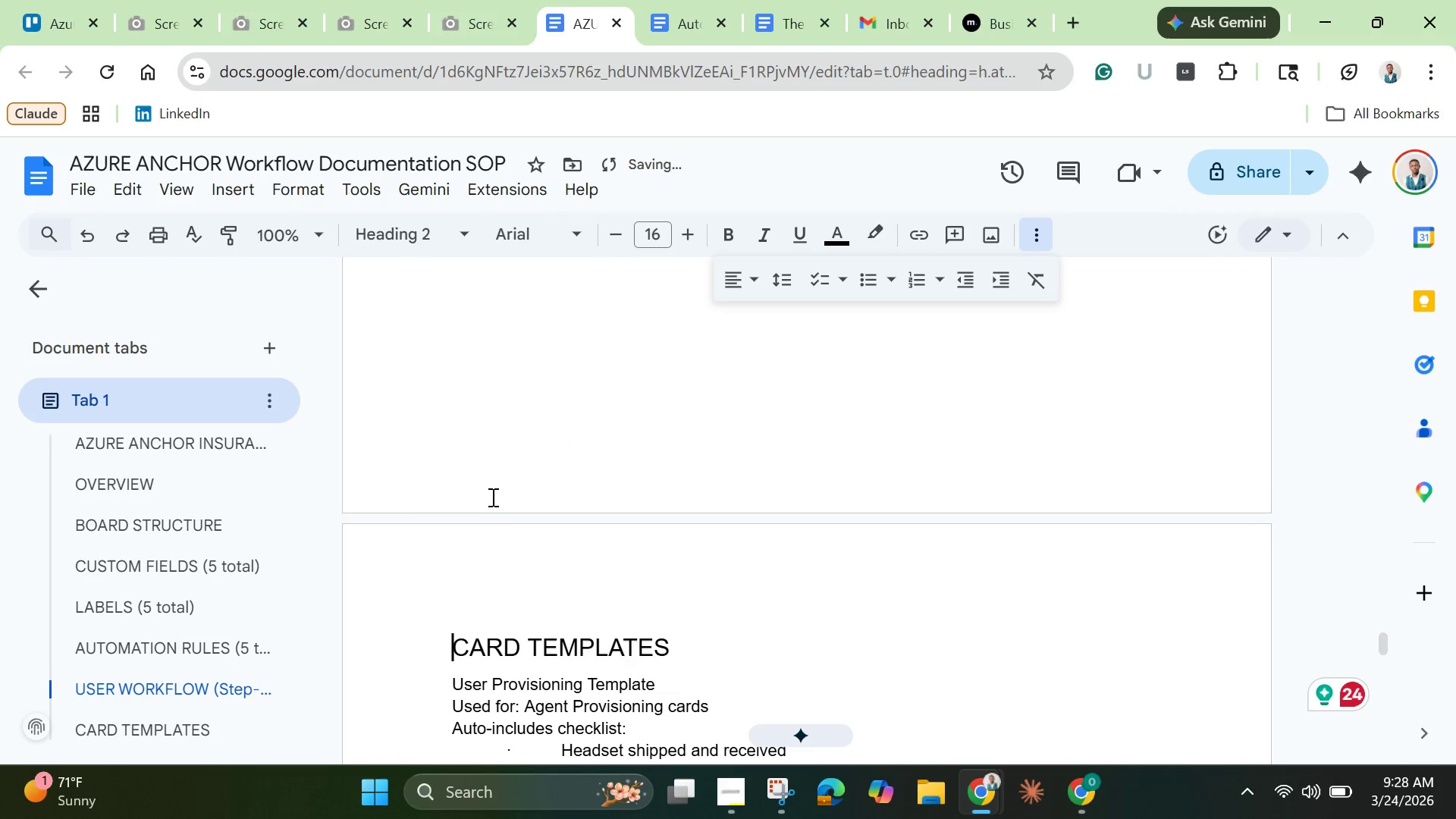 
left_click([491, 488])
 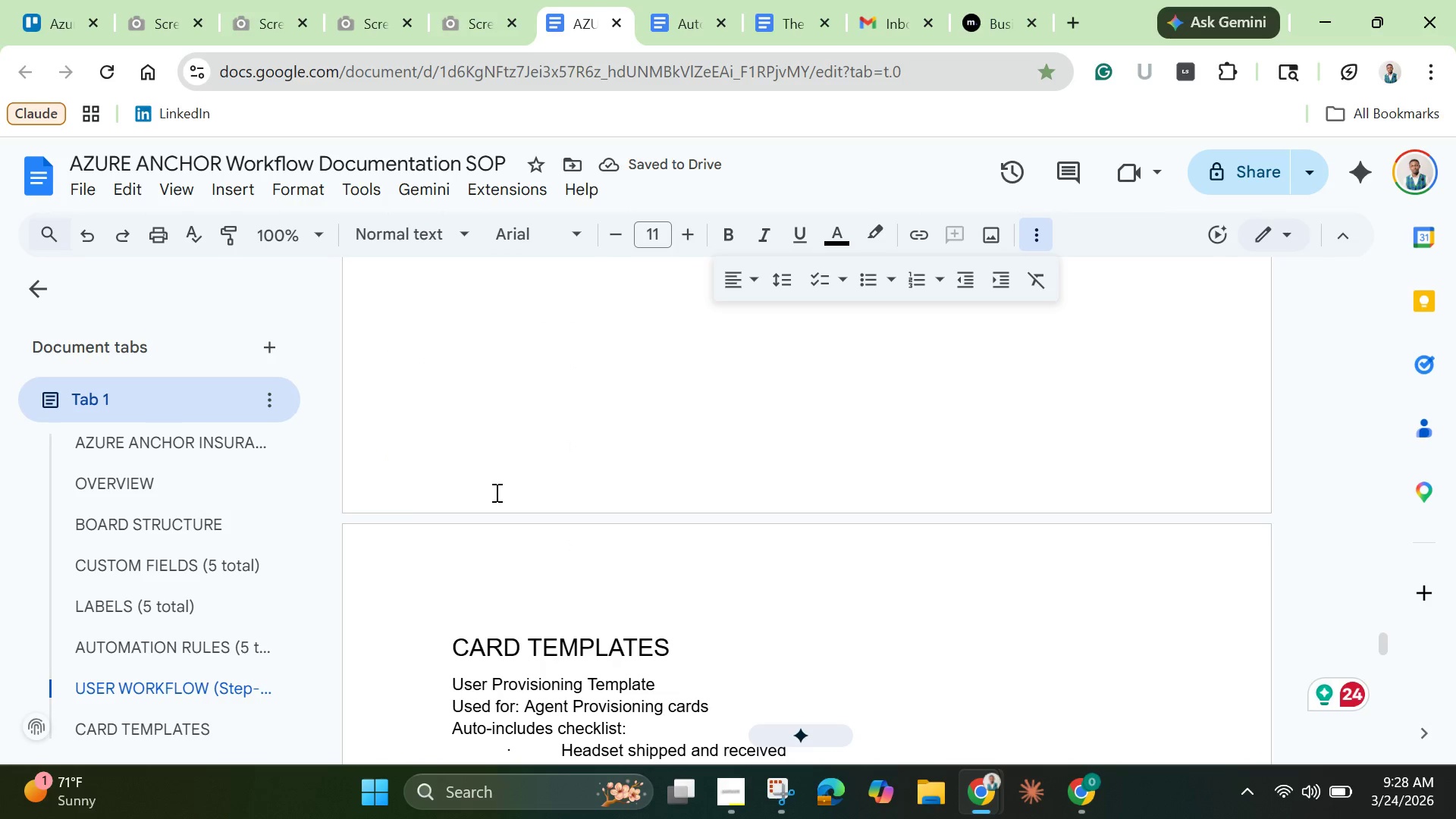 
scroll: coordinate [499, 517], scroll_direction: down, amount: 3.0
 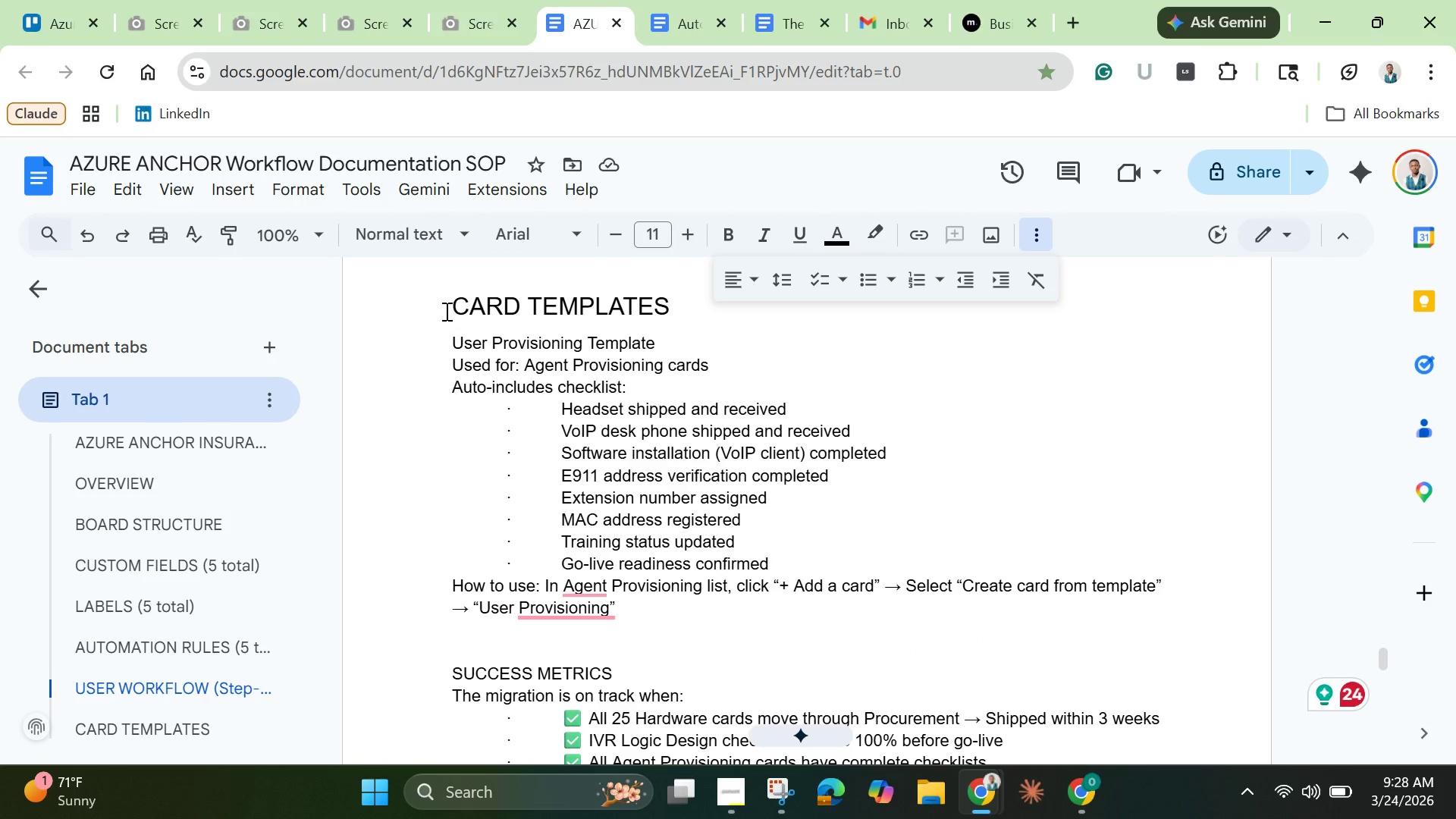 
wait(6.96)
 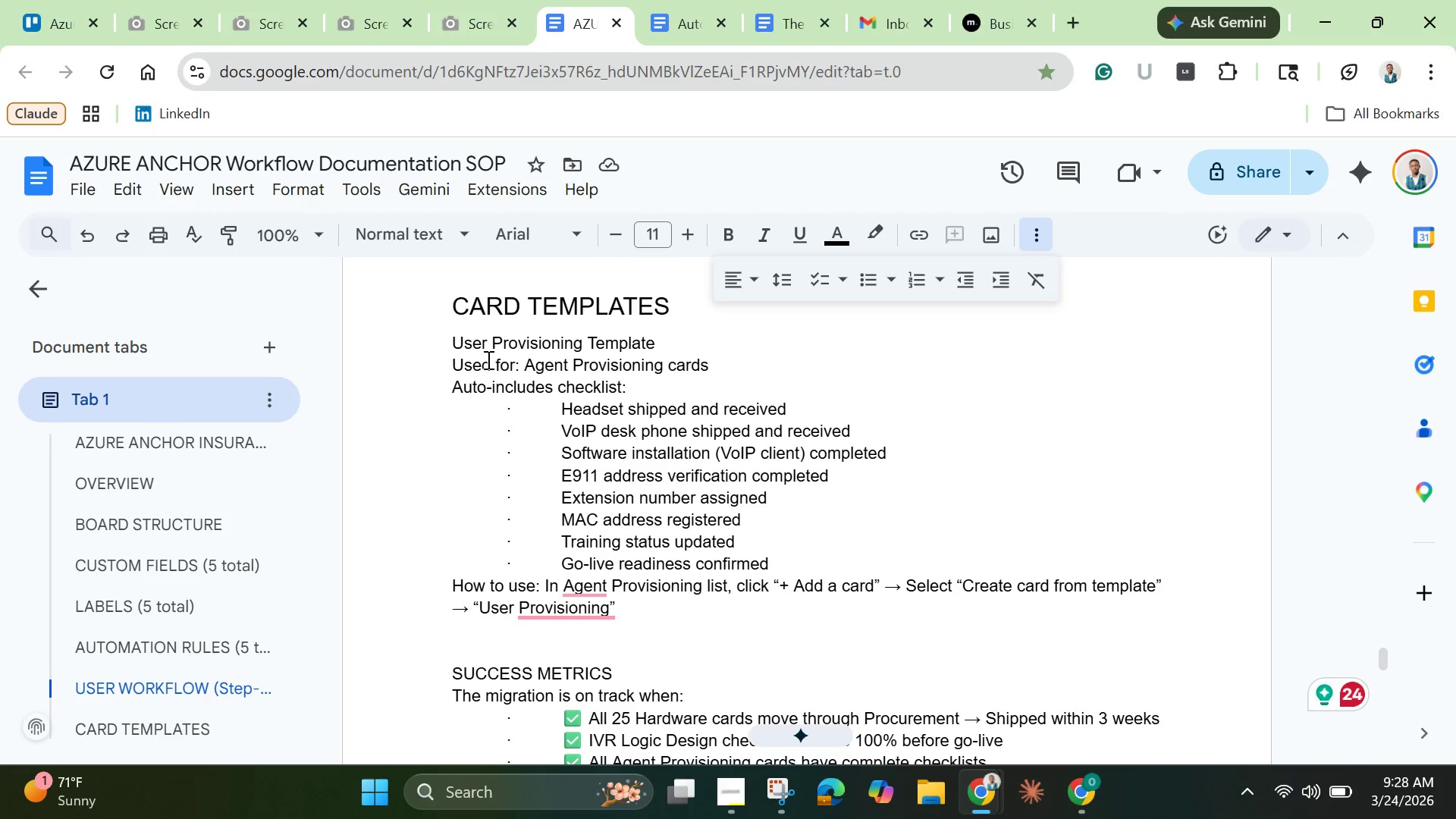 
left_click_drag(start_coordinate=[451, 344], to_coordinate=[789, 566])
 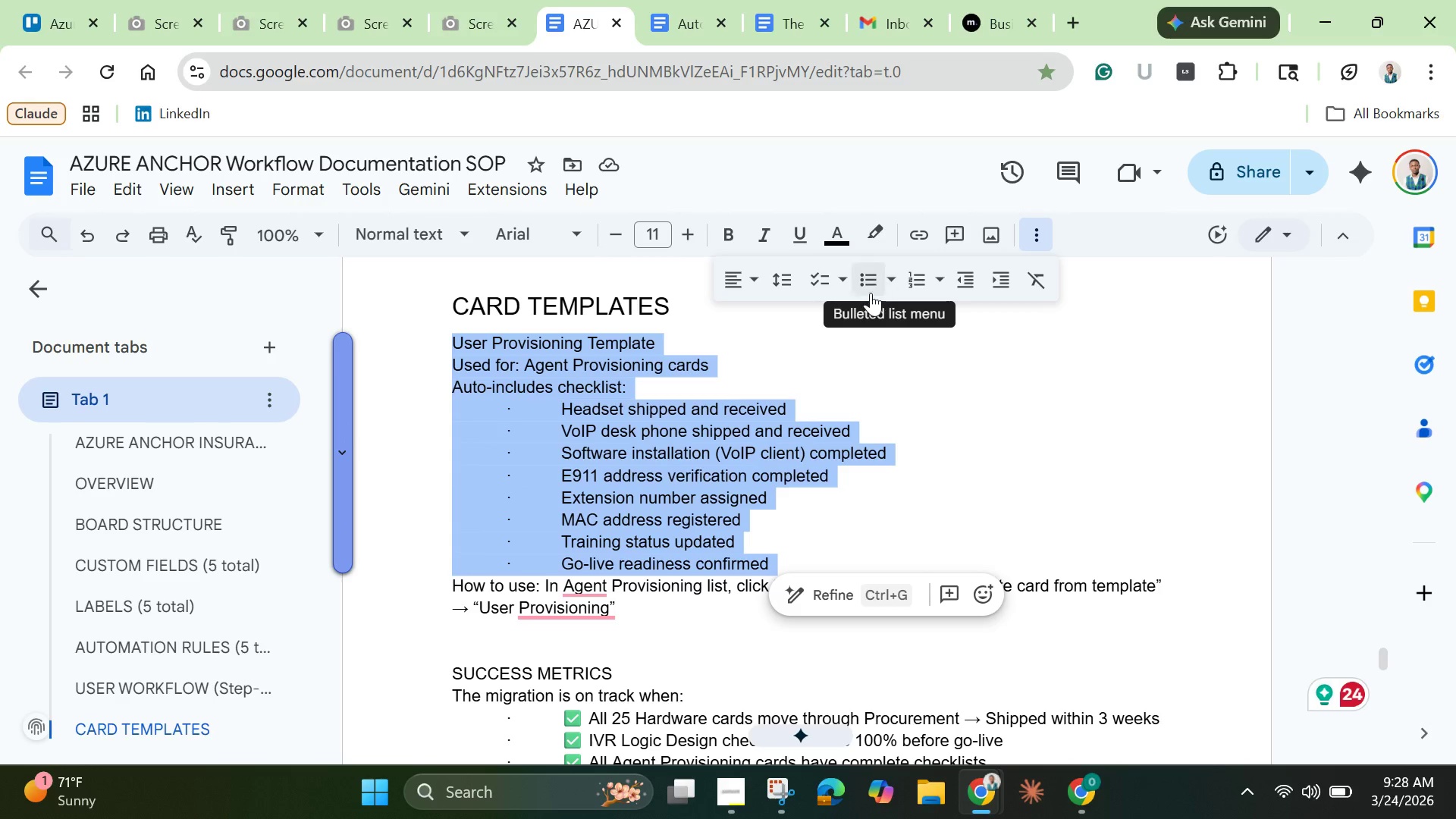 
left_click([871, 293])
 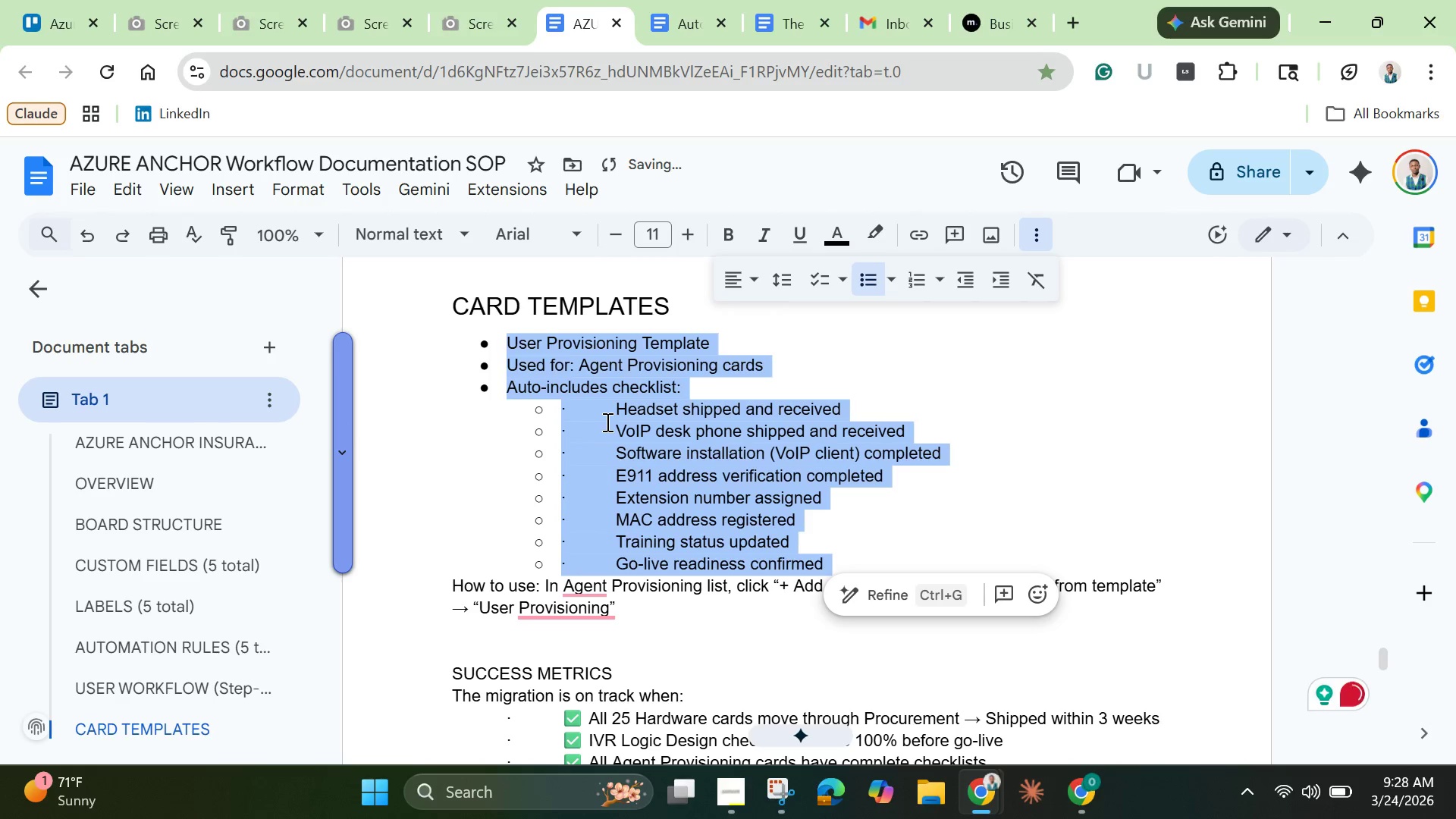 
left_click_drag(start_coordinate=[619, 406], to_coordinate=[610, 406])
 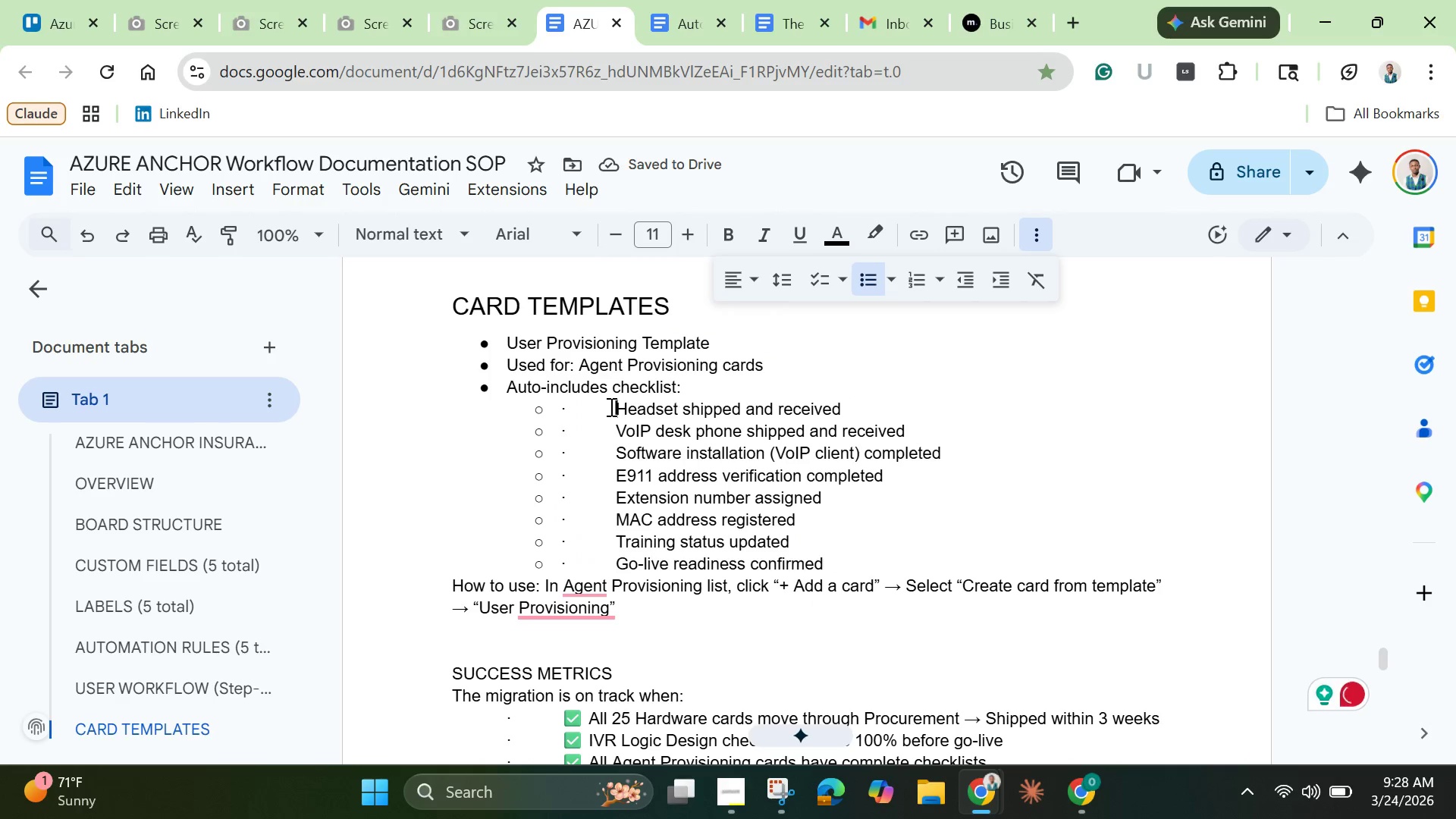 
left_click_drag(start_coordinate=[610, 406], to_coordinate=[551, 402])
 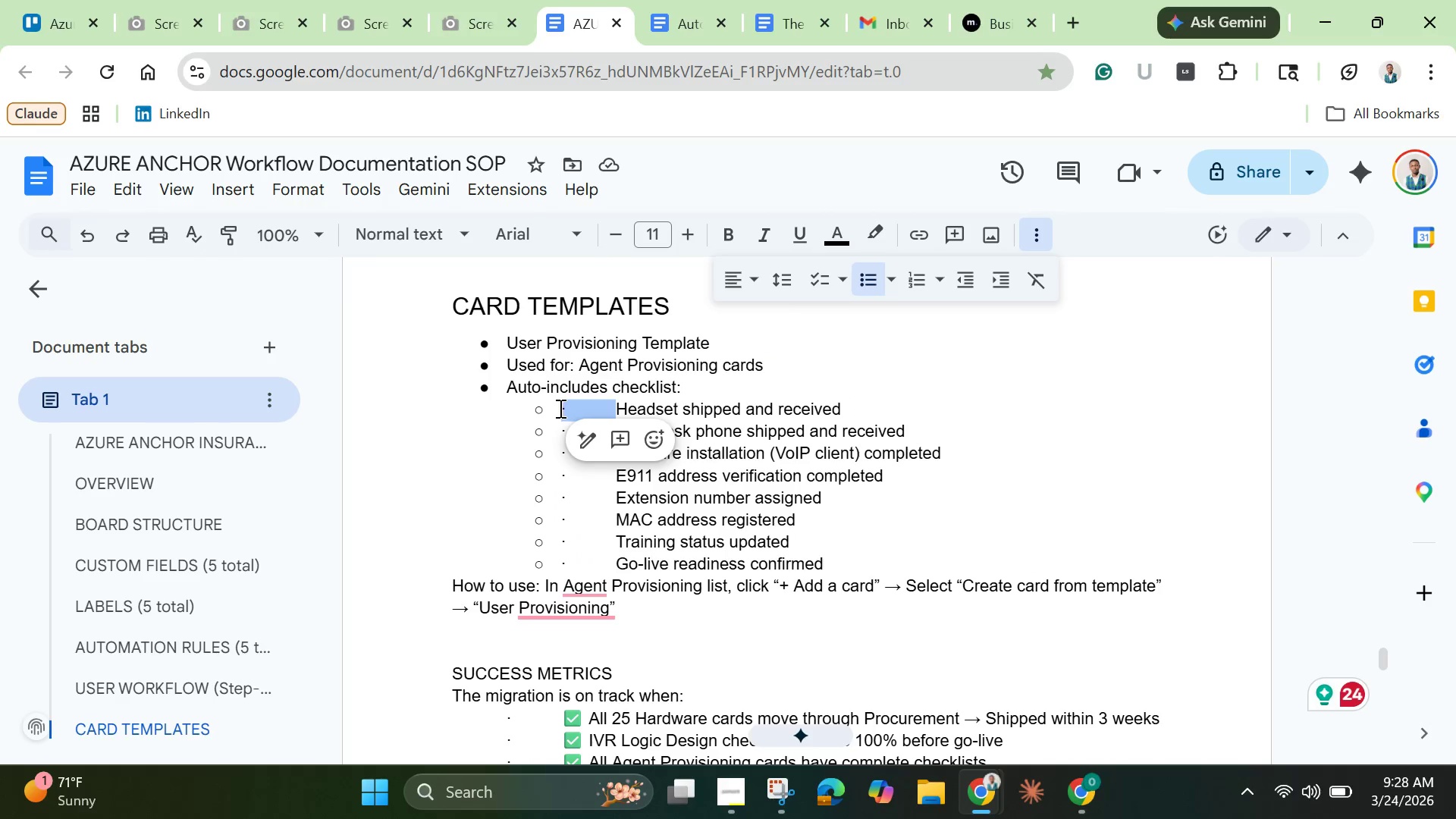 
key(Backspace)
 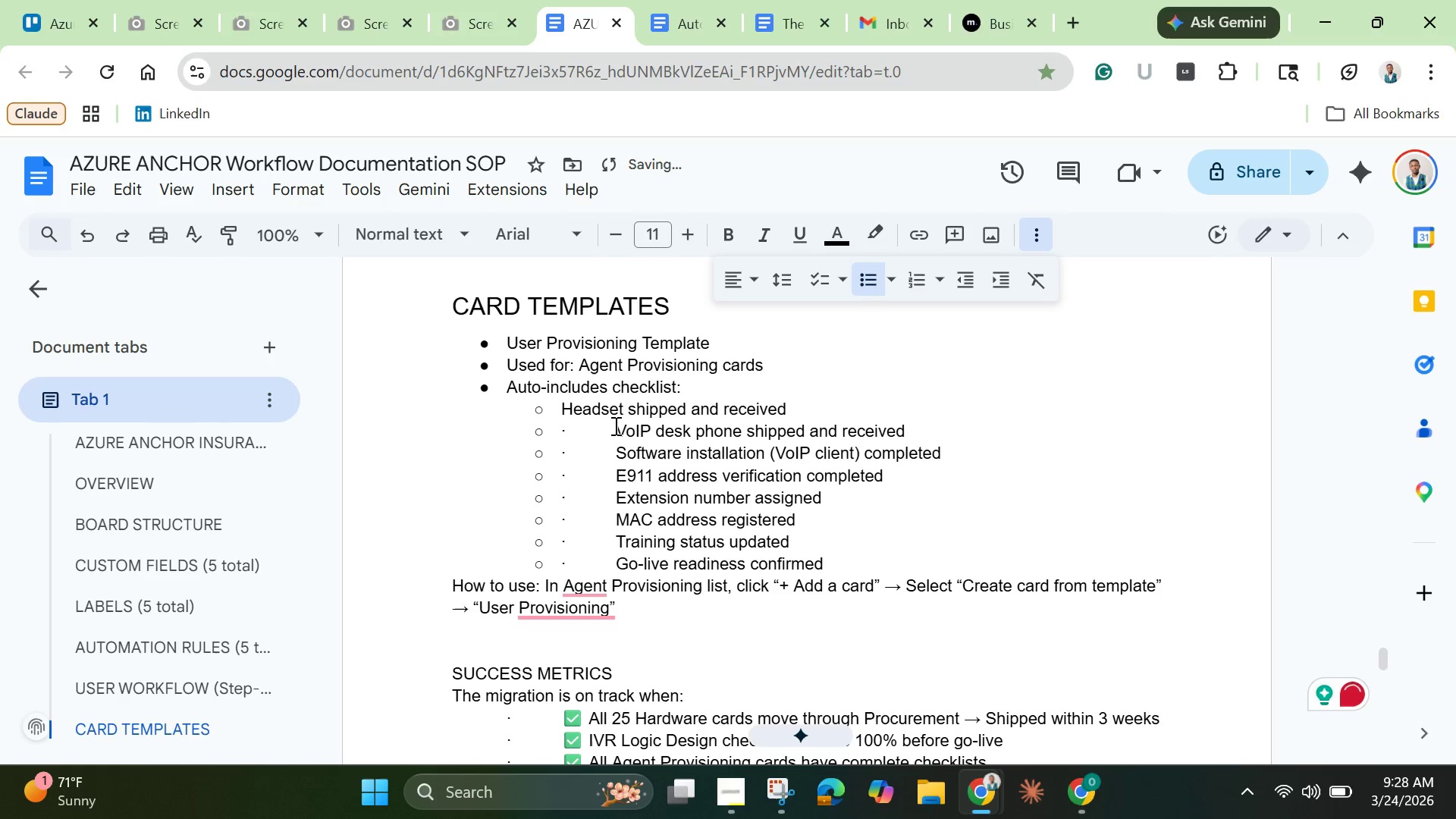 
left_click_drag(start_coordinate=[614, 425], to_coordinate=[556, 424])
 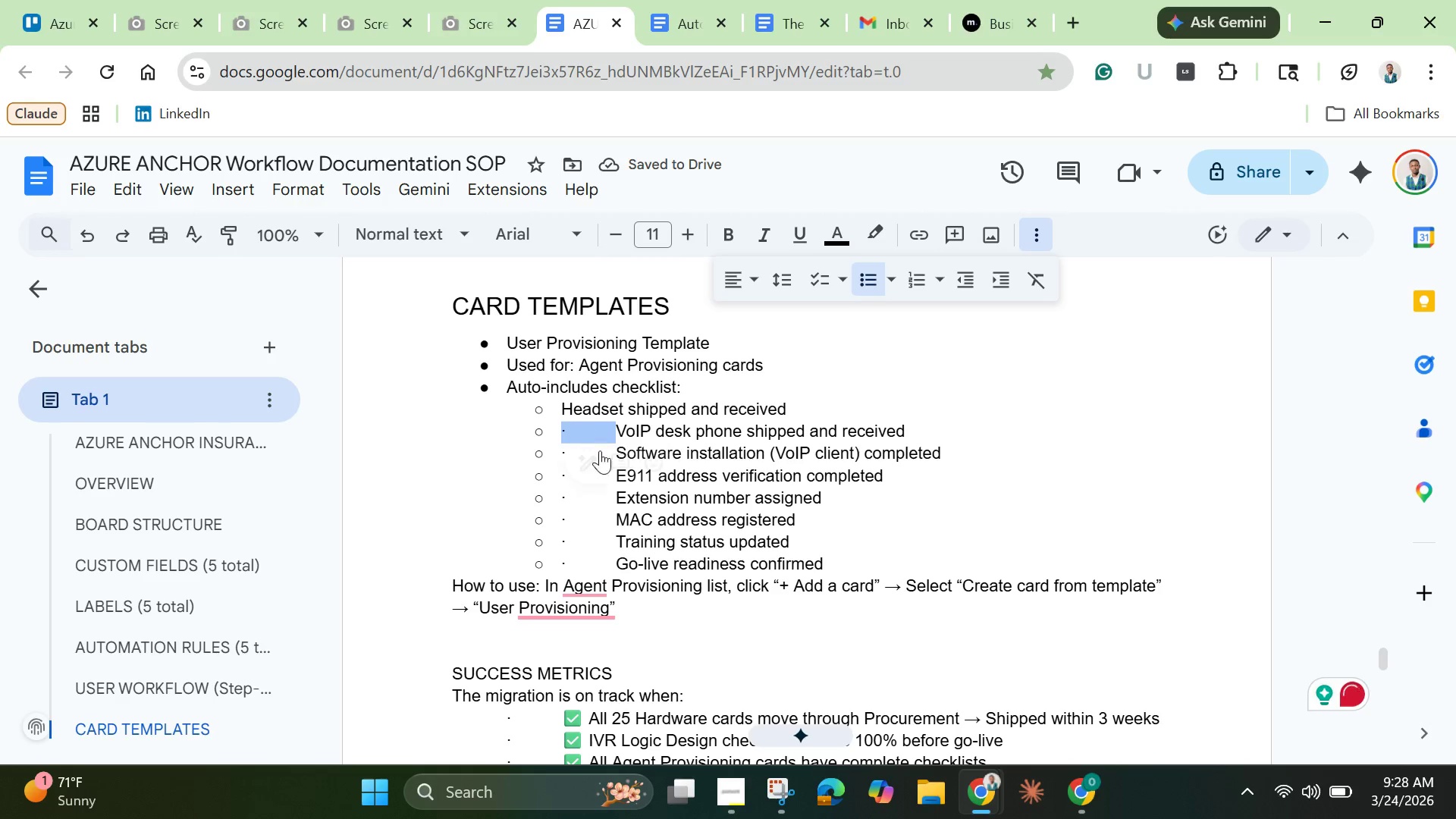 
key(Backspace)
 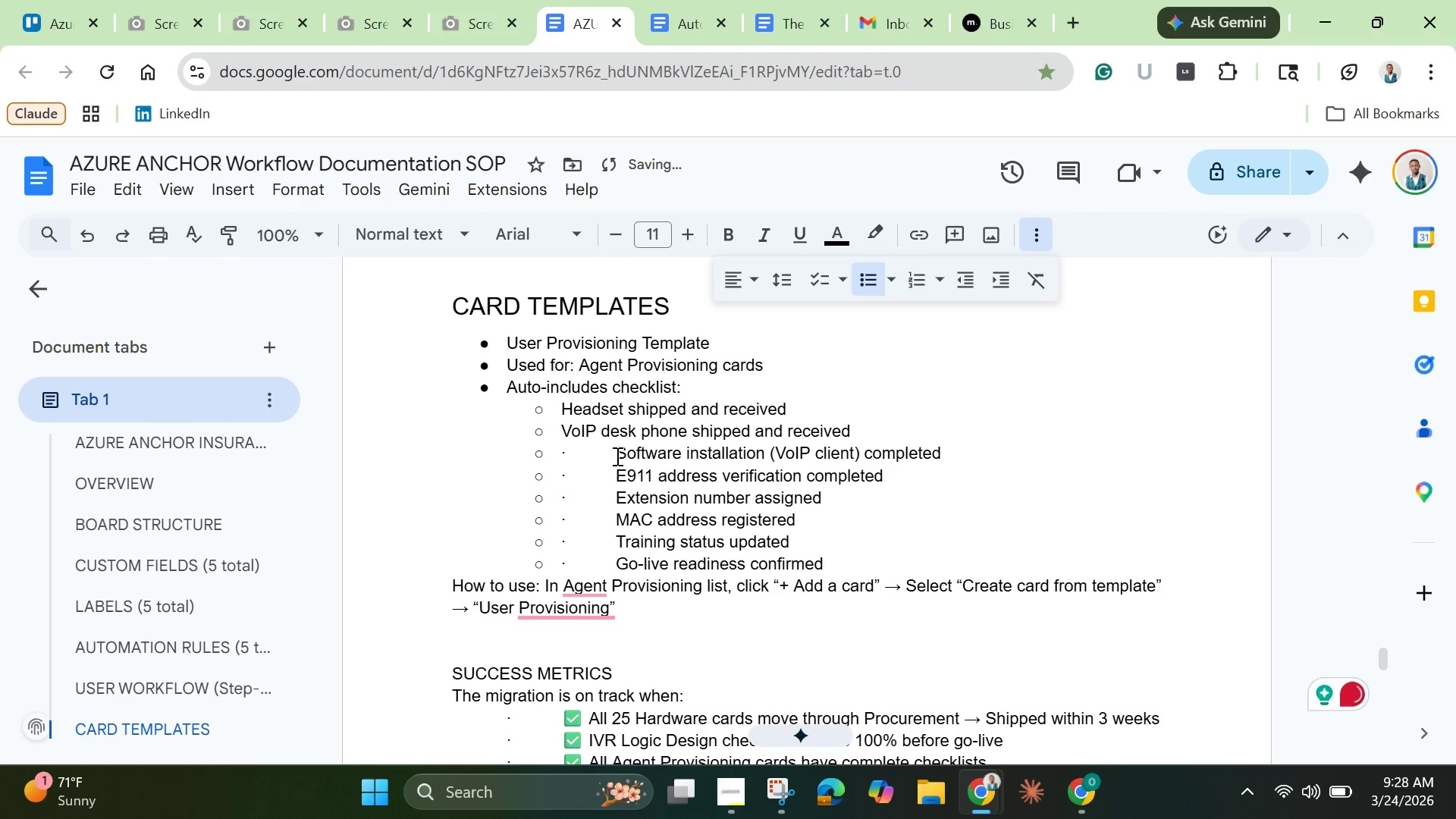 
left_click_drag(start_coordinate=[617, 454], to_coordinate=[554, 447])
 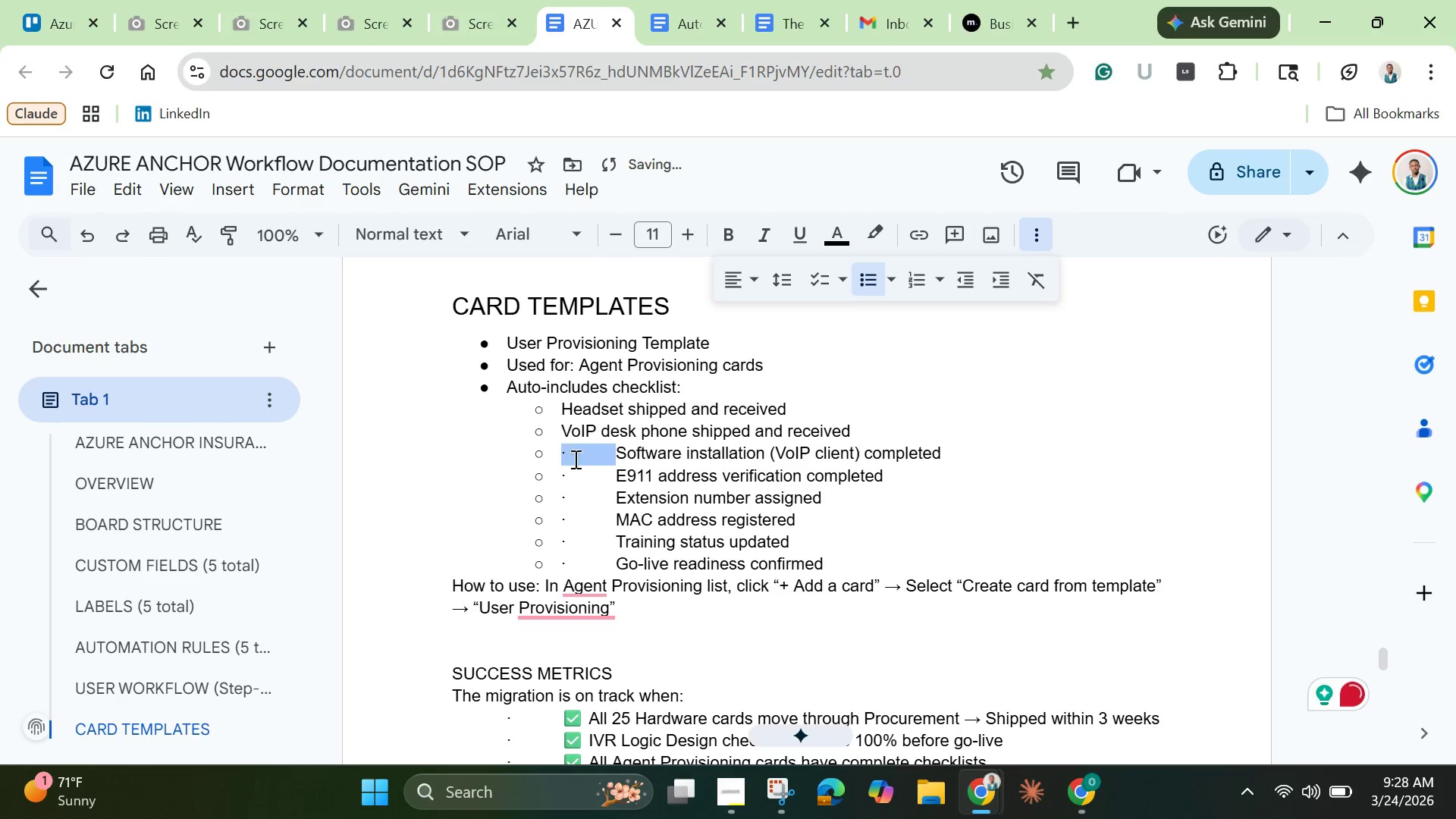 
key(Backspace)
 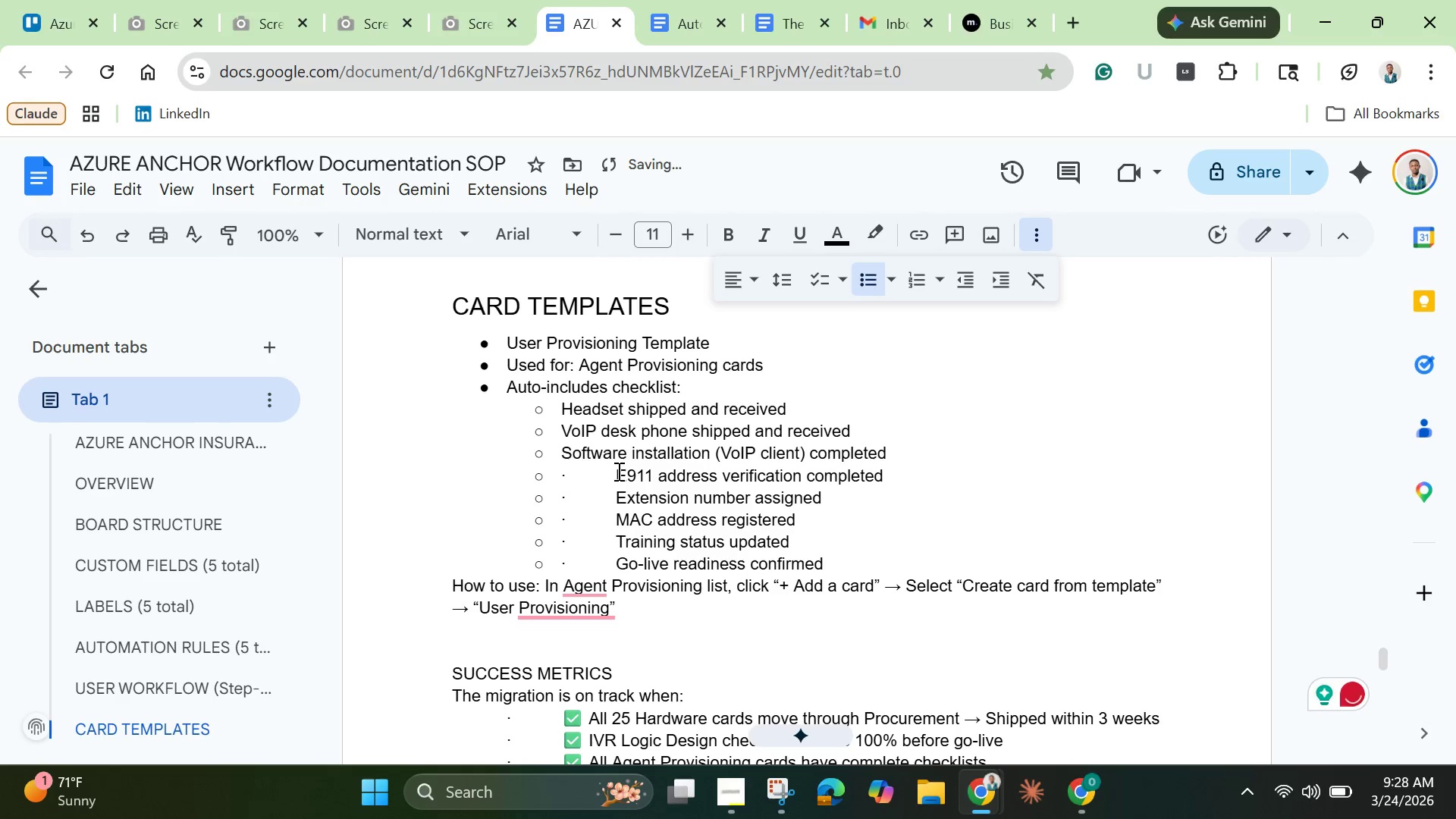 
left_click_drag(start_coordinate=[617, 471], to_coordinate=[553, 470])
 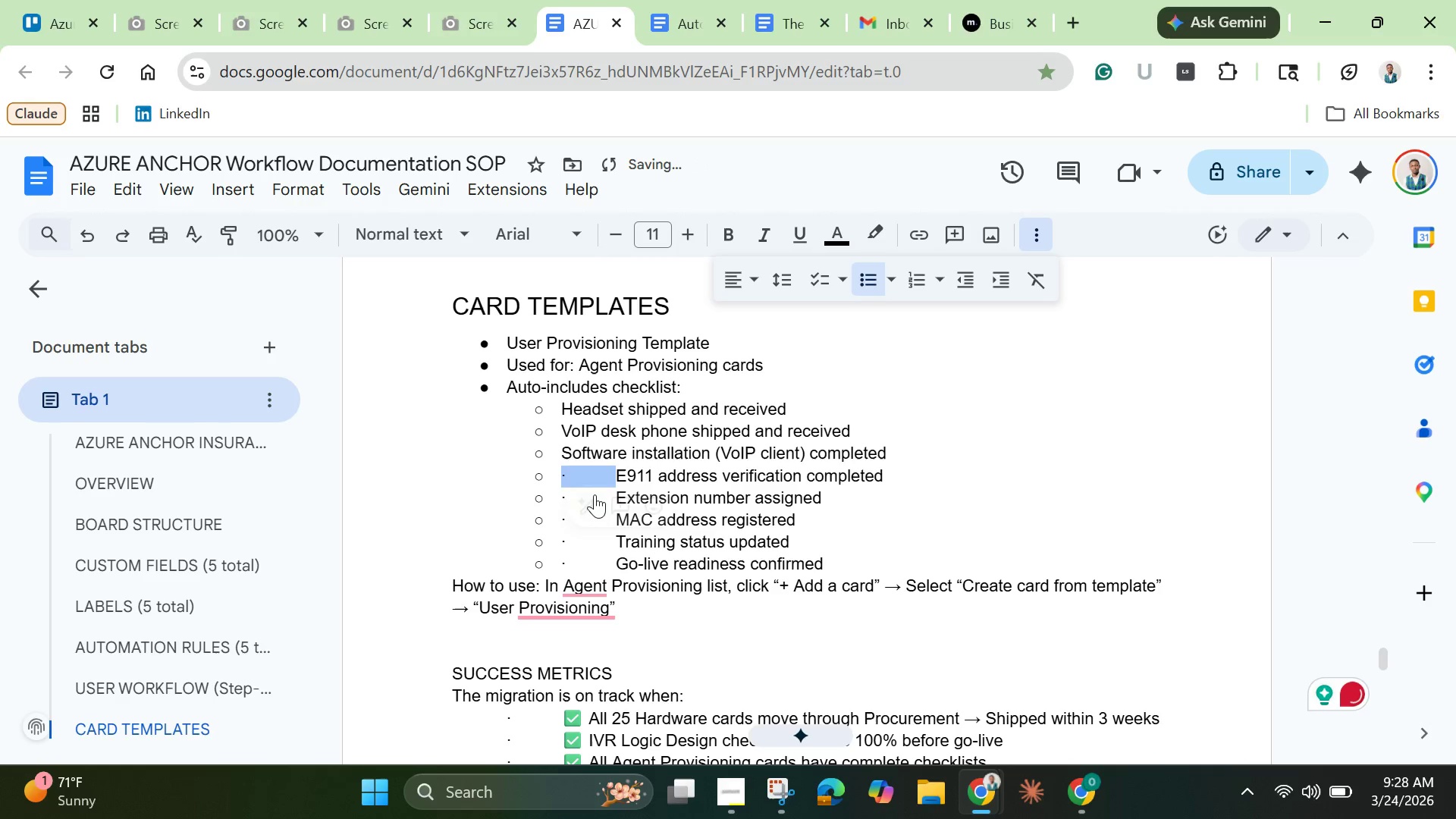 
key(Backspace)
 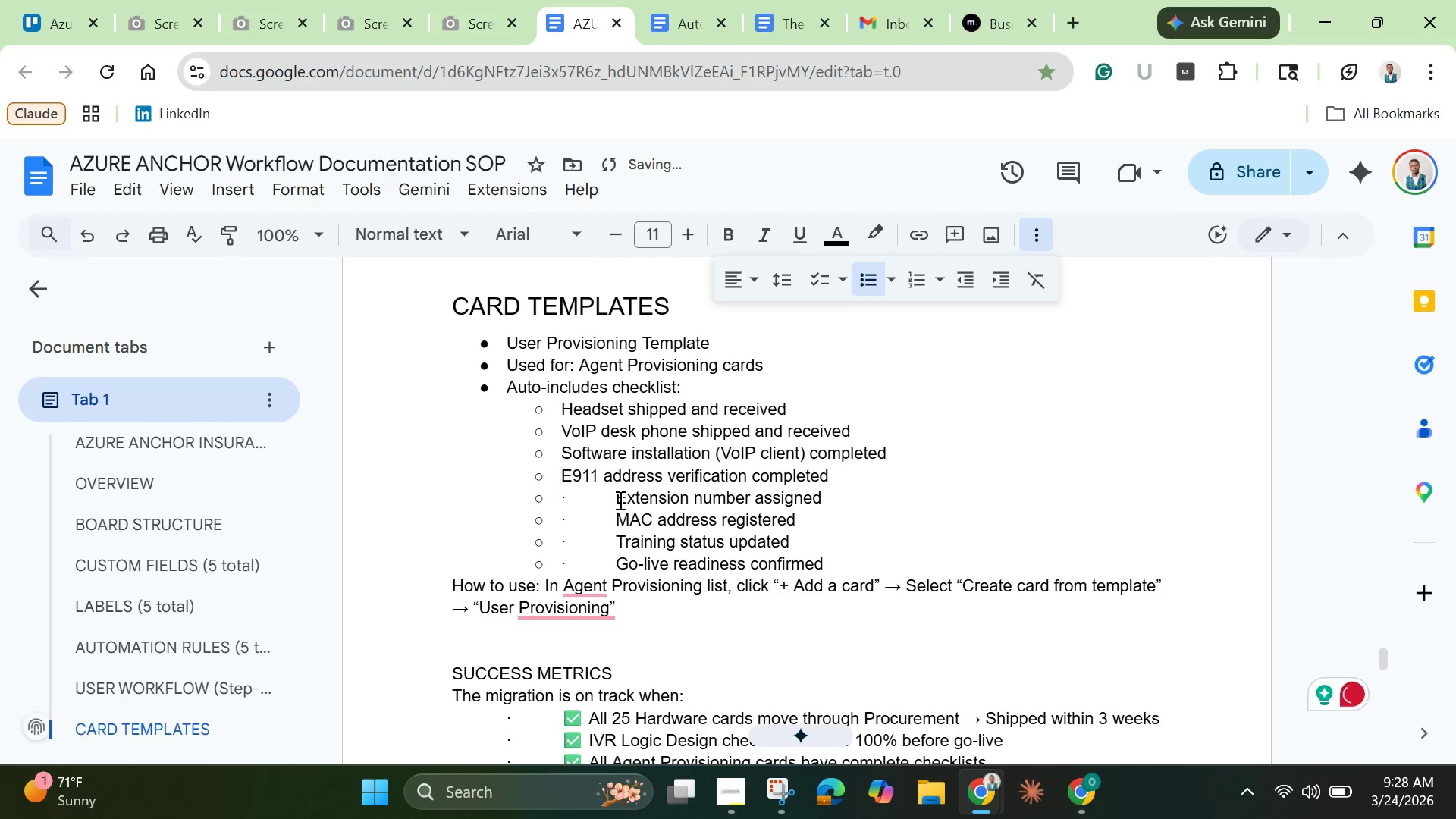 
left_click_drag(start_coordinate=[619, 500], to_coordinate=[548, 498])
 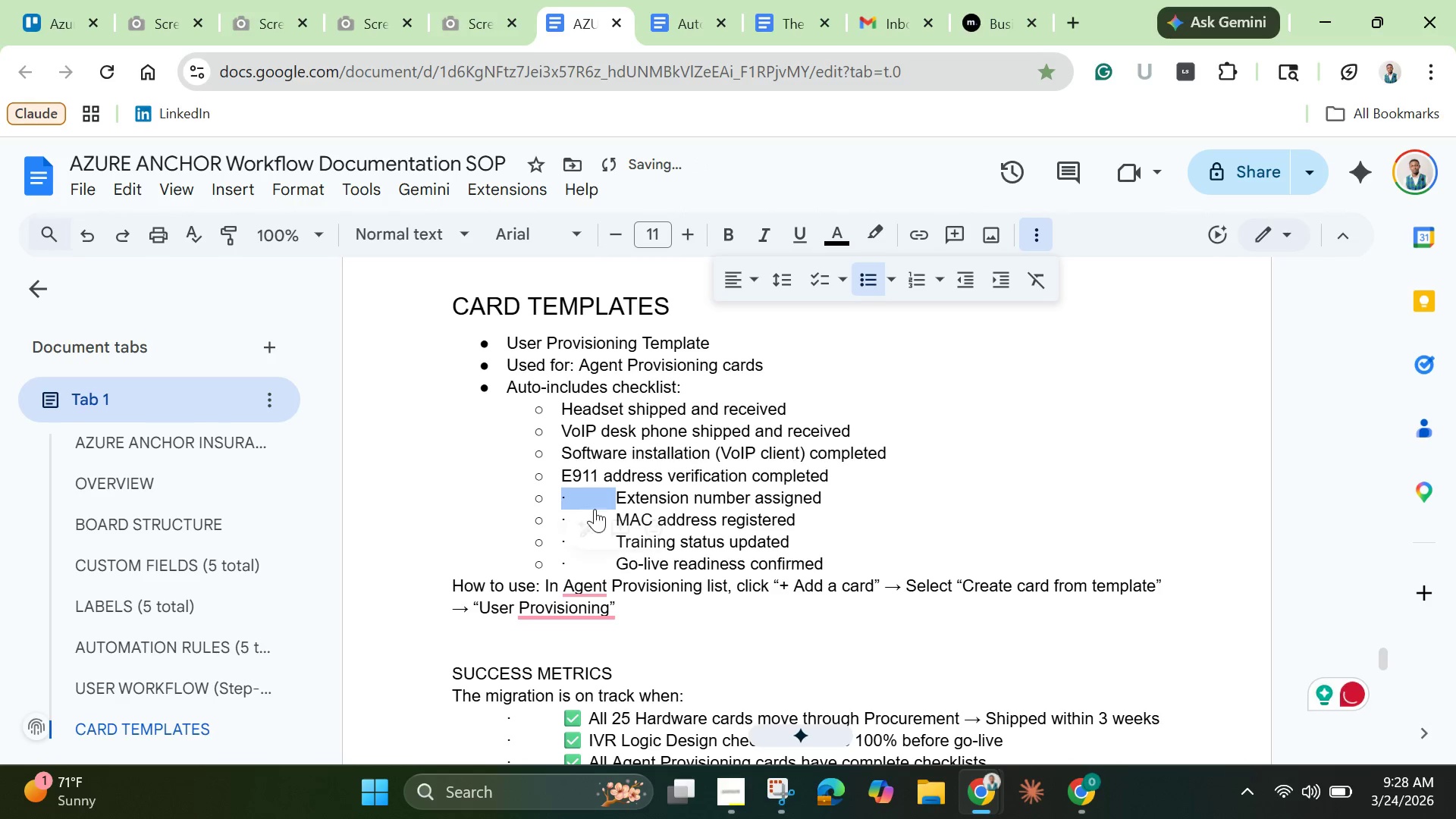 
key(Backspace)
 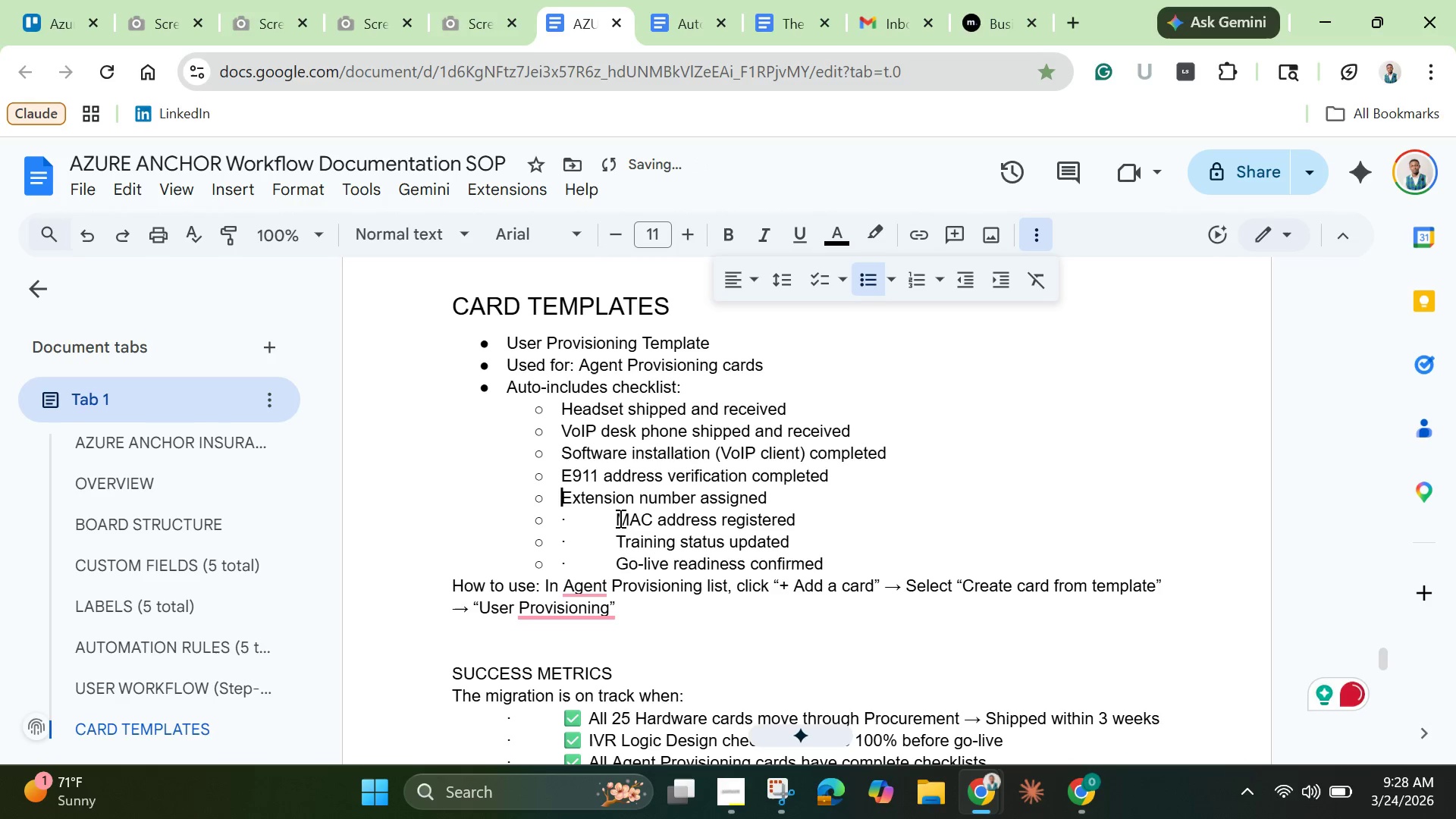 
left_click_drag(start_coordinate=[619, 518], to_coordinate=[549, 518])
 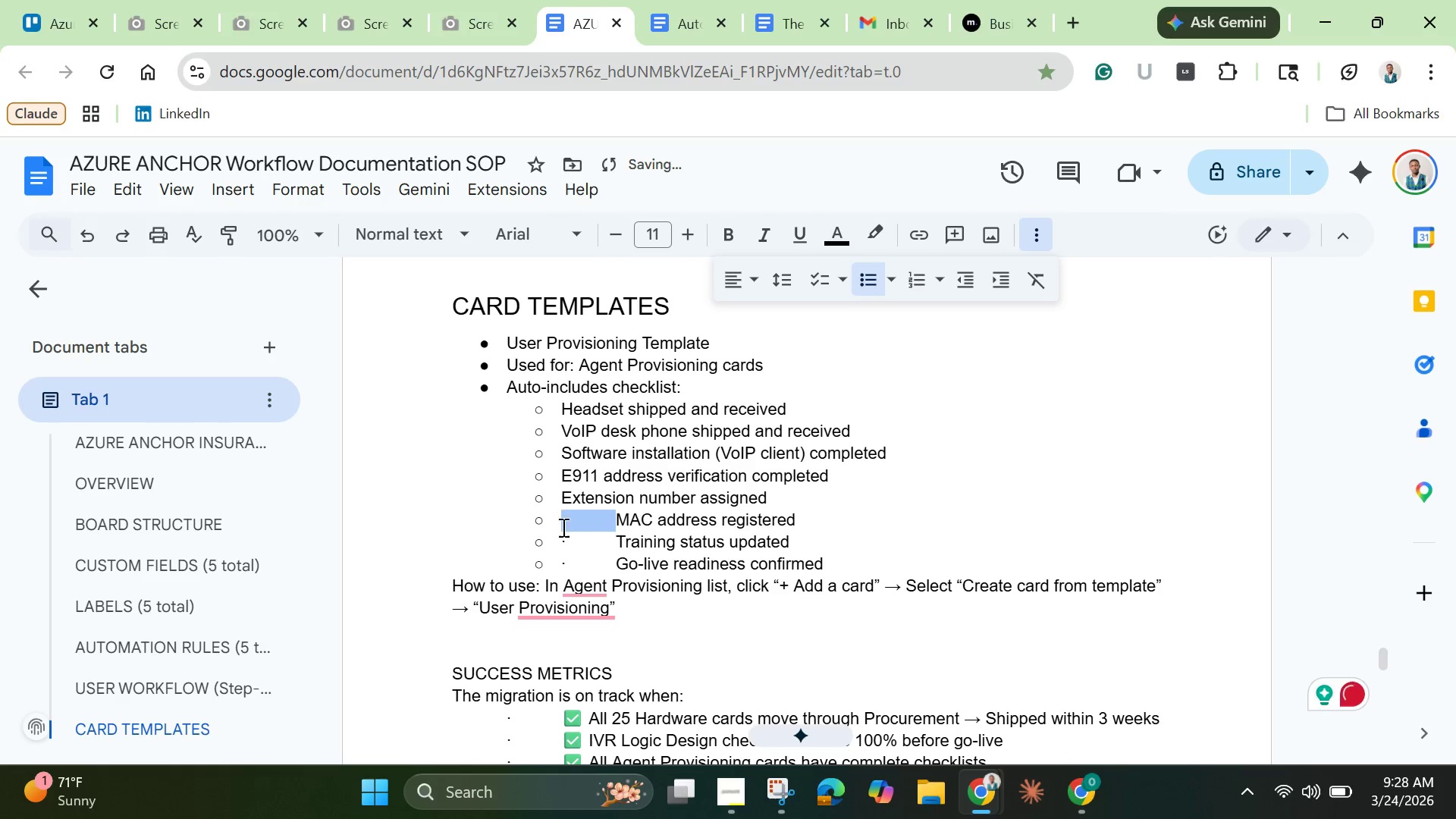 
key(Backspace)
 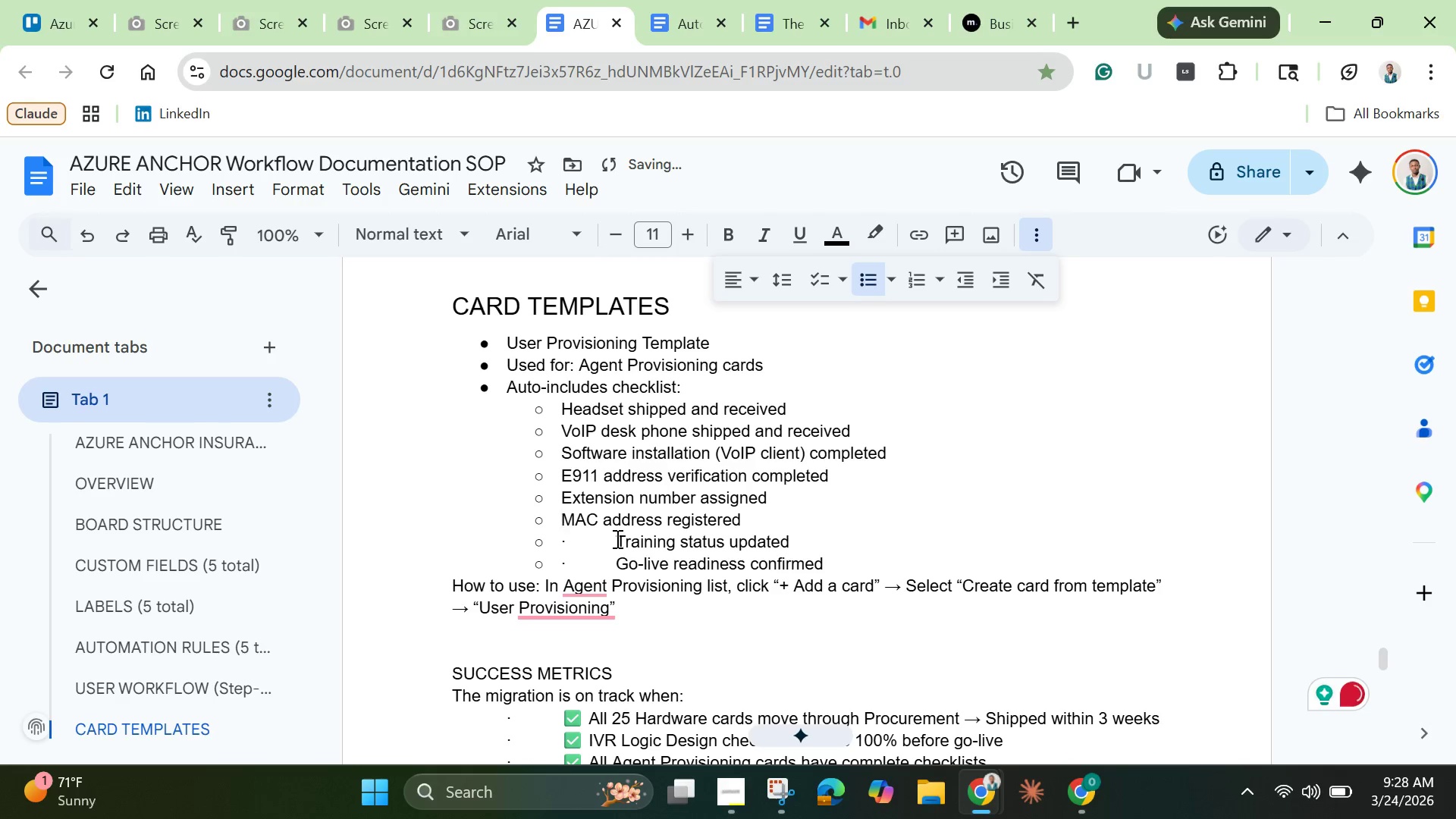 
left_click_drag(start_coordinate=[616, 538], to_coordinate=[551, 538])
 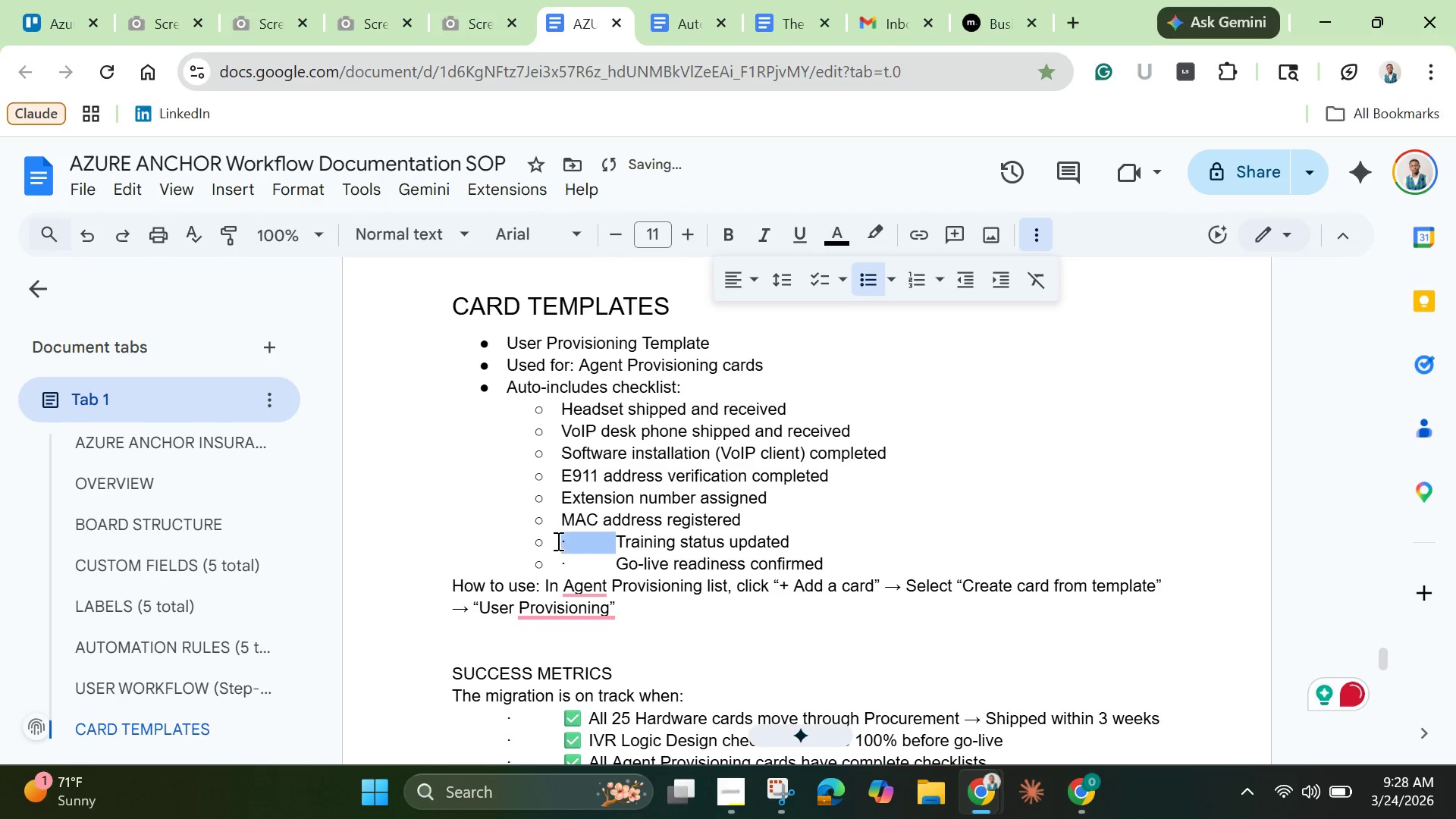 
key(Backspace)
 